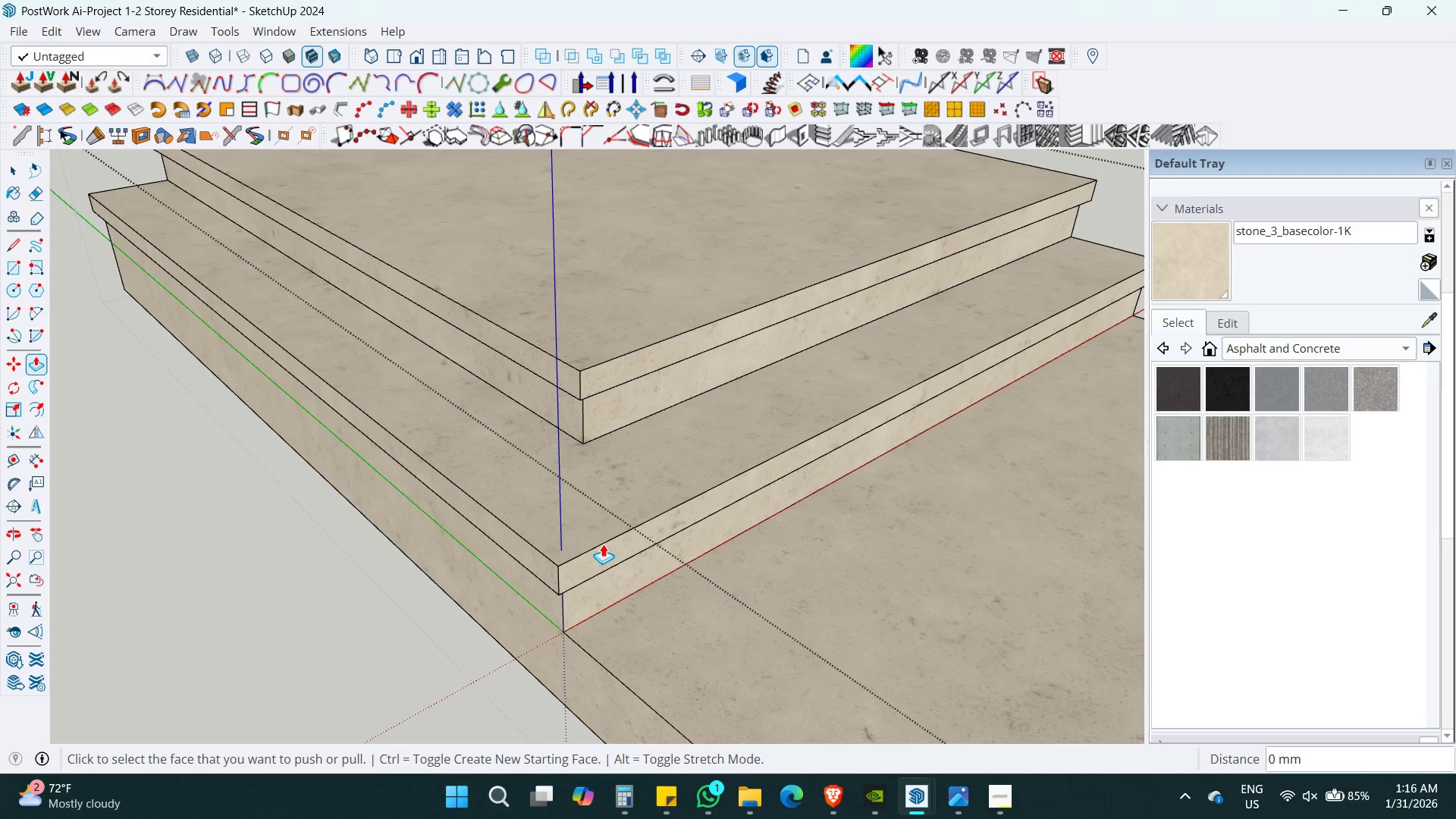 
key(Control+Space)
 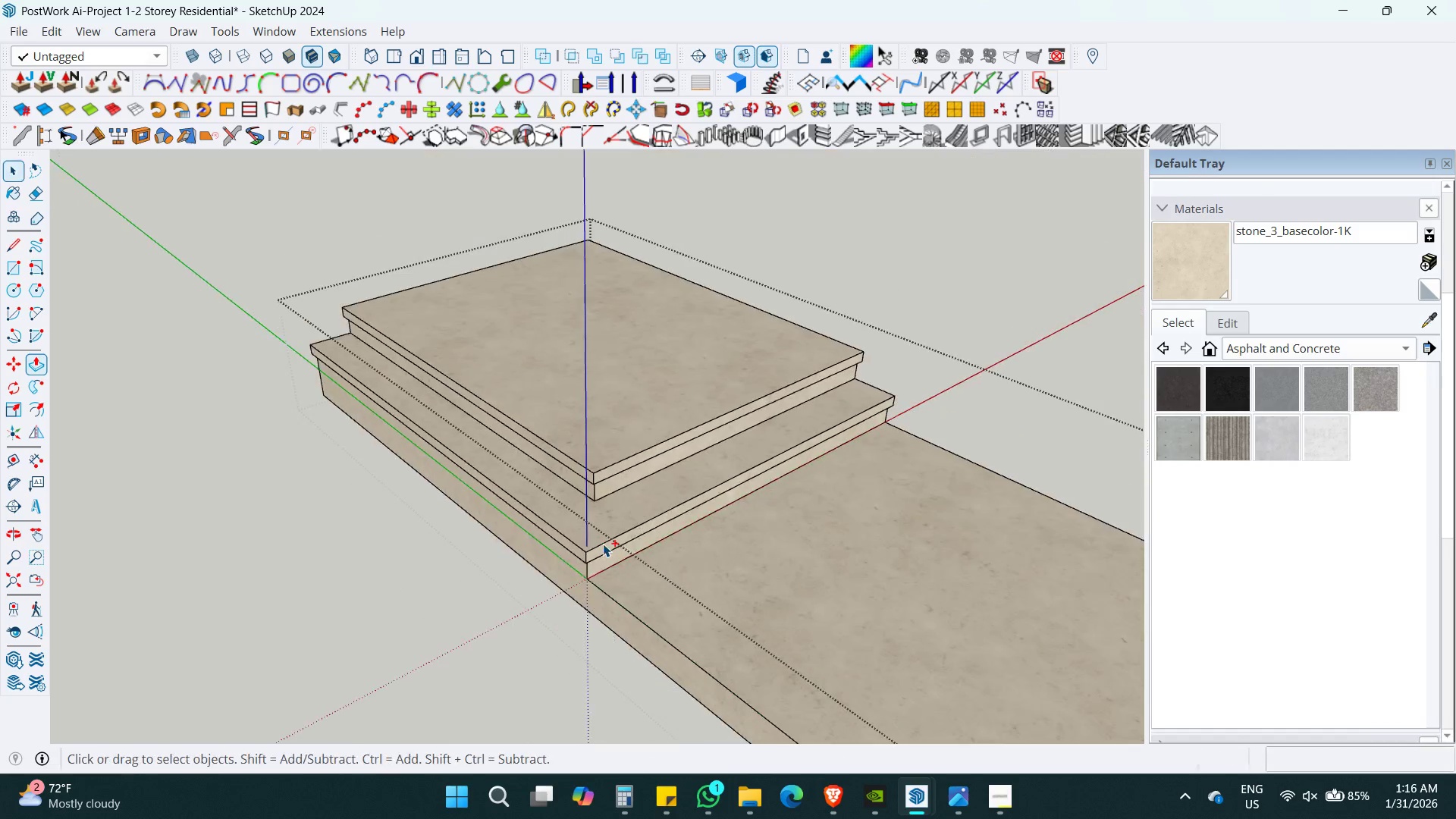 
key(Control+ControlLeft)
 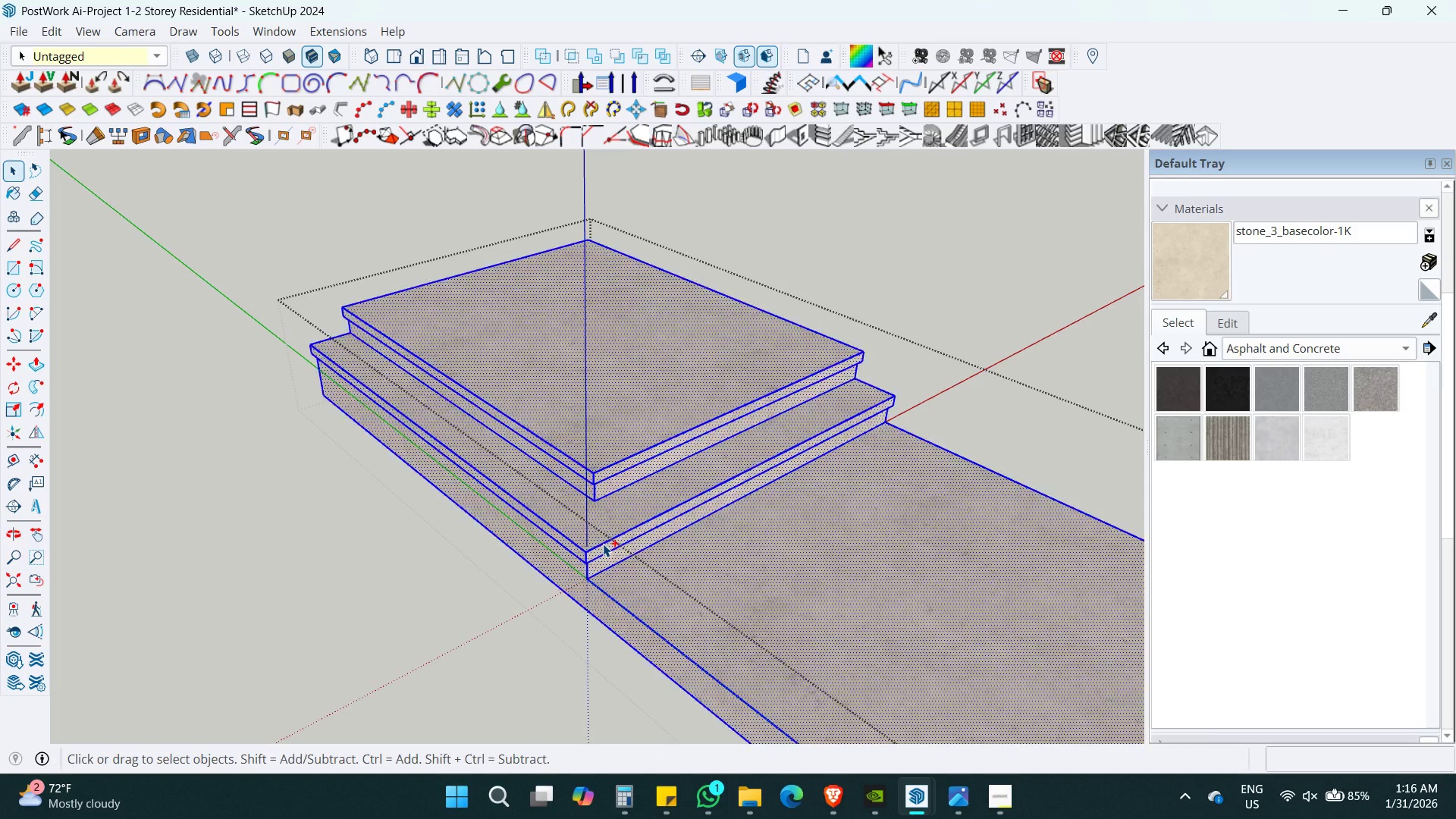 
key(A)
 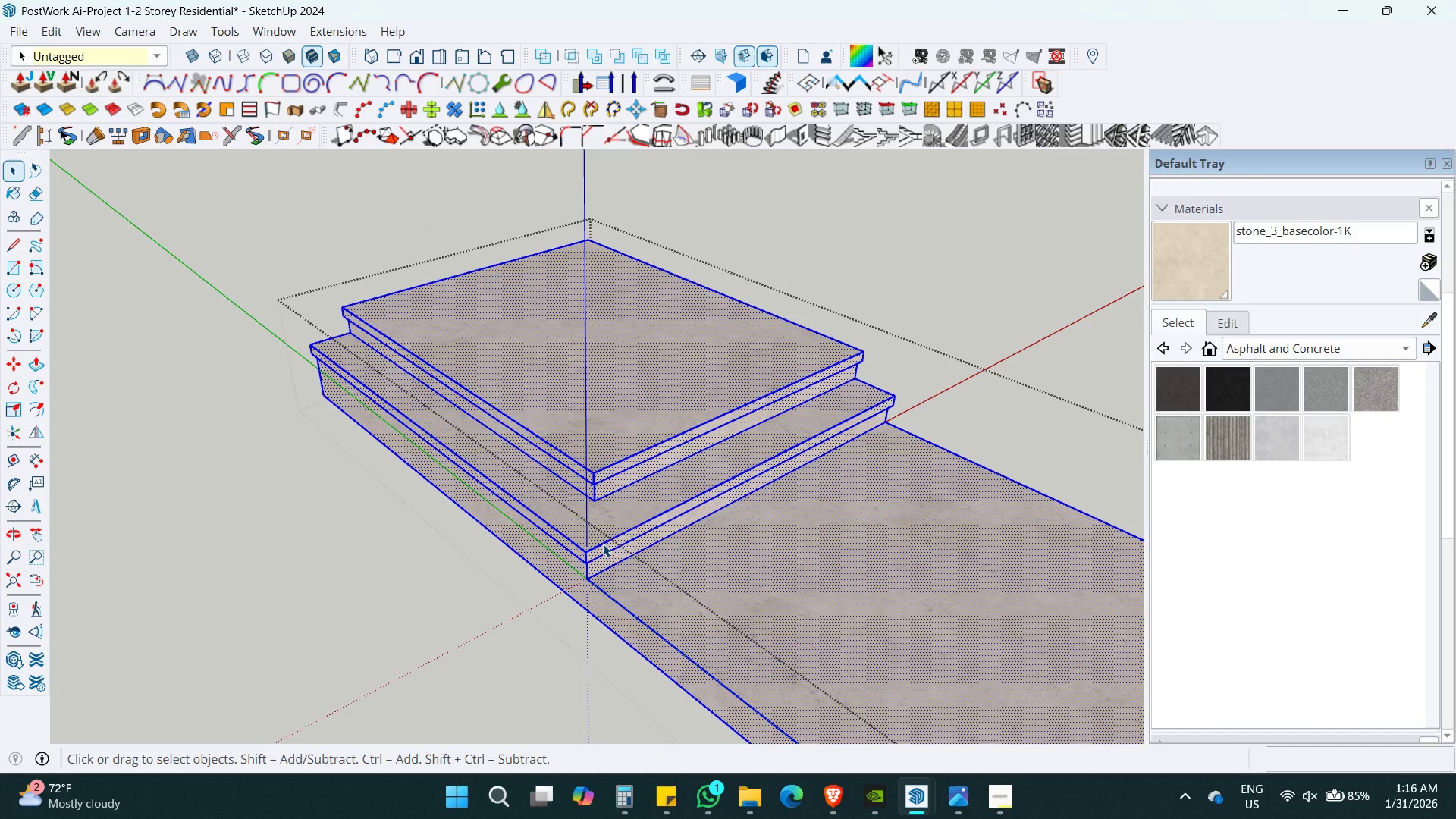 
scroll: coordinate [603, 544], scroll_direction: down, amount: 12.0
 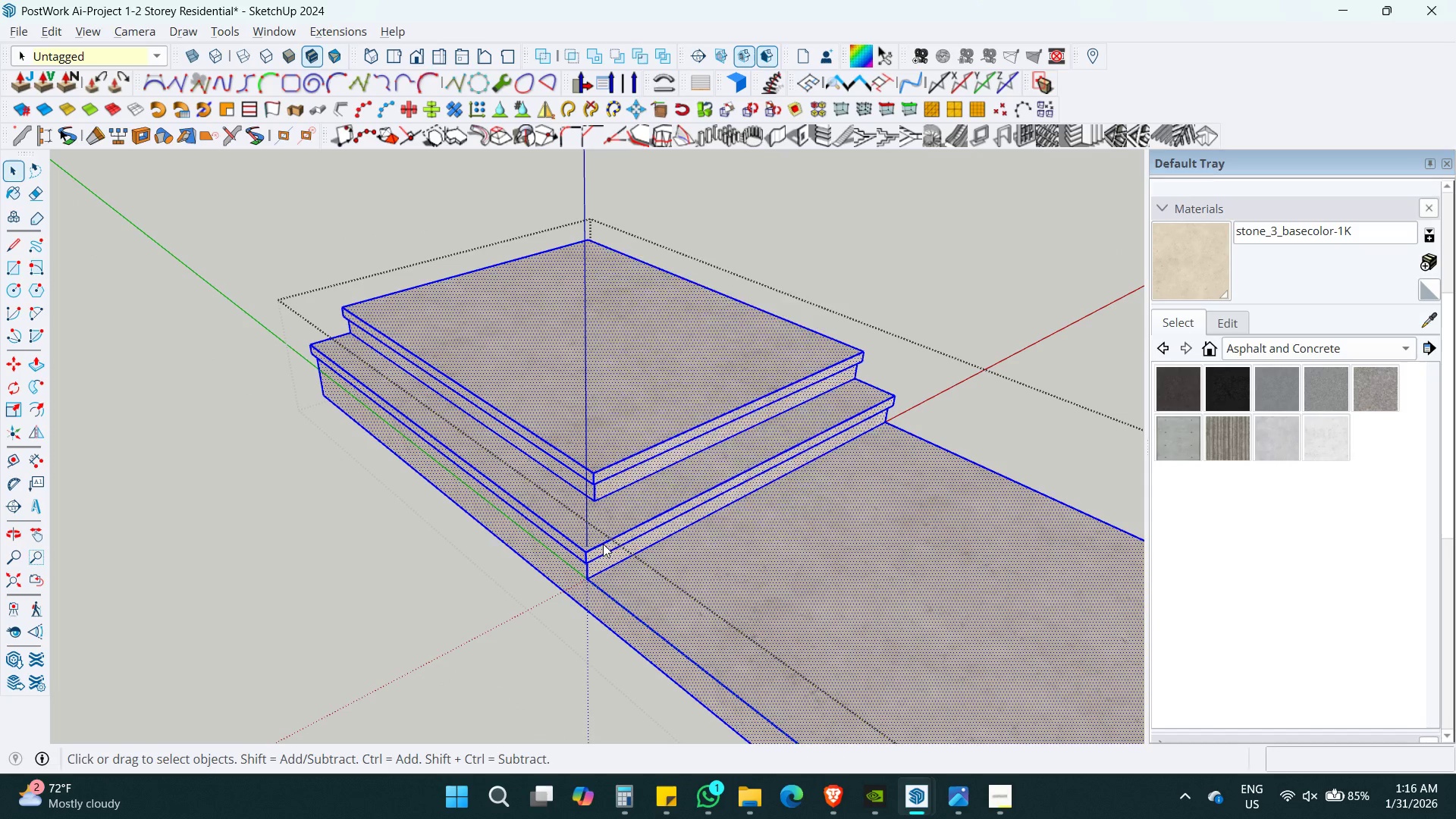 
key(Alt+Shift+F)
 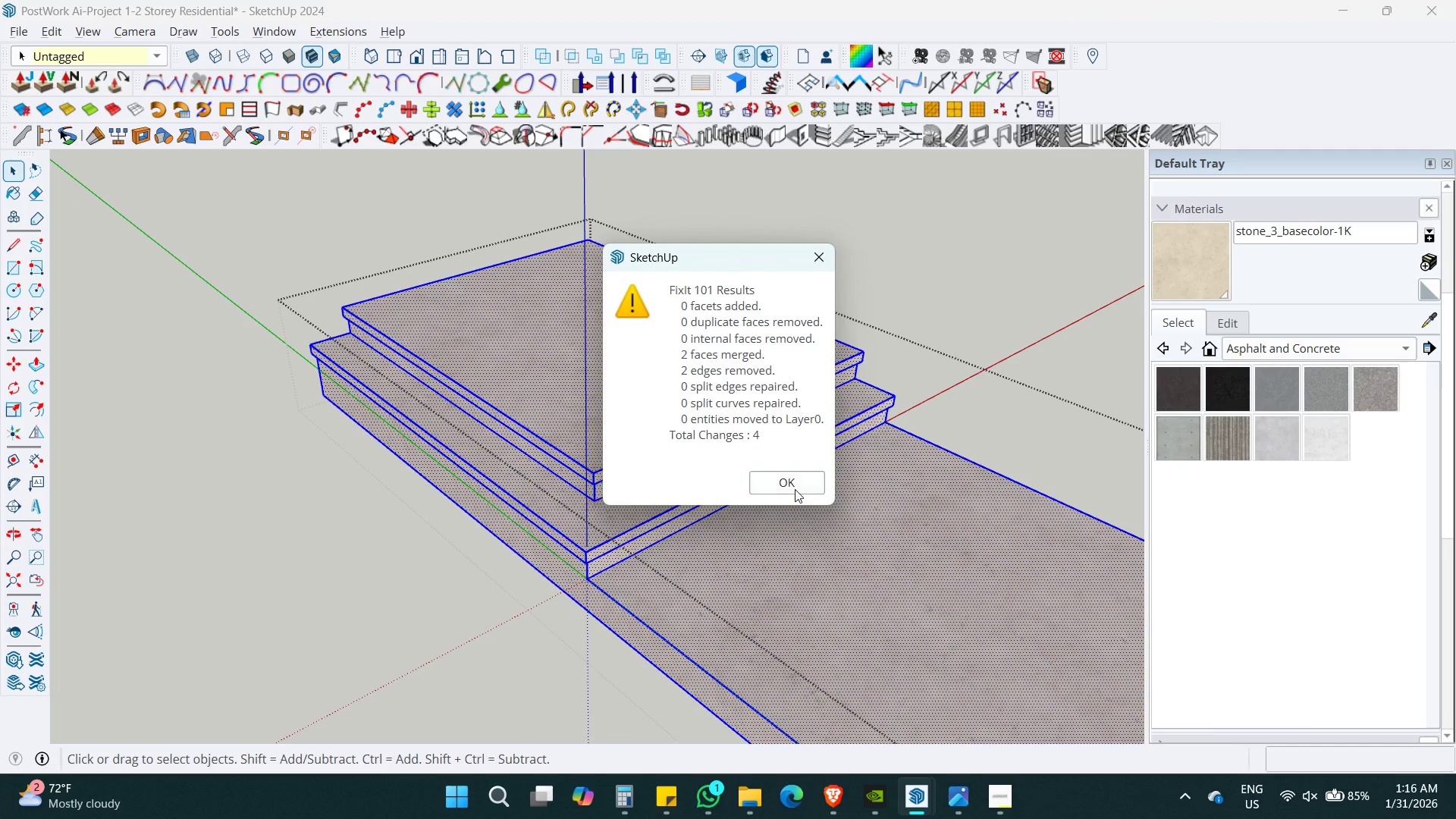 
left_click([795, 489])
 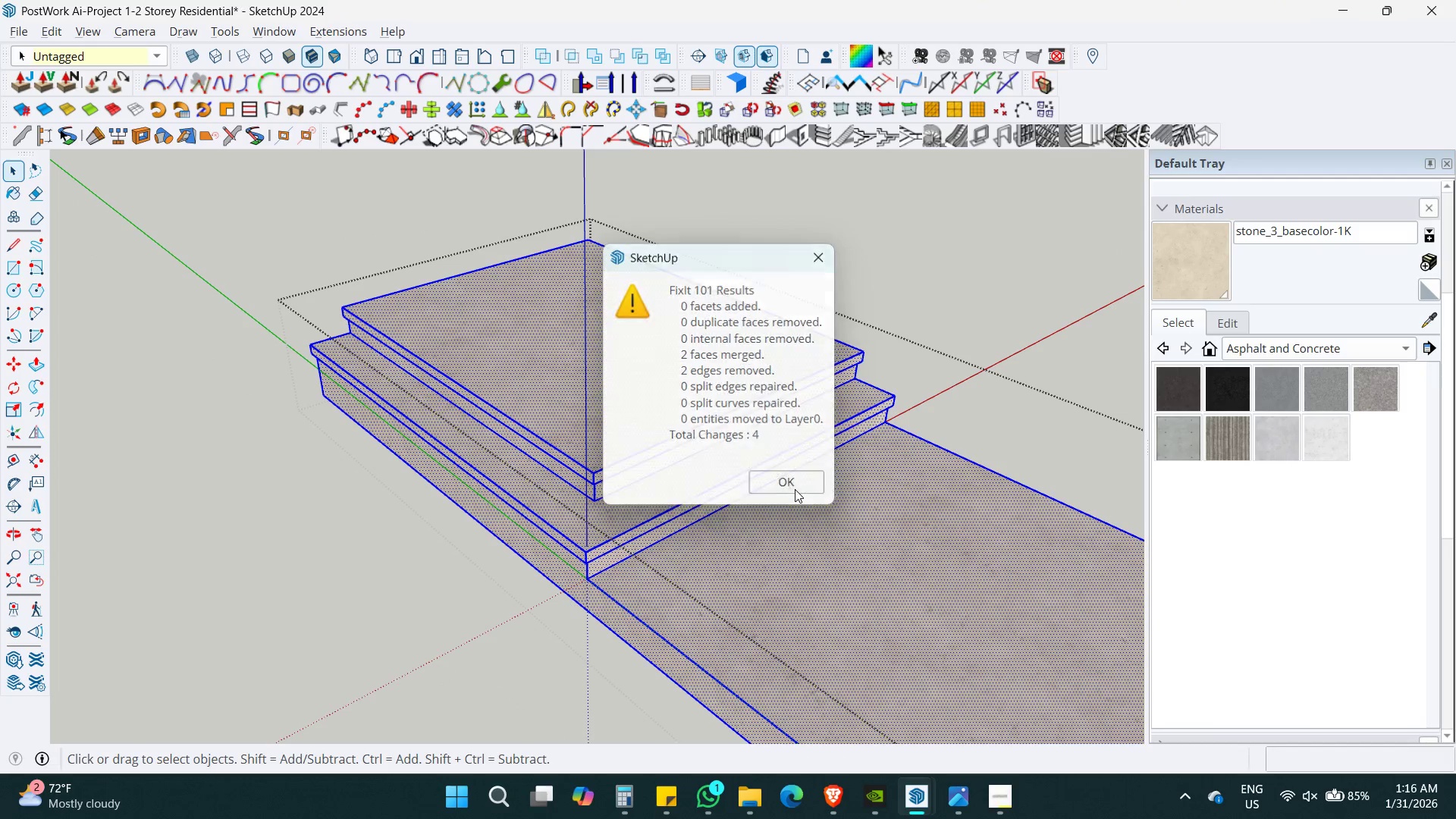 
key(Space)
 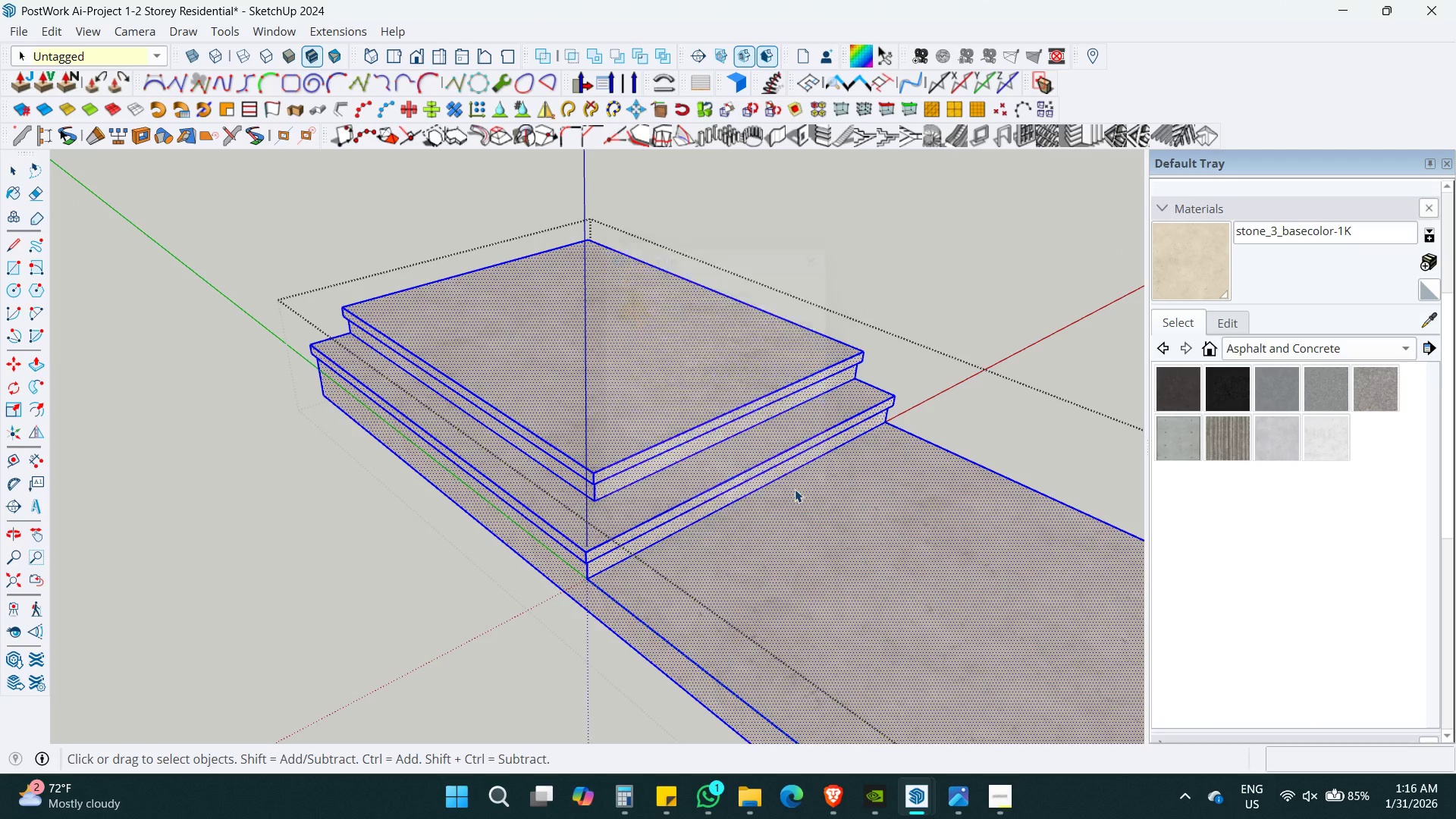 
key(Escape)
 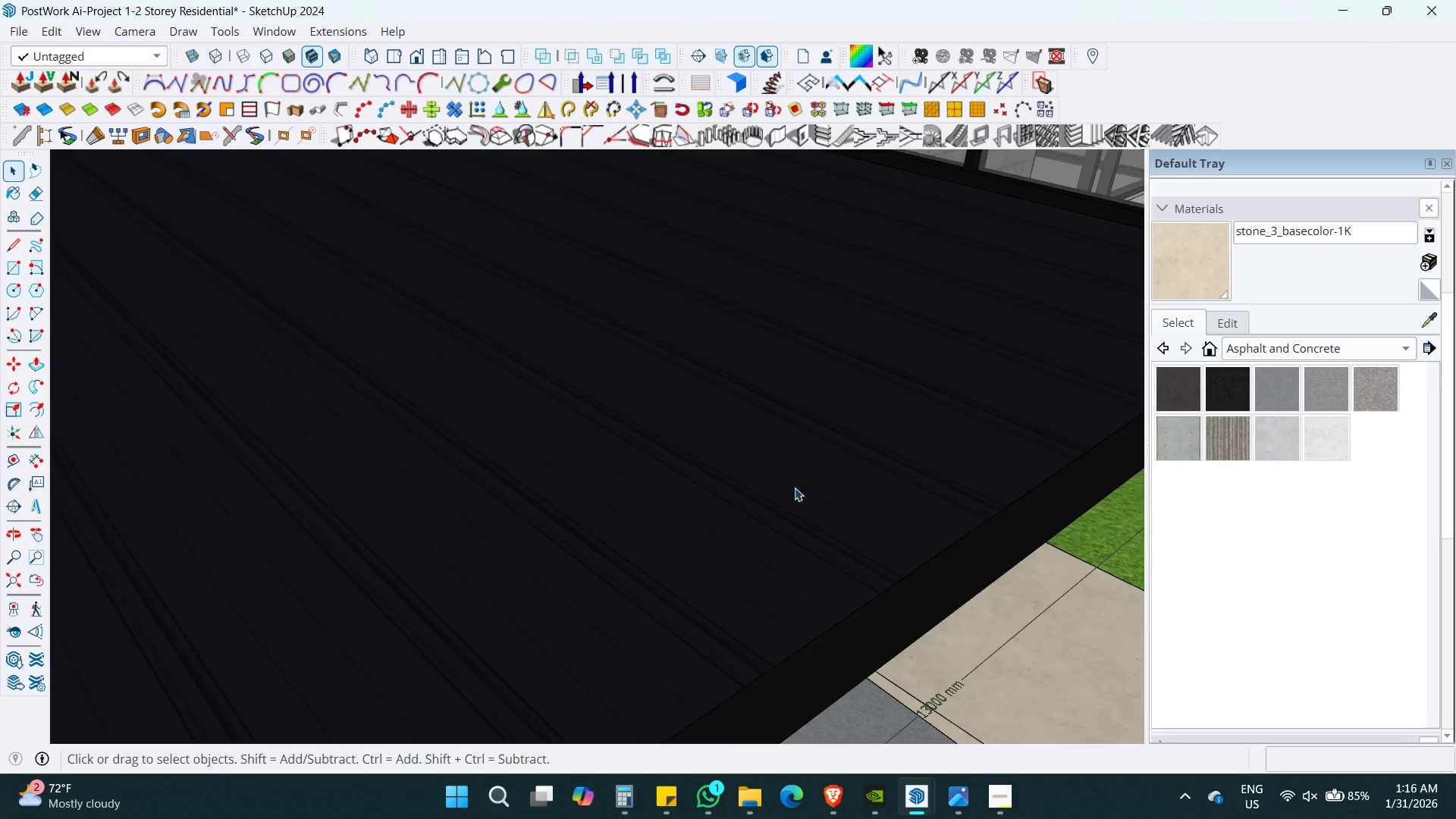 
key(Escape)
 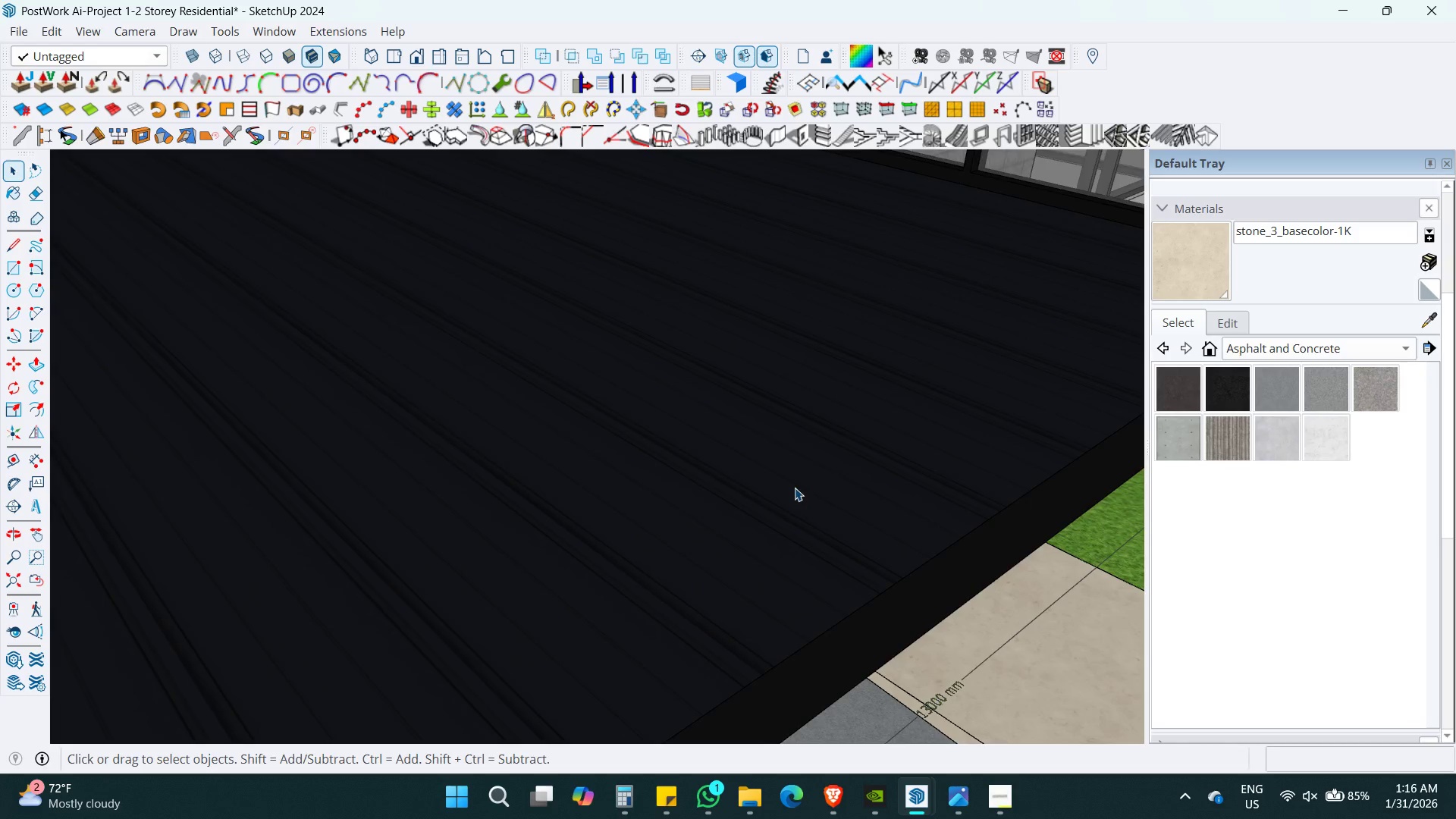 
key(Escape)
 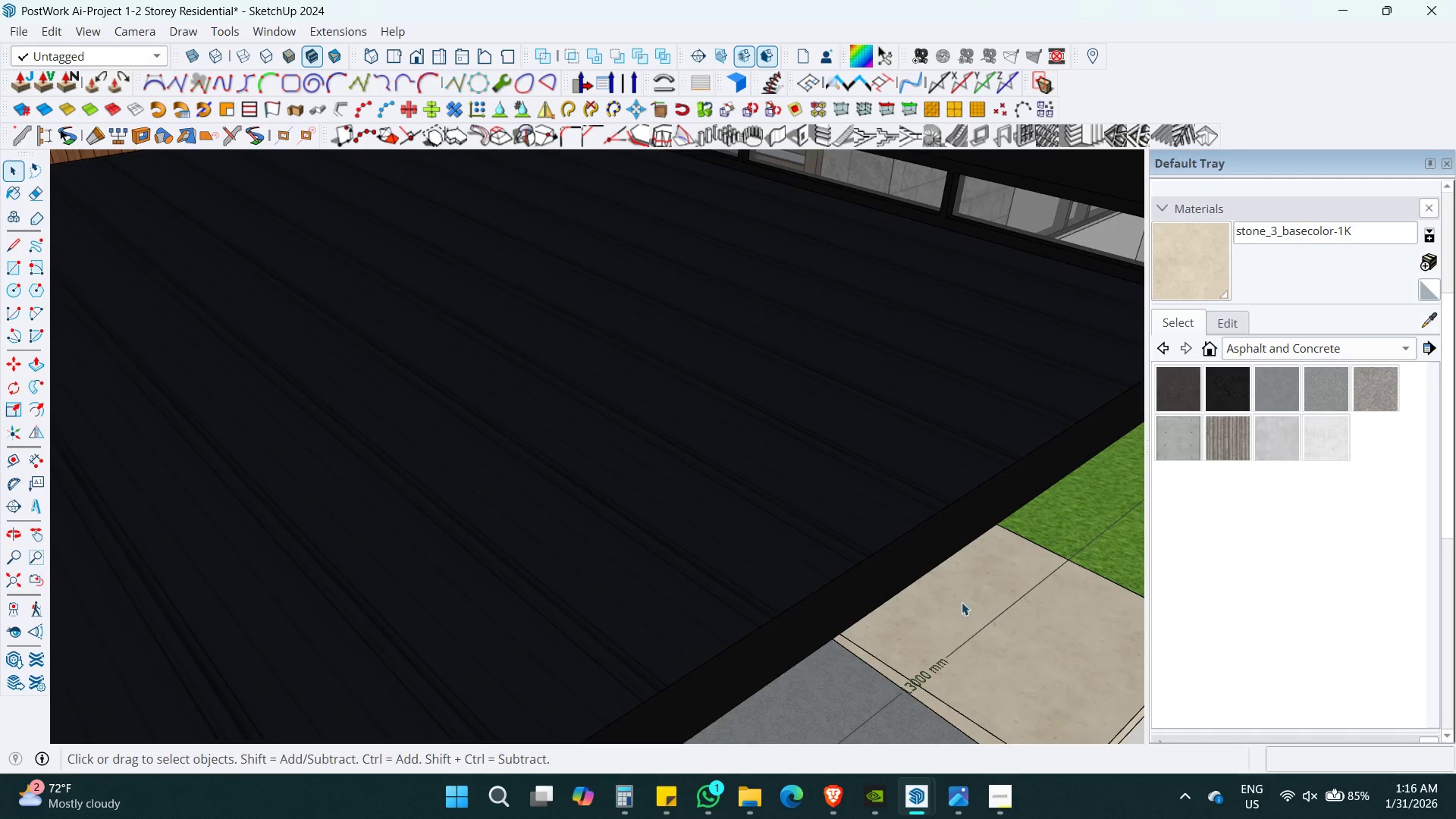 
key(Shift+ShiftLeft)
 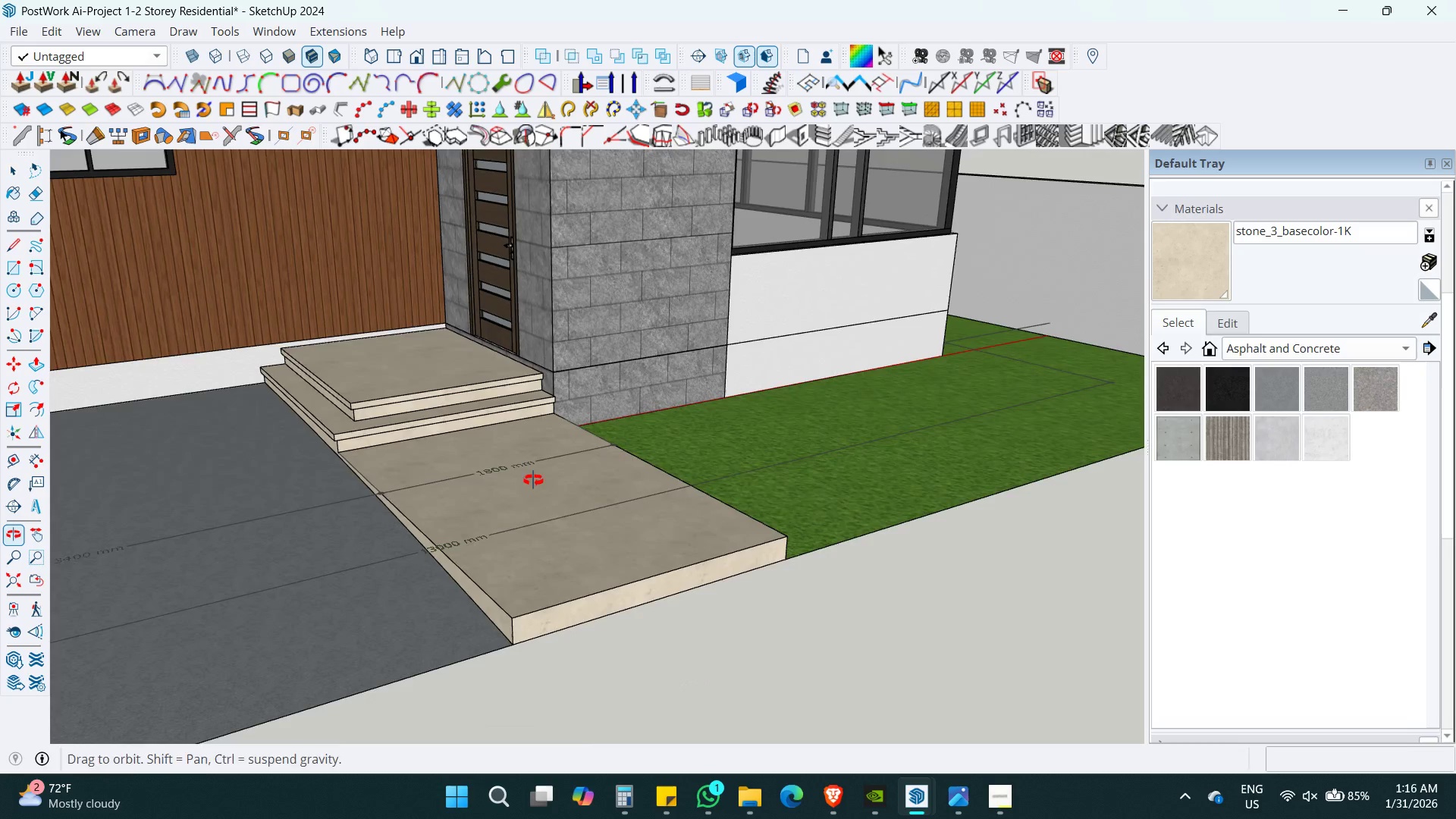 
scroll: coordinate [795, 488], scroll_direction: down, amount: 10.0
 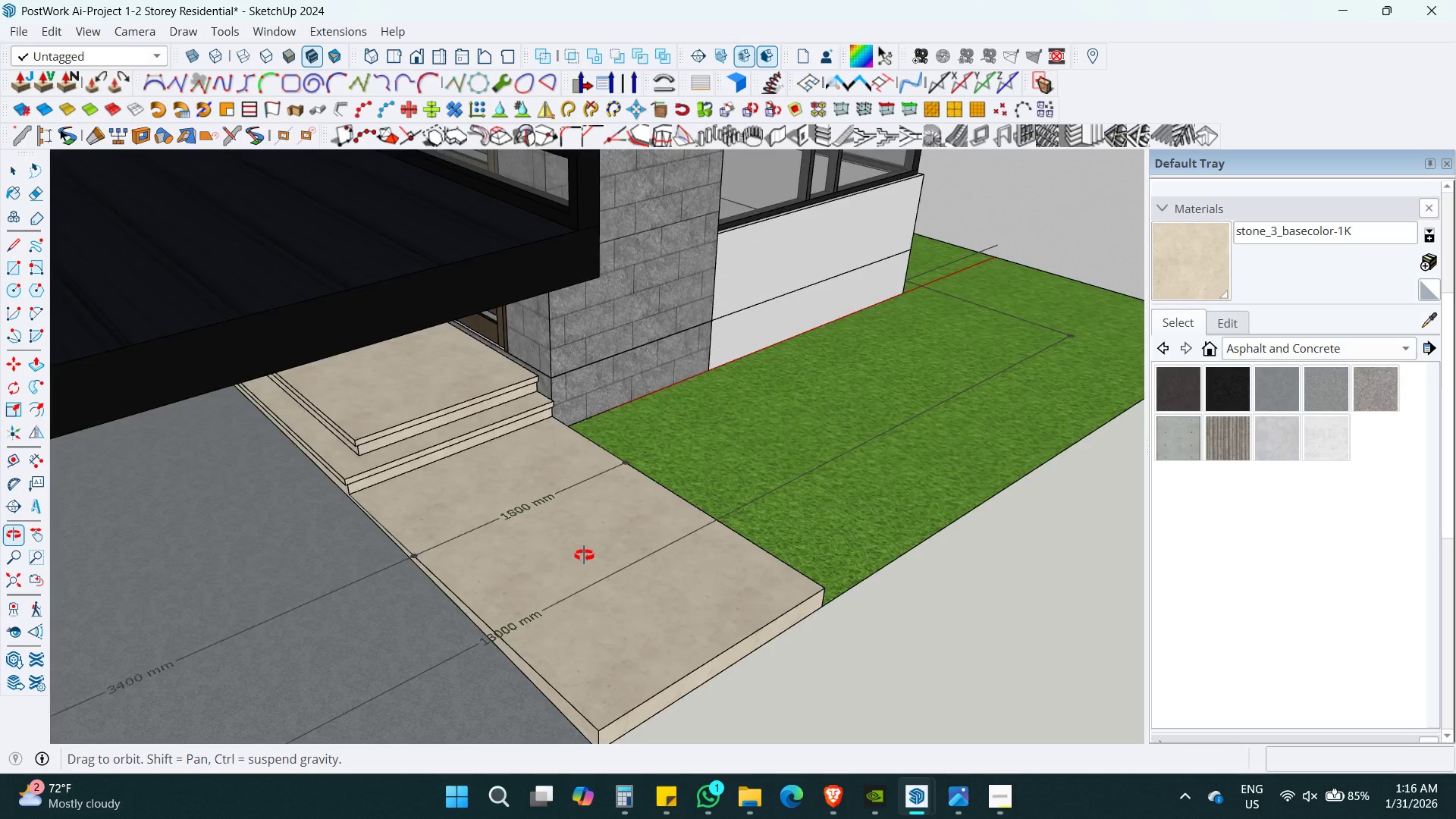 
key(Control+S)
 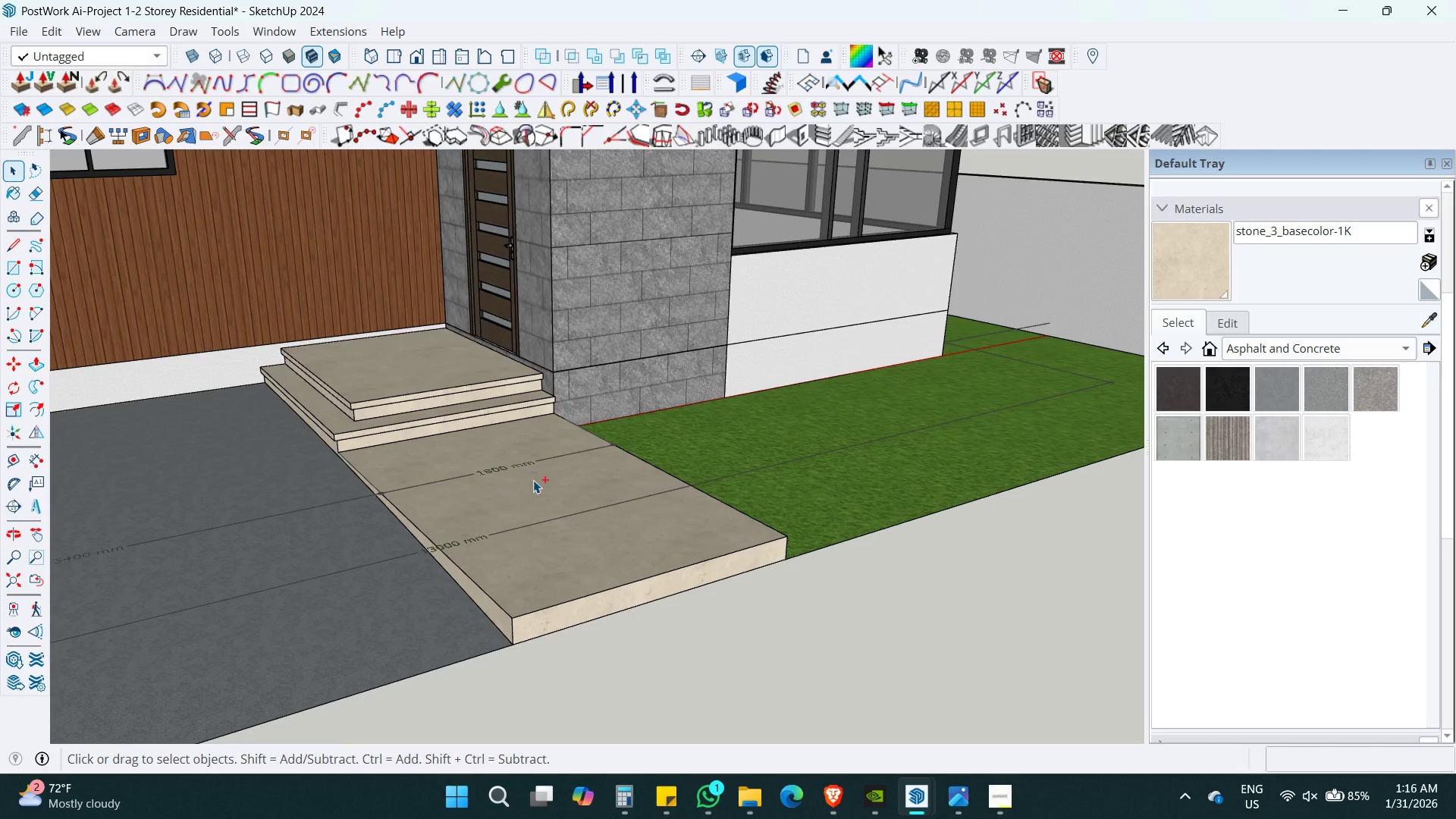 
hold_key(key=ShiftLeft, duration=0.38)
scroll: coordinate [533, 480], scroll_direction: down, amount: 4.0
 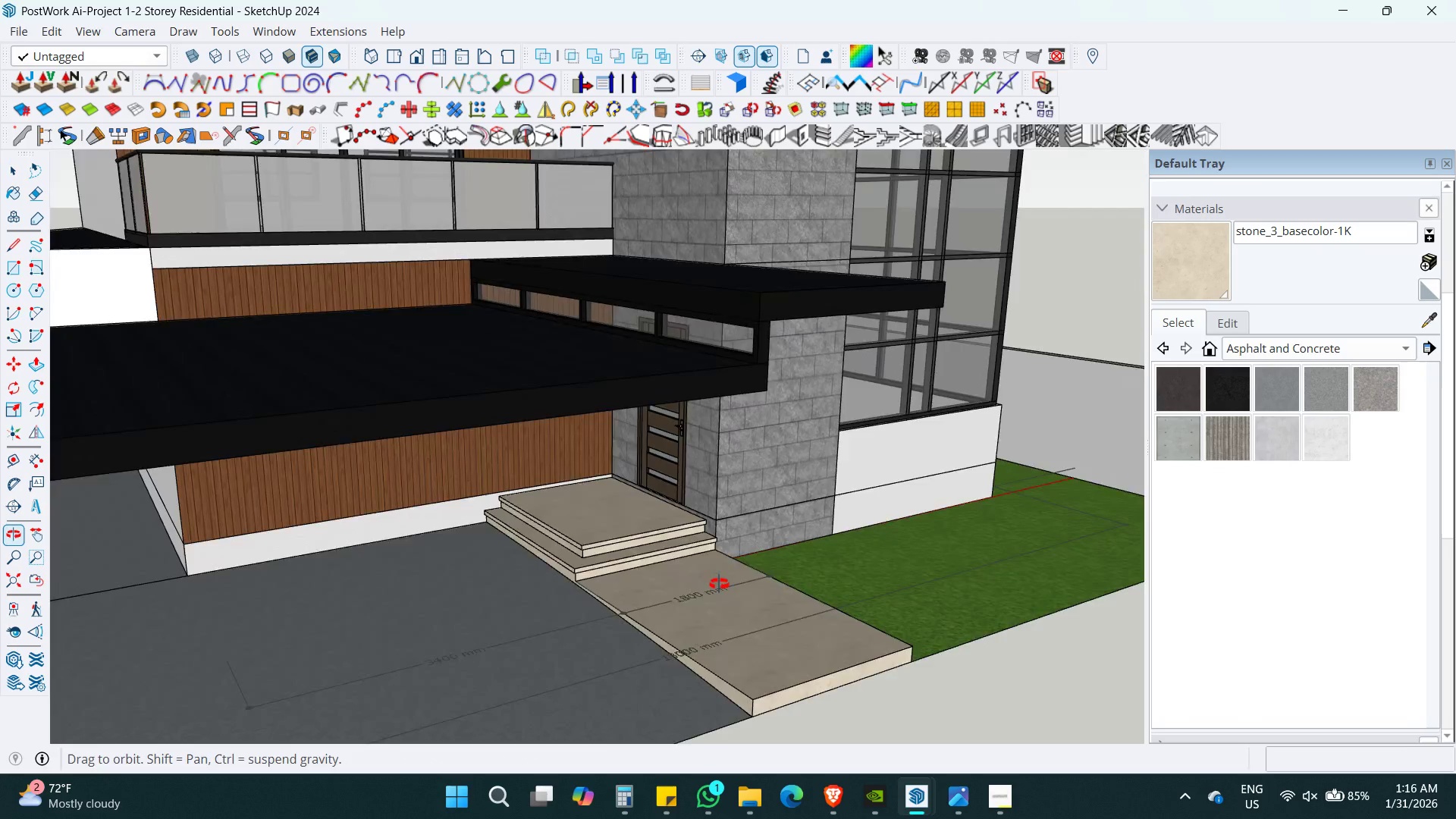 
hold_key(key=ShiftLeft, duration=0.39)
 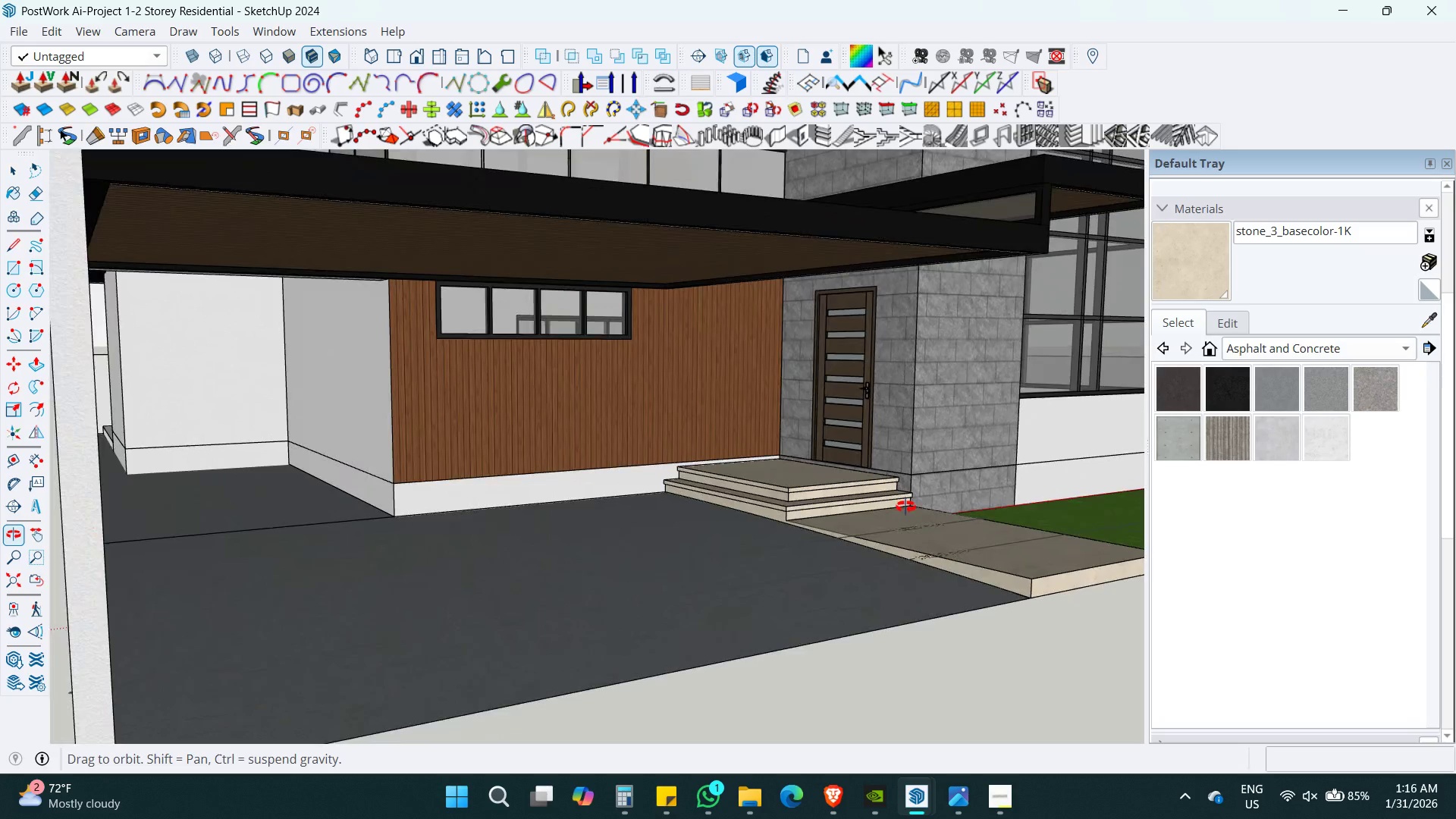 
hold_key(key=ShiftLeft, duration=0.31)
 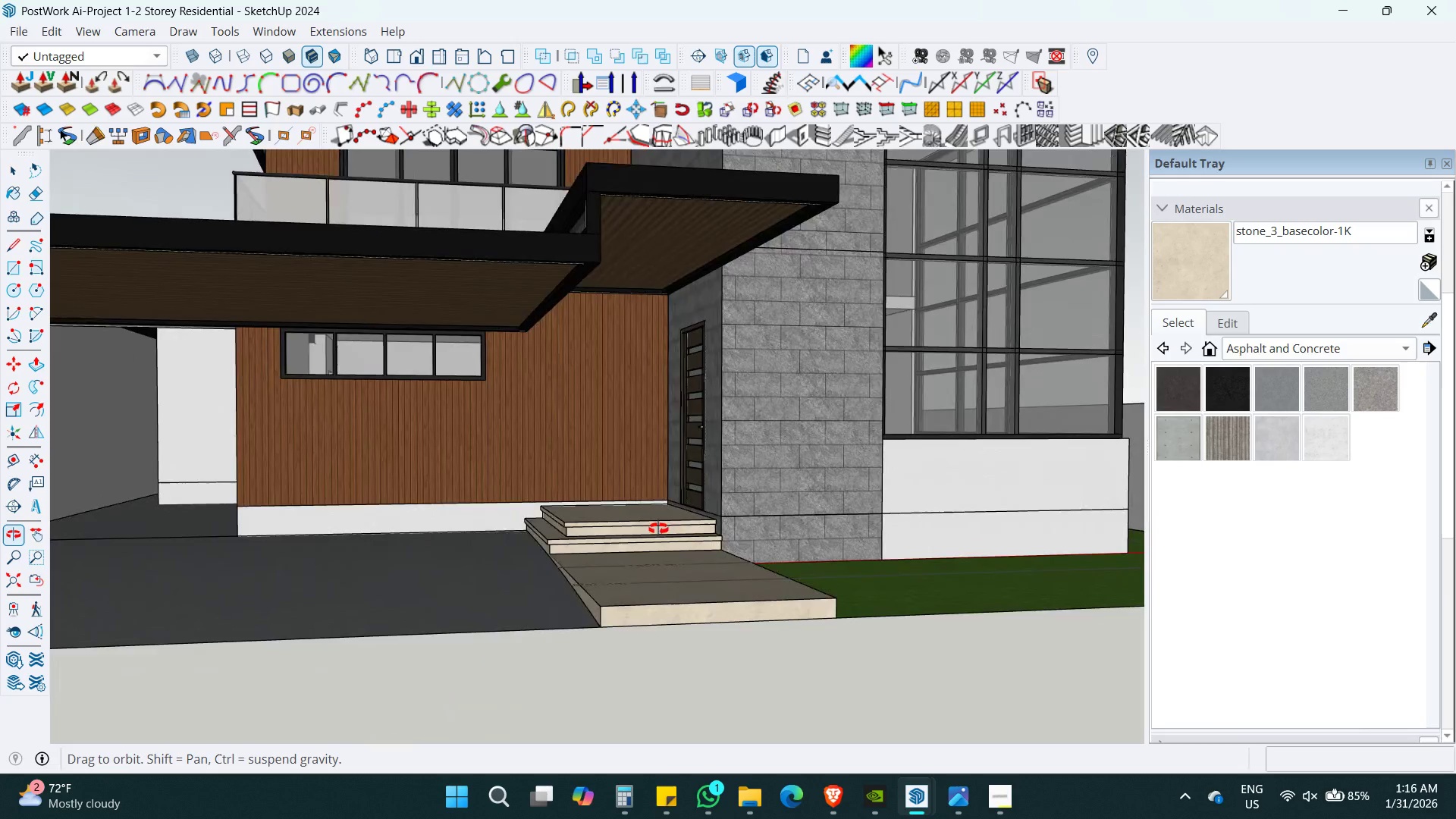 
key(B)
 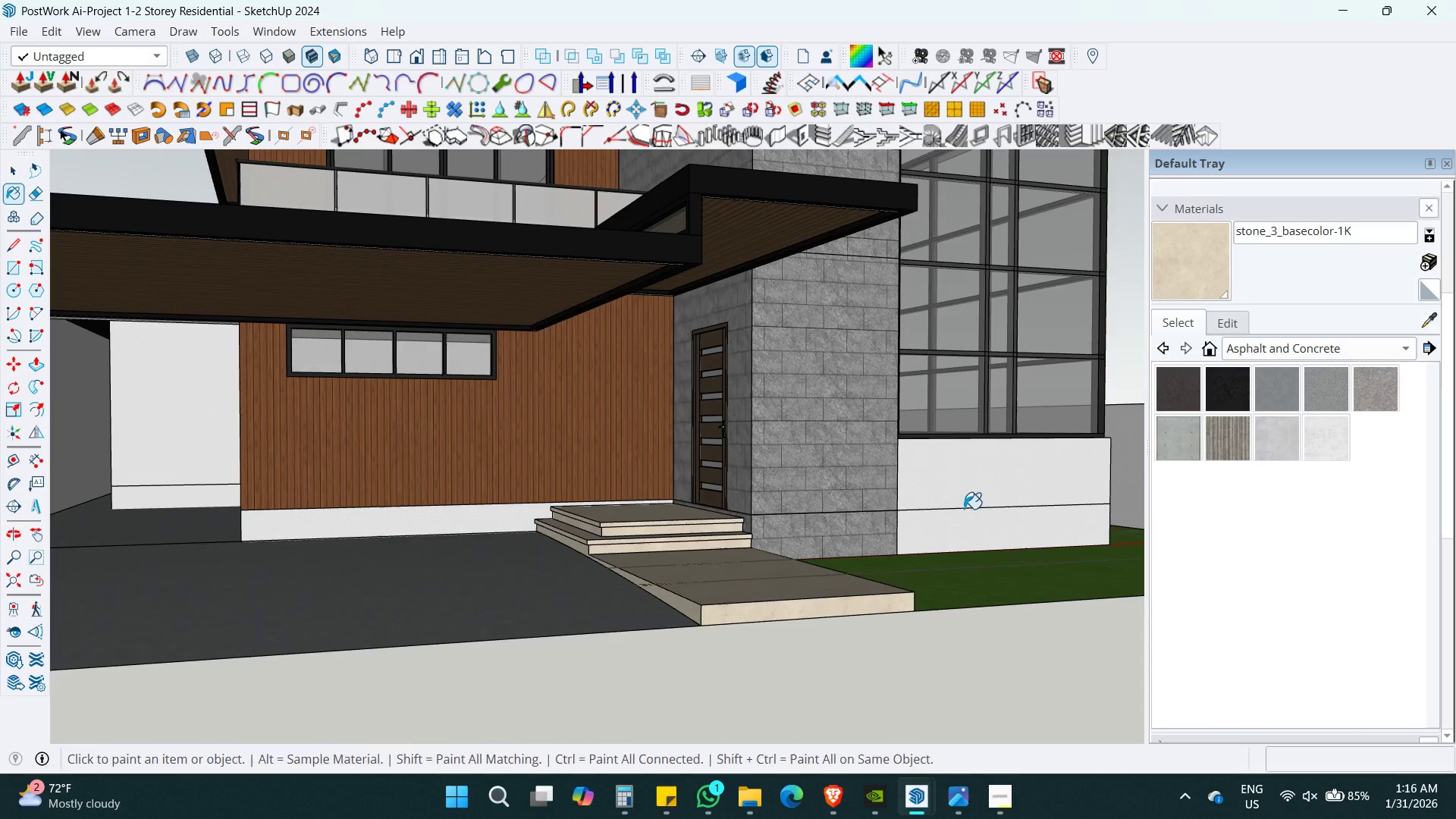 
hold_key(key=AltLeft, duration=0.48)
 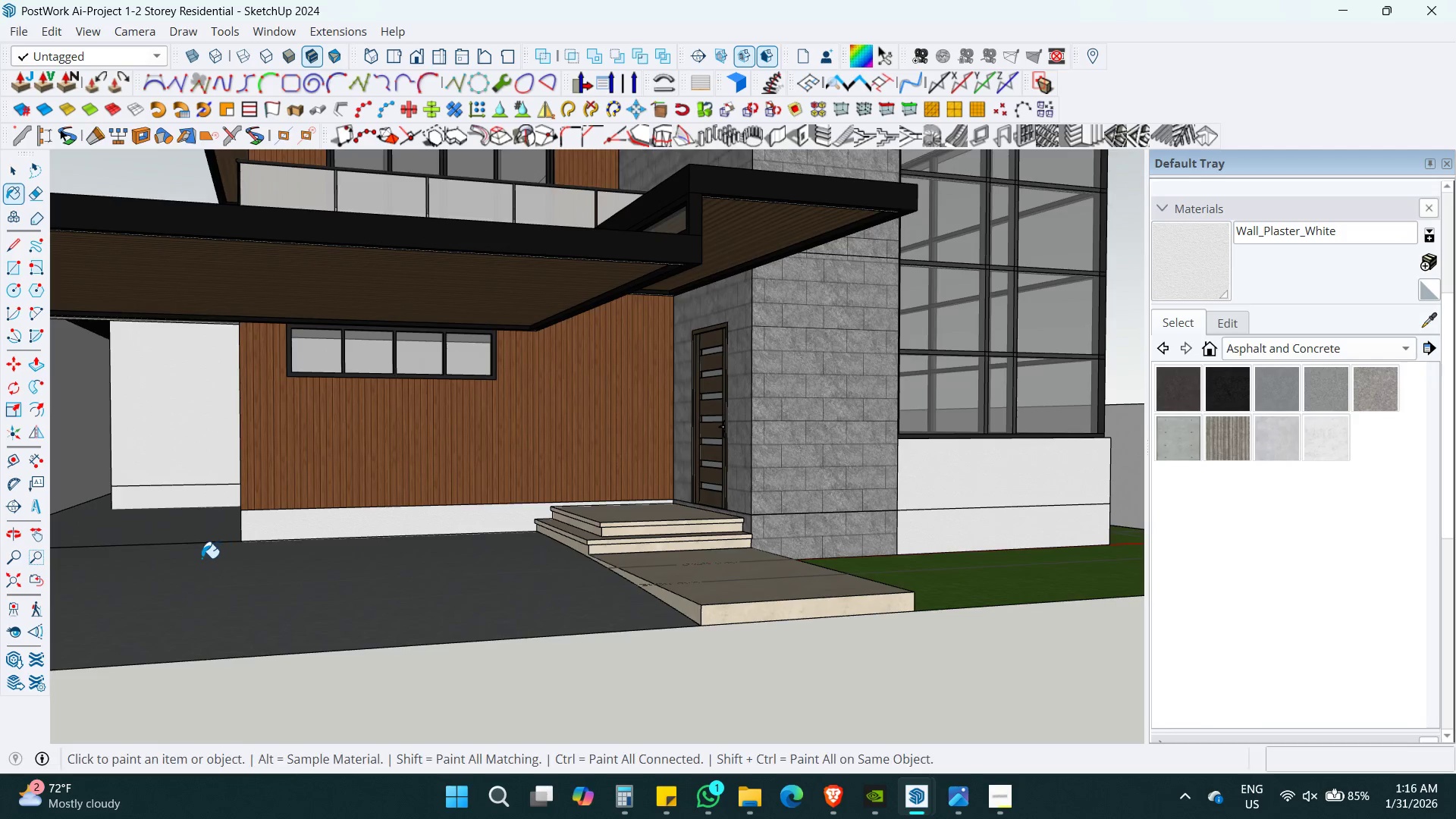 
key(Shift+ShiftLeft)
 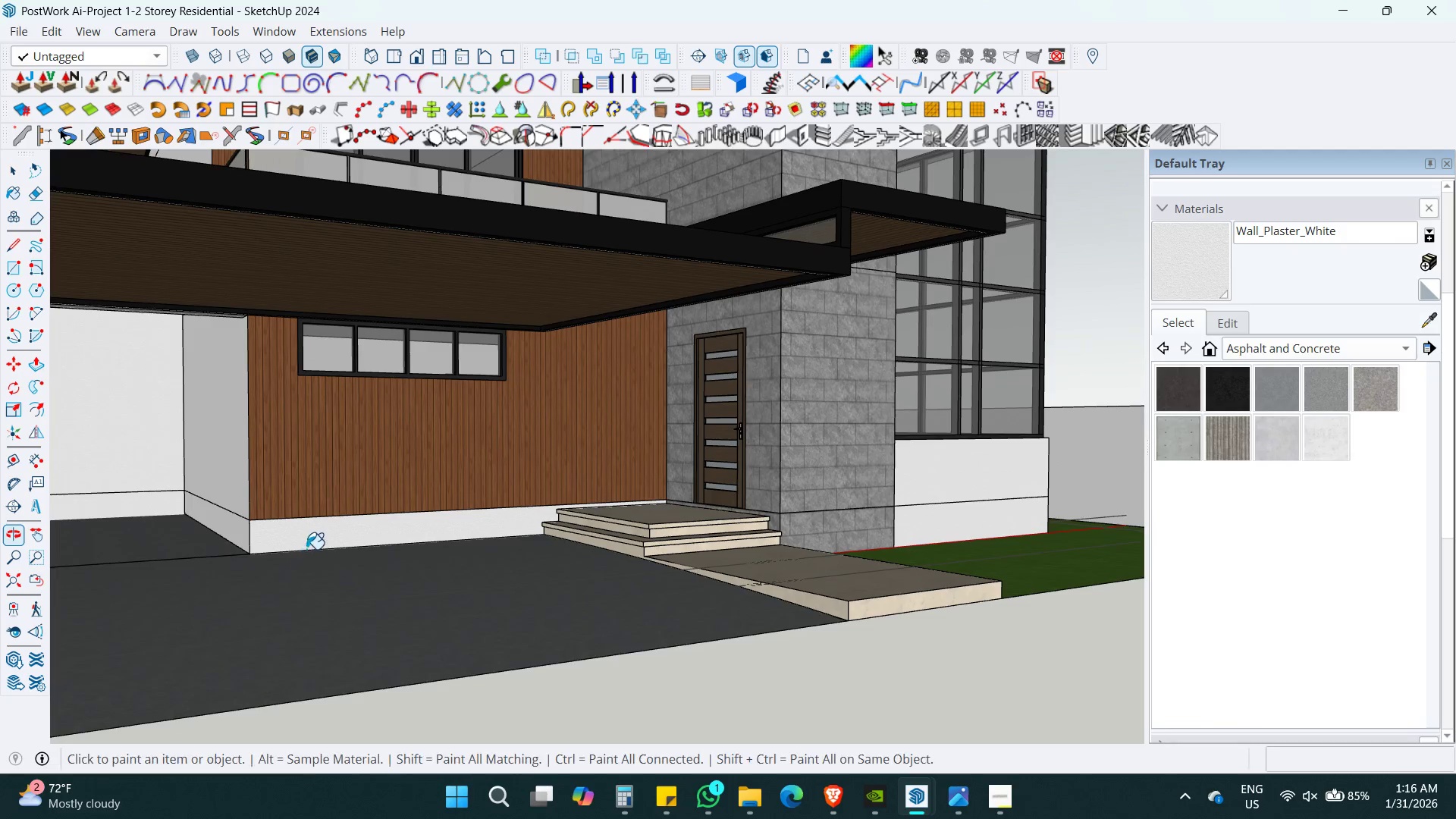 
hold_key(key=AltLeft, duration=0.31)
left_click([331, 482])
 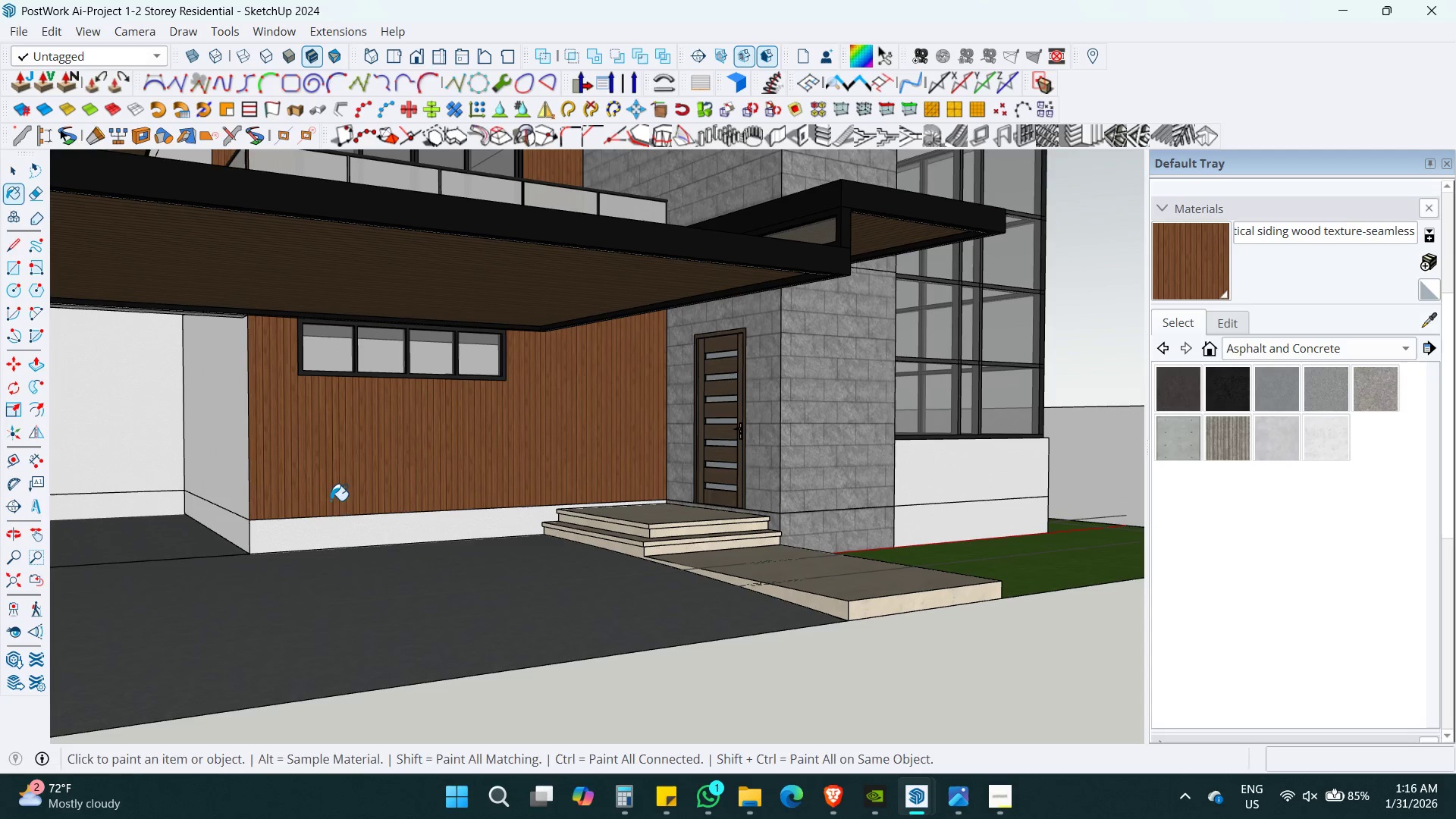 
key(Space)
 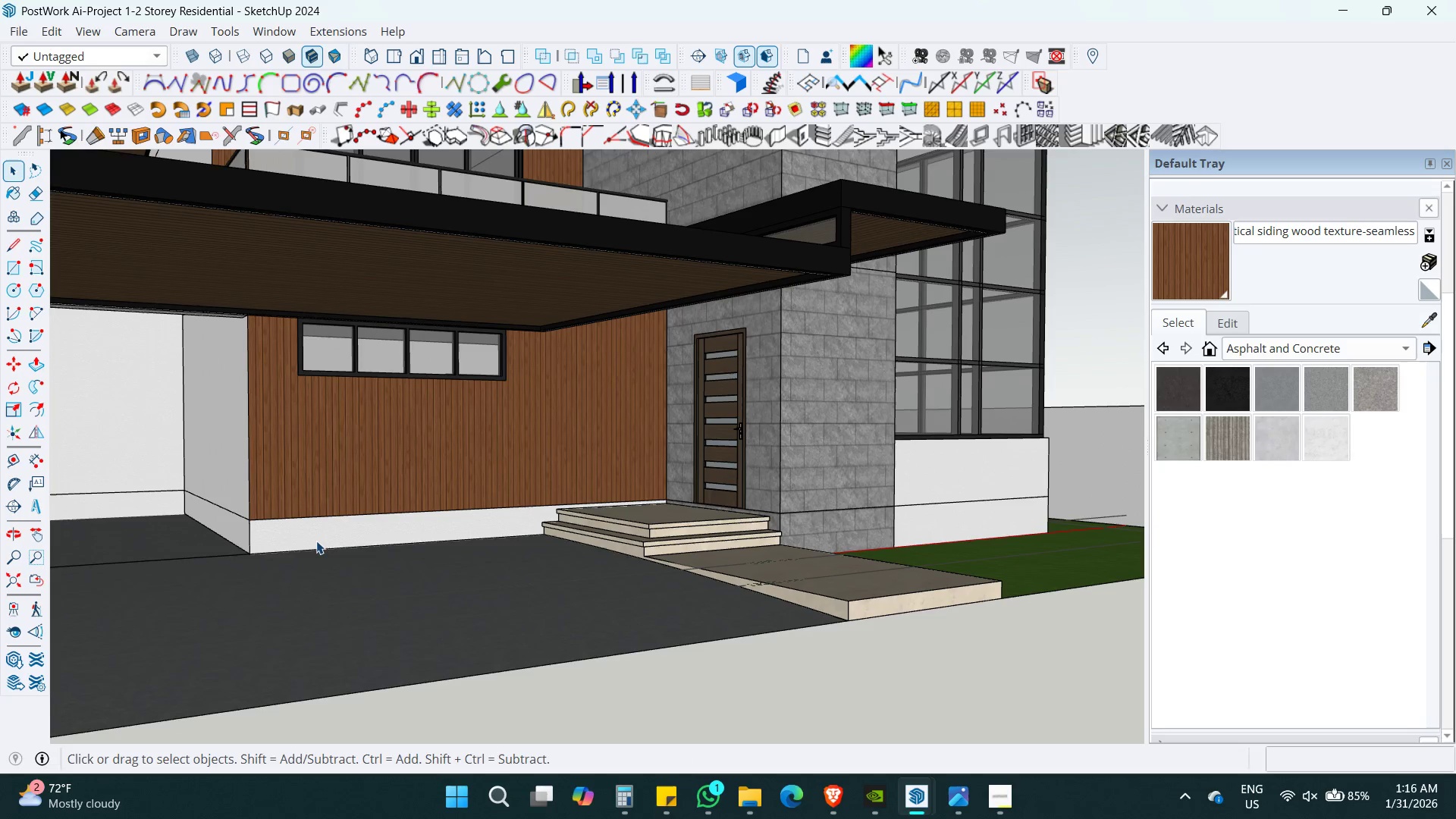 
double_click([316, 541])
 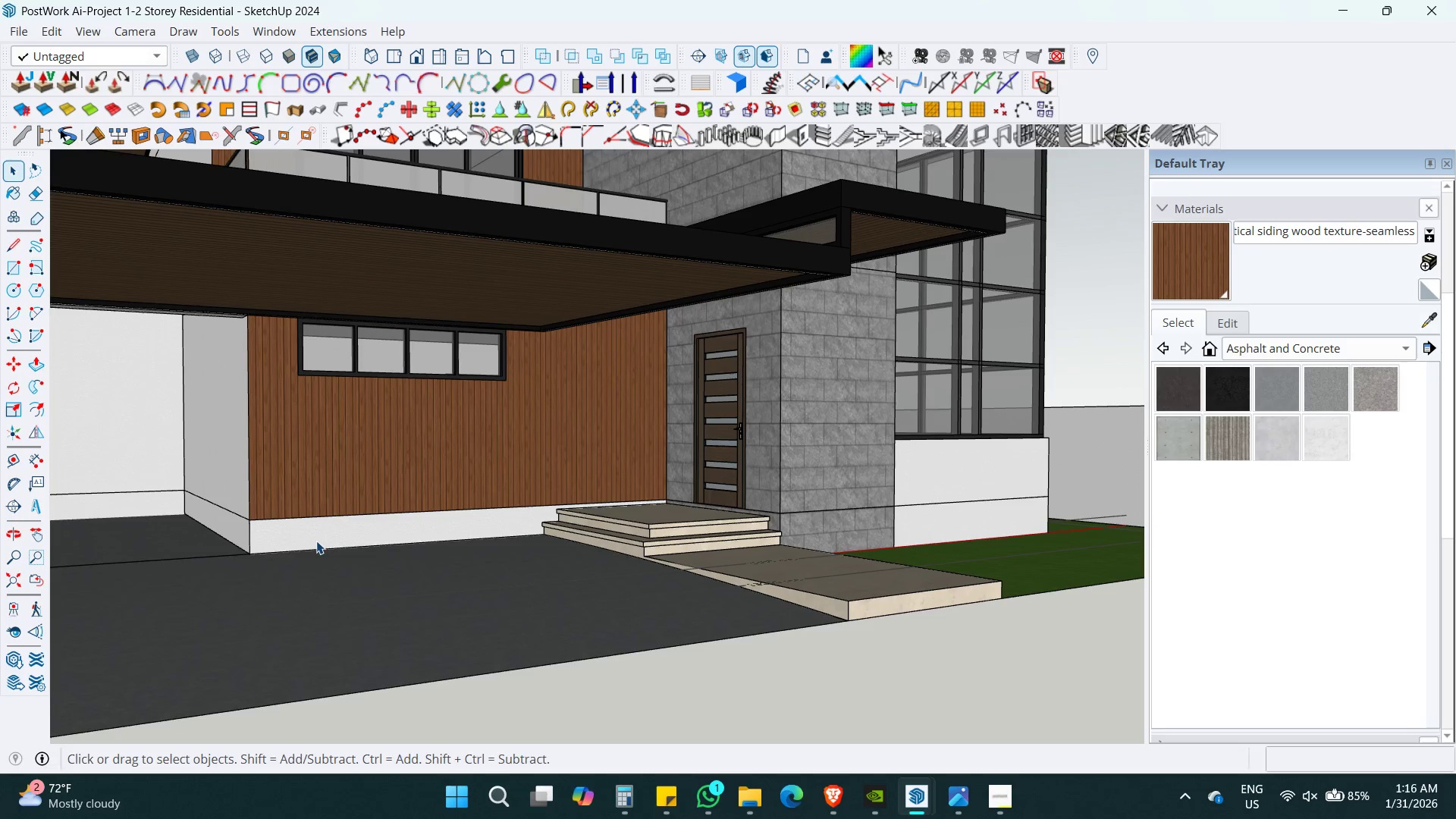 
triple_click([316, 538])
 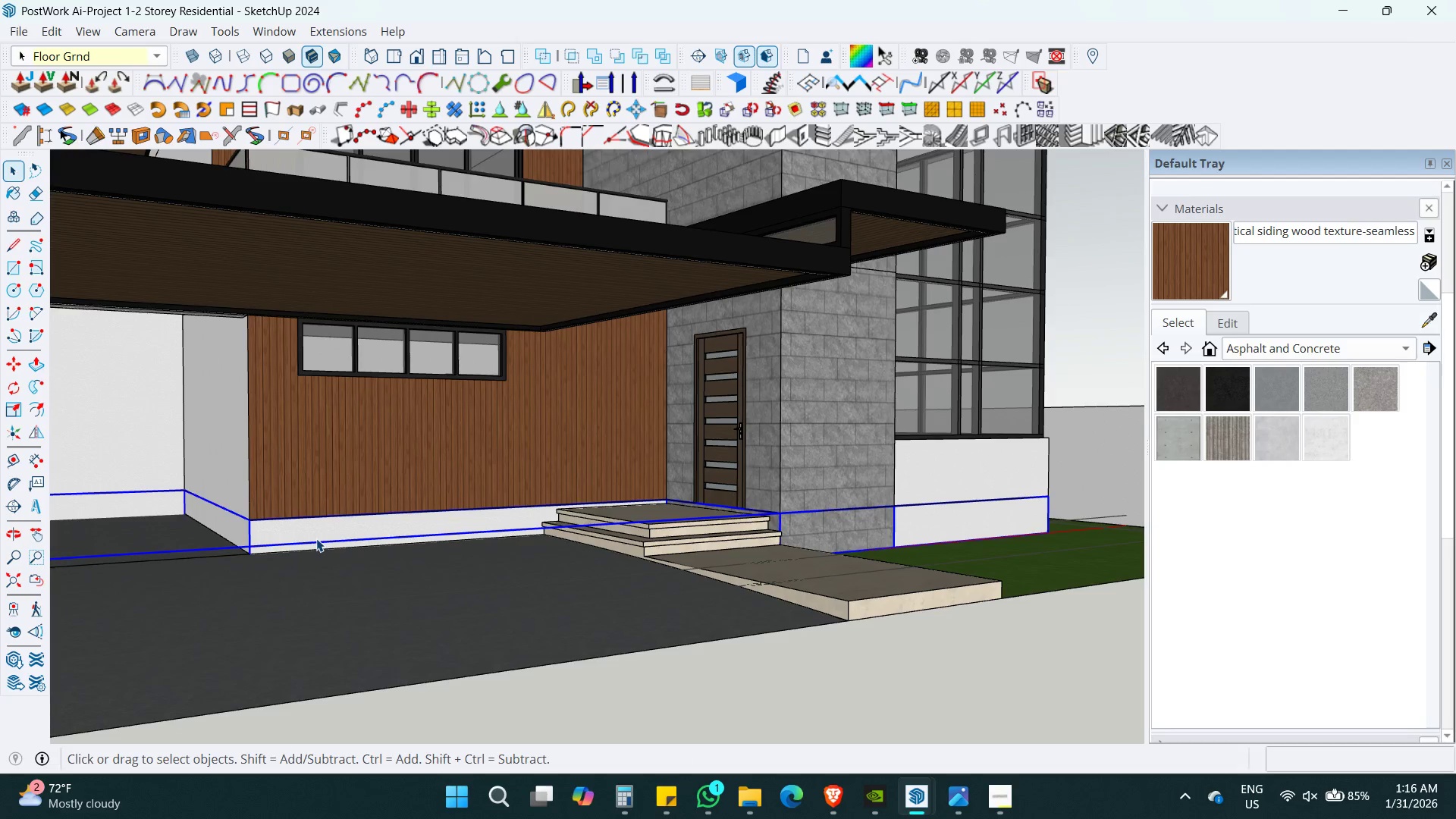 
triple_click([315, 538])
 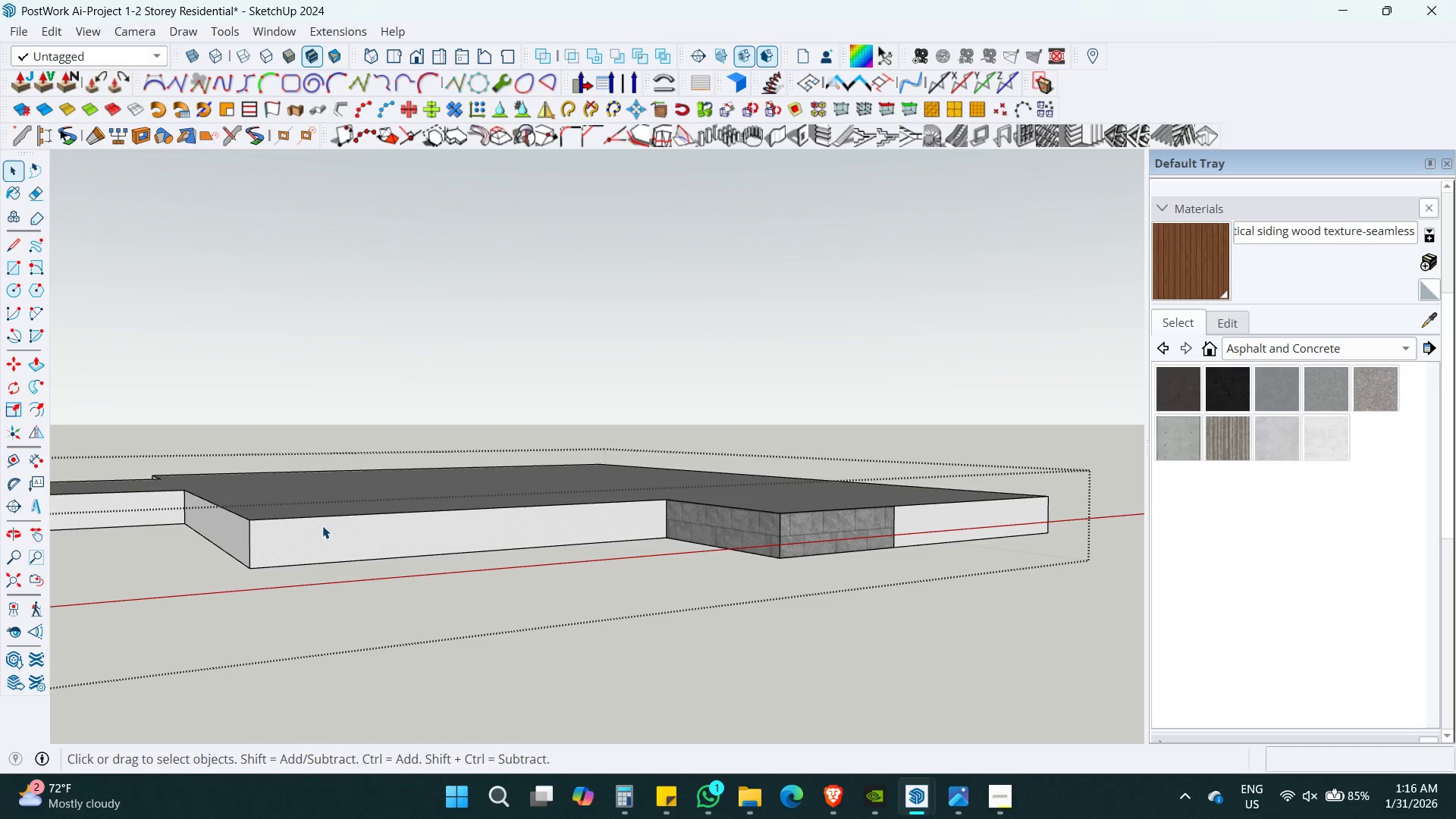 
triple_click([322, 526])
 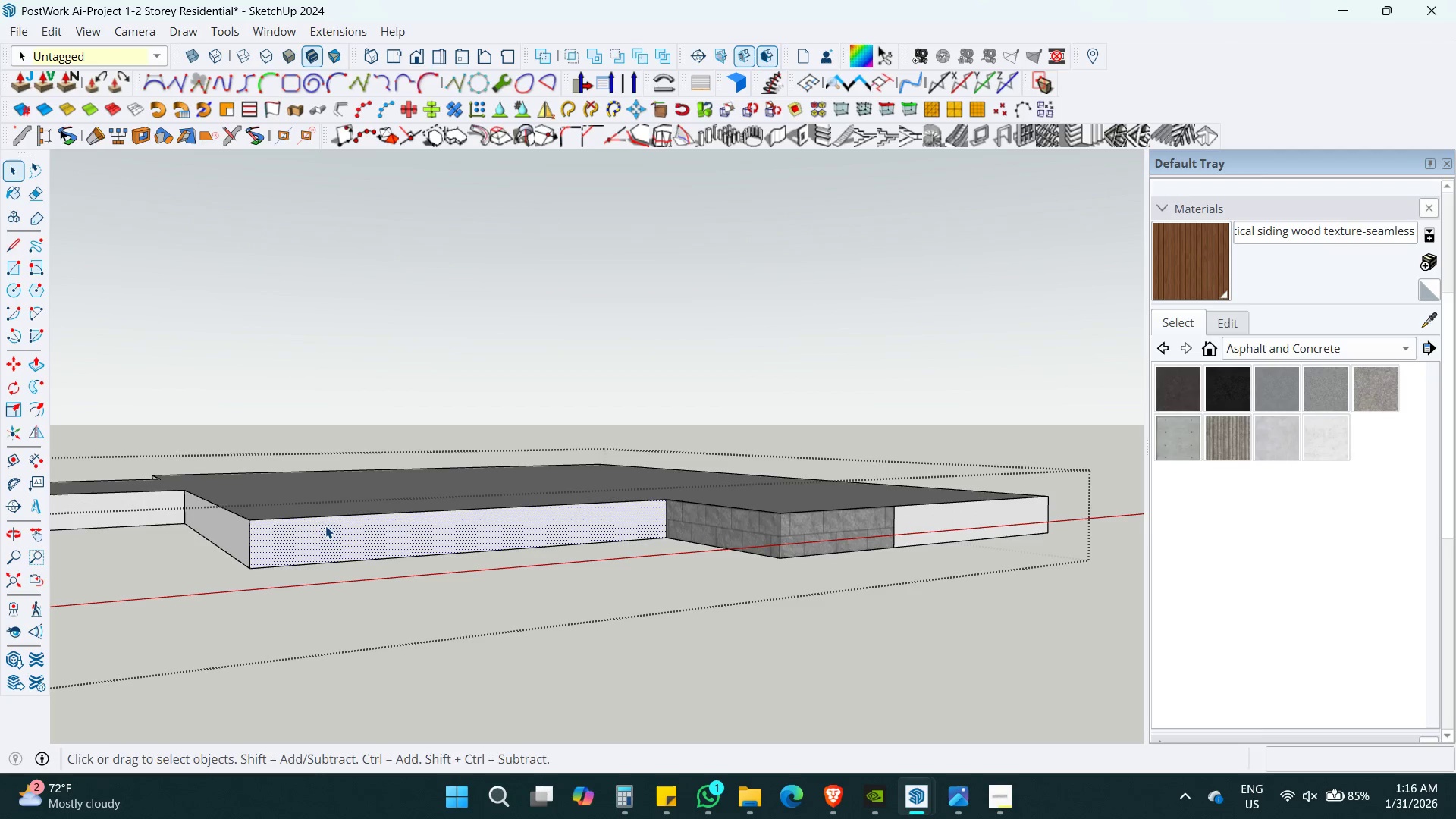 
key(B)
 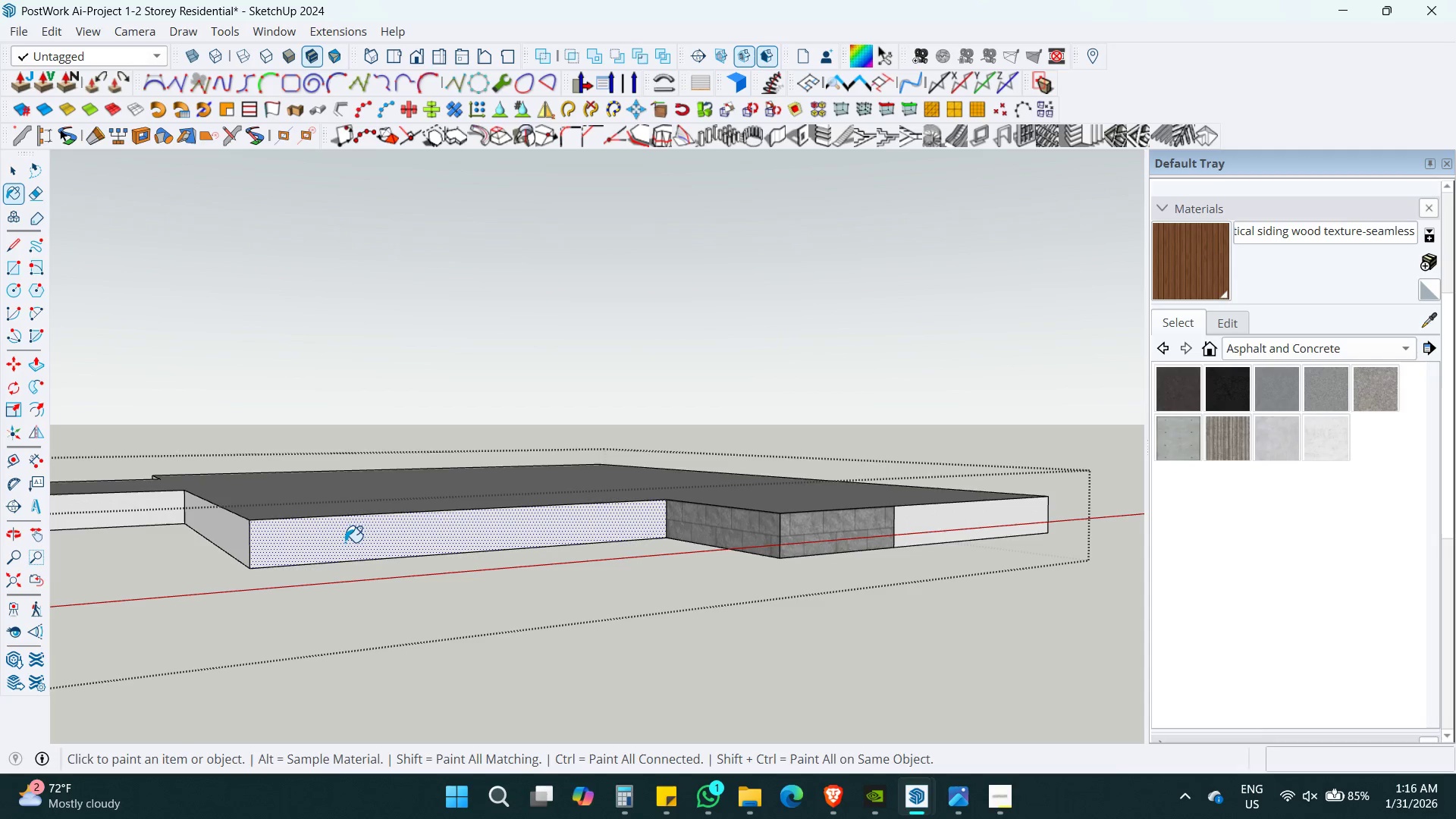 
triple_click([346, 541])
 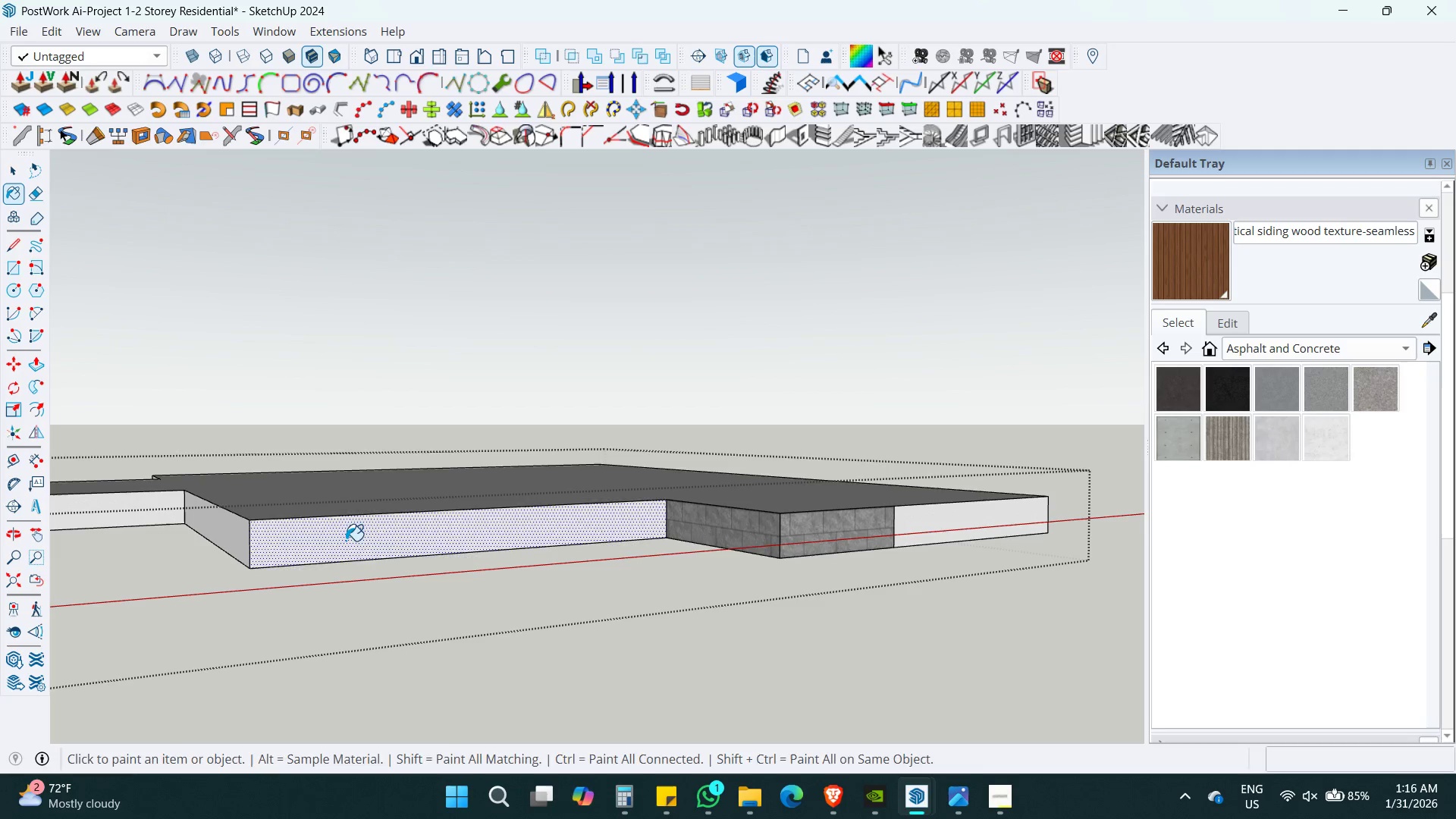 
key(Space)
 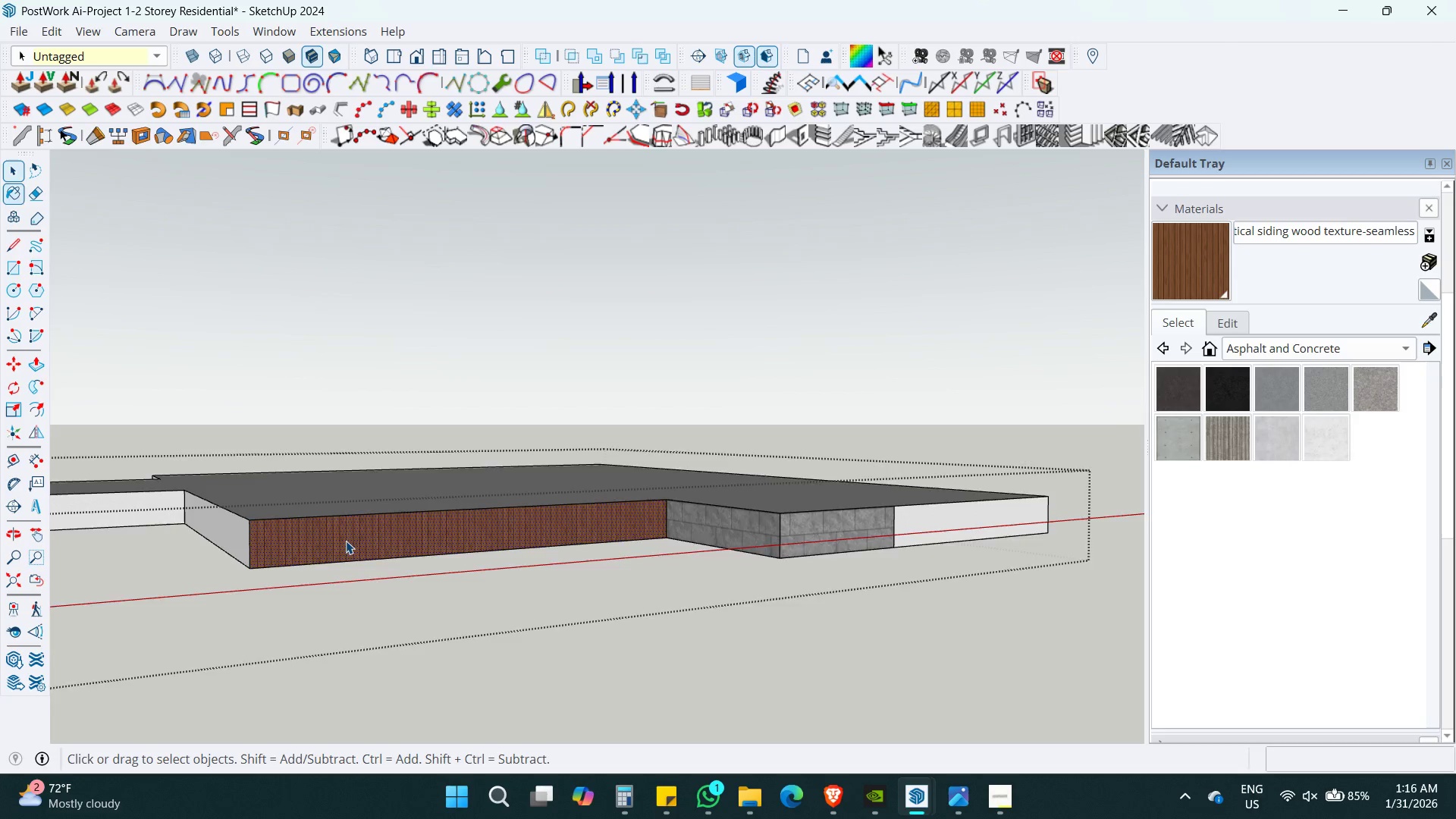 
key(Escape)
 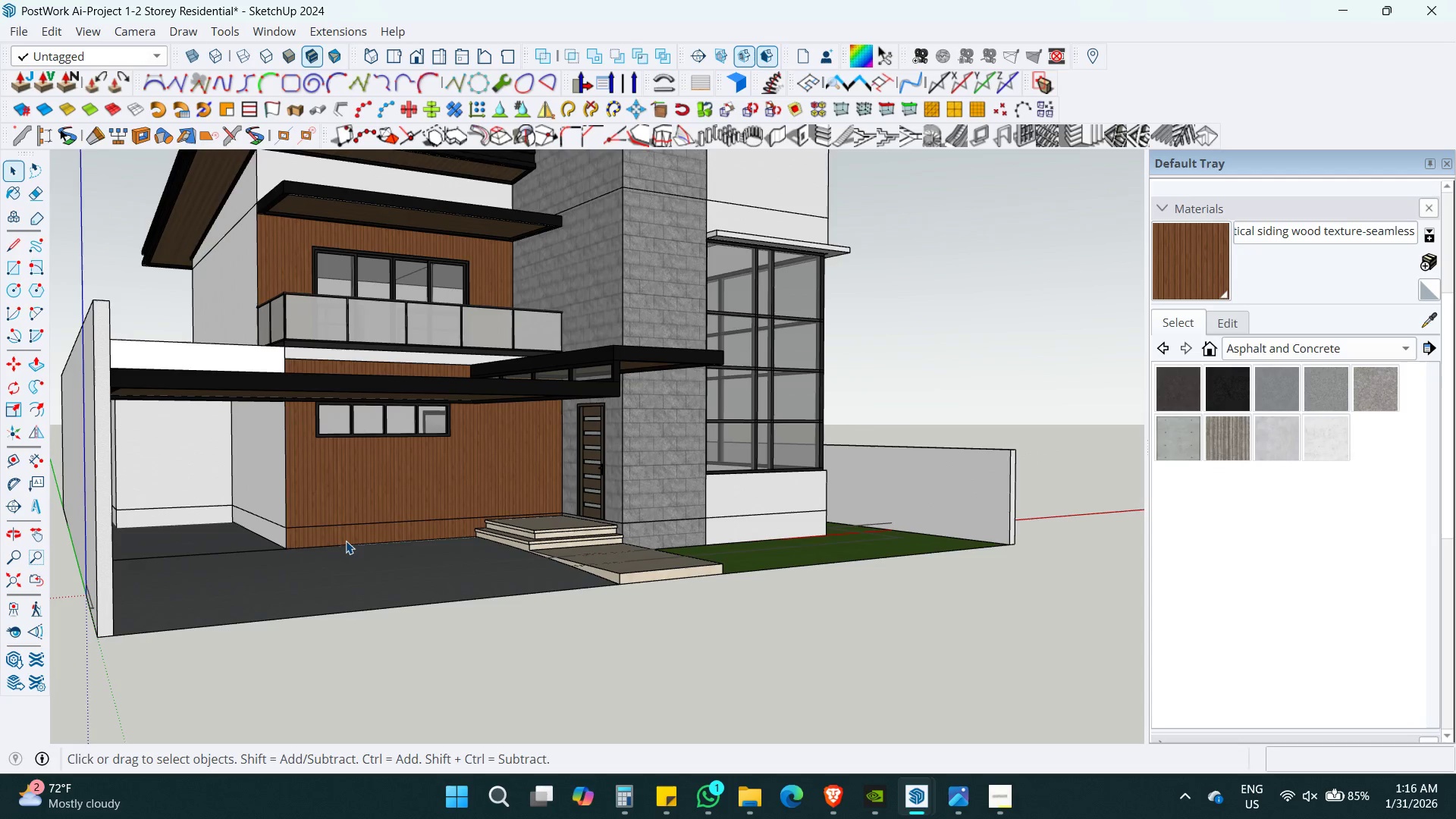 
key(Escape)
 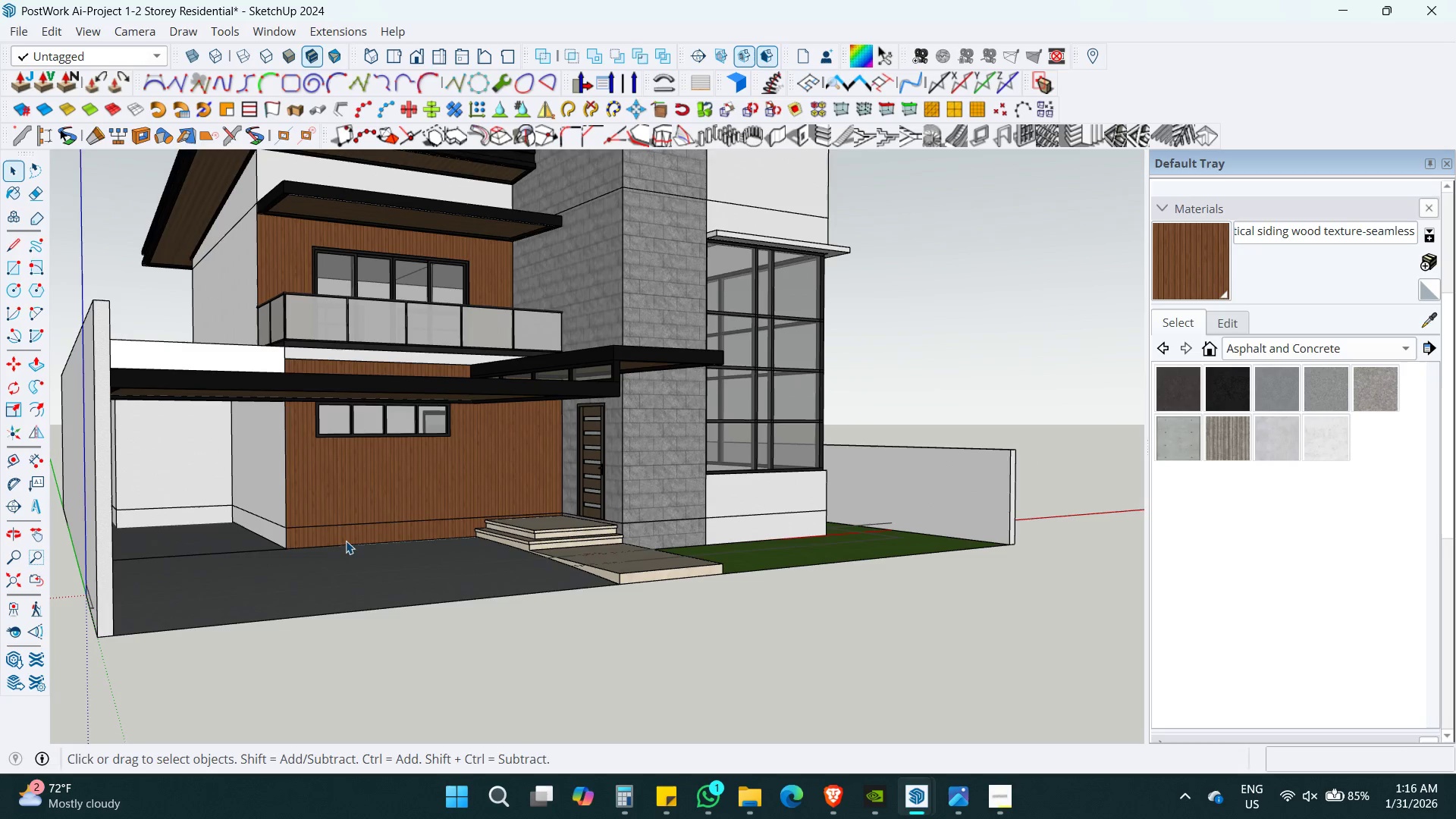 
key(Escape)
 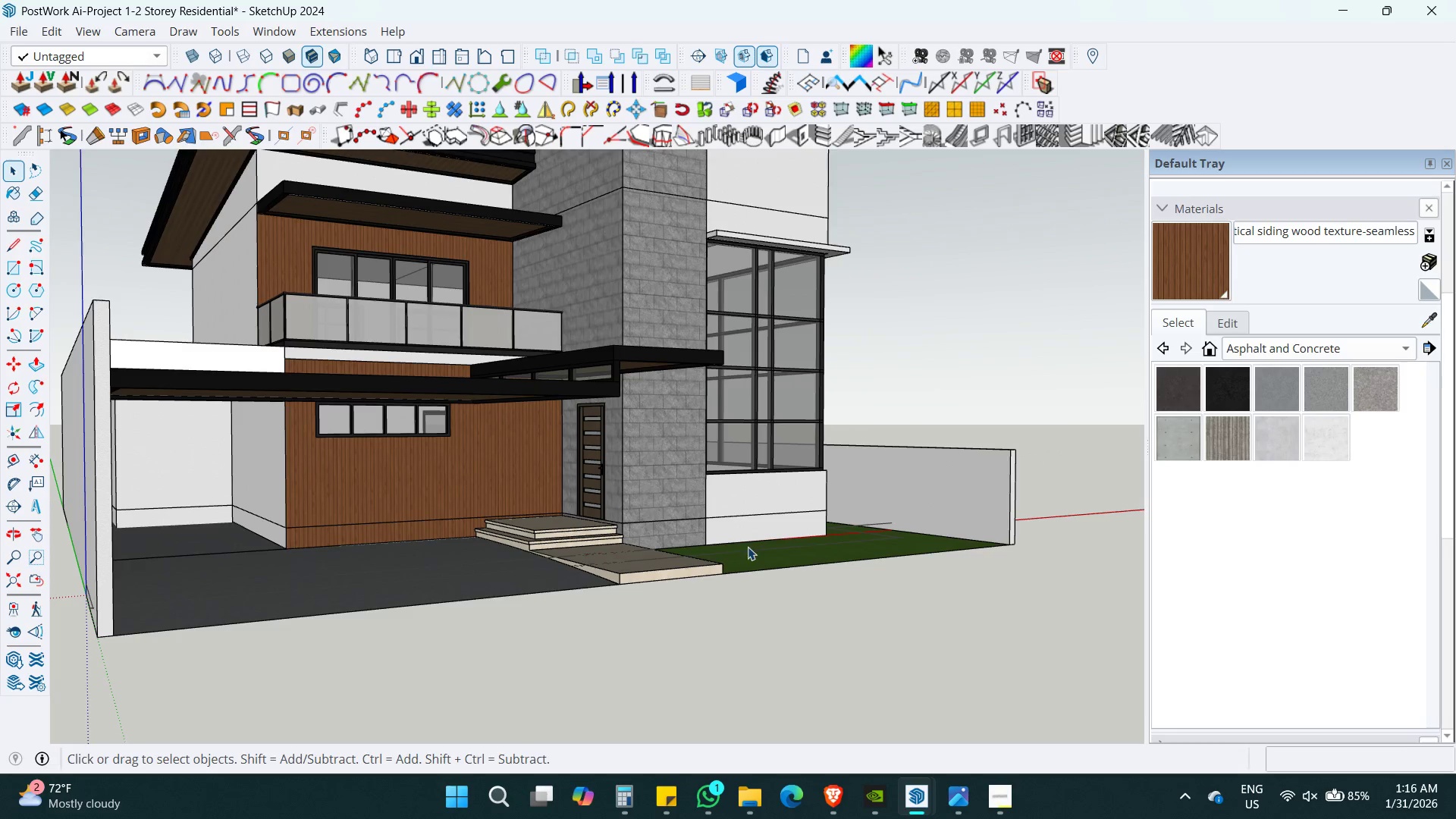 
scroll: coordinate [346, 541], scroll_direction: down, amount: 5.0
 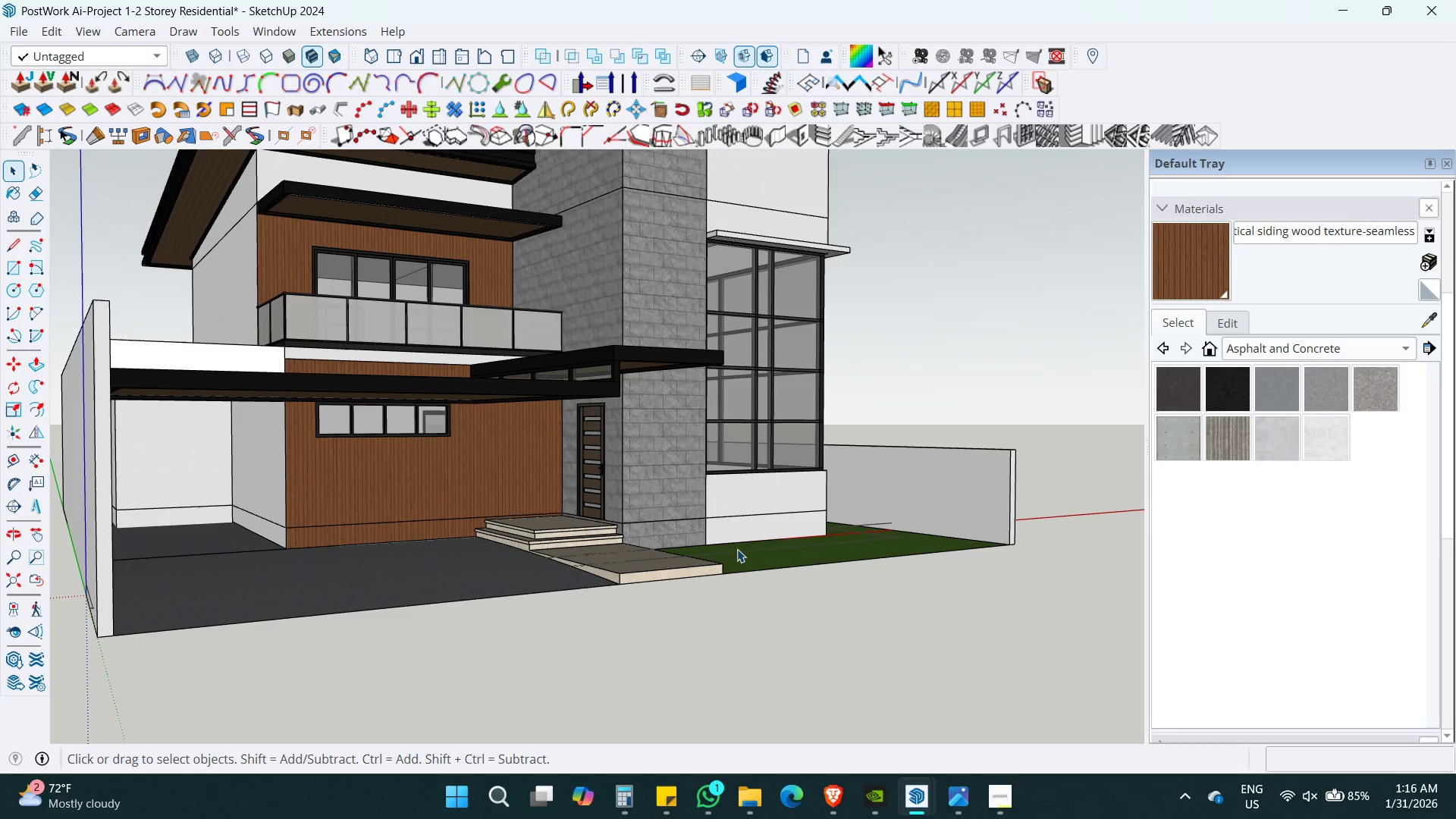 
hold_key(key=ControlLeft, duration=0.36)
 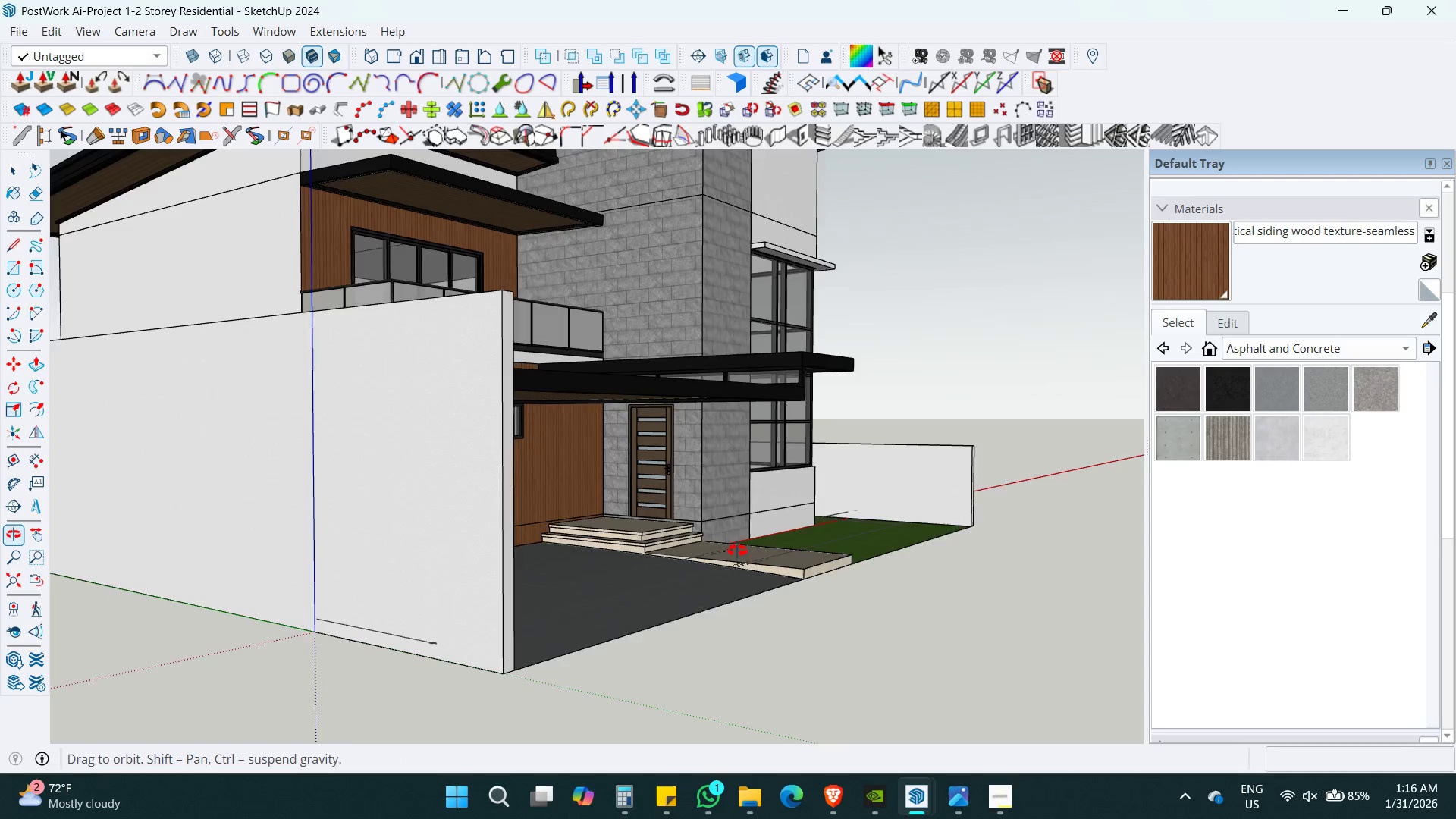 
key(S)
 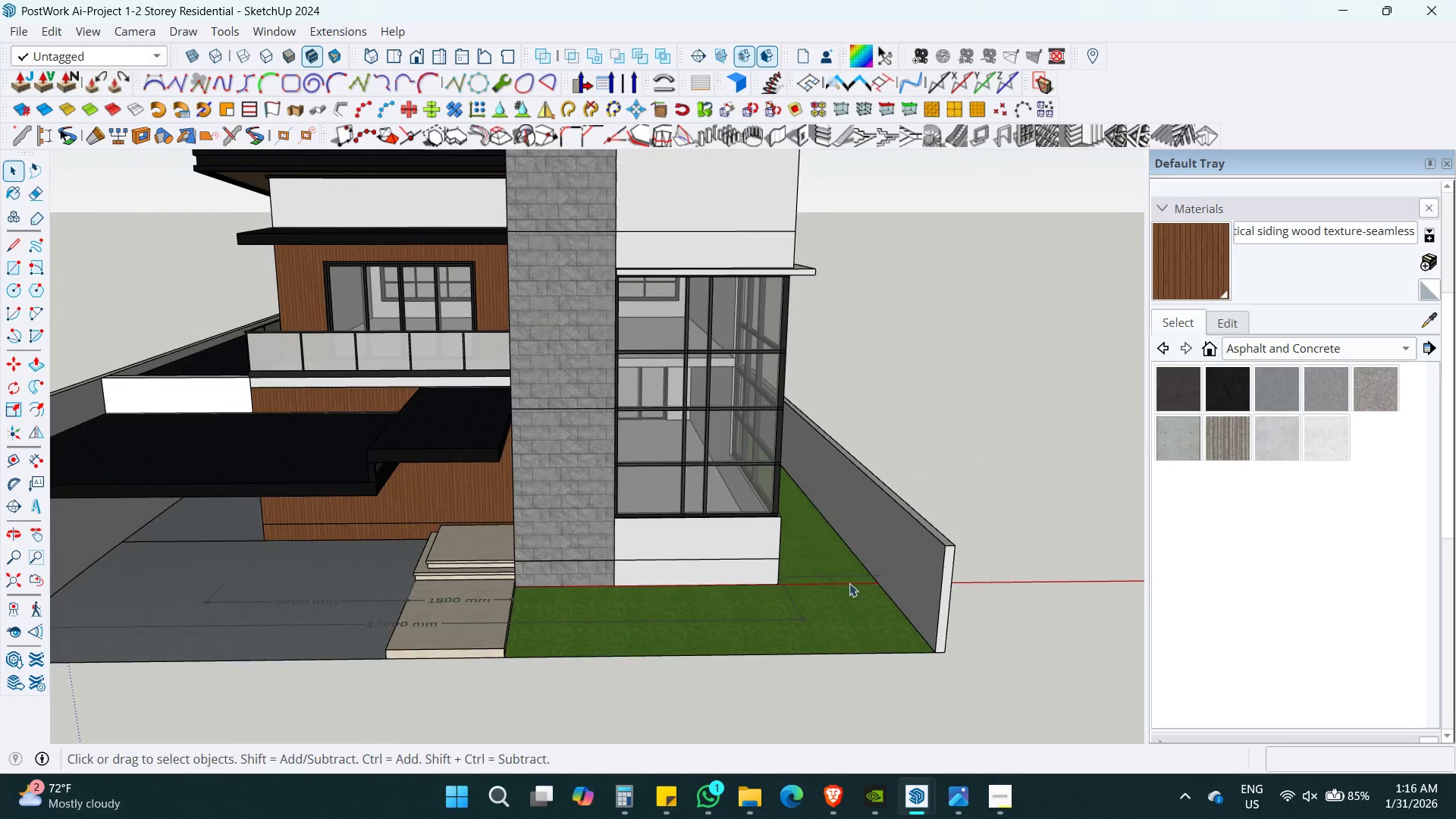 
key(Control+S)
 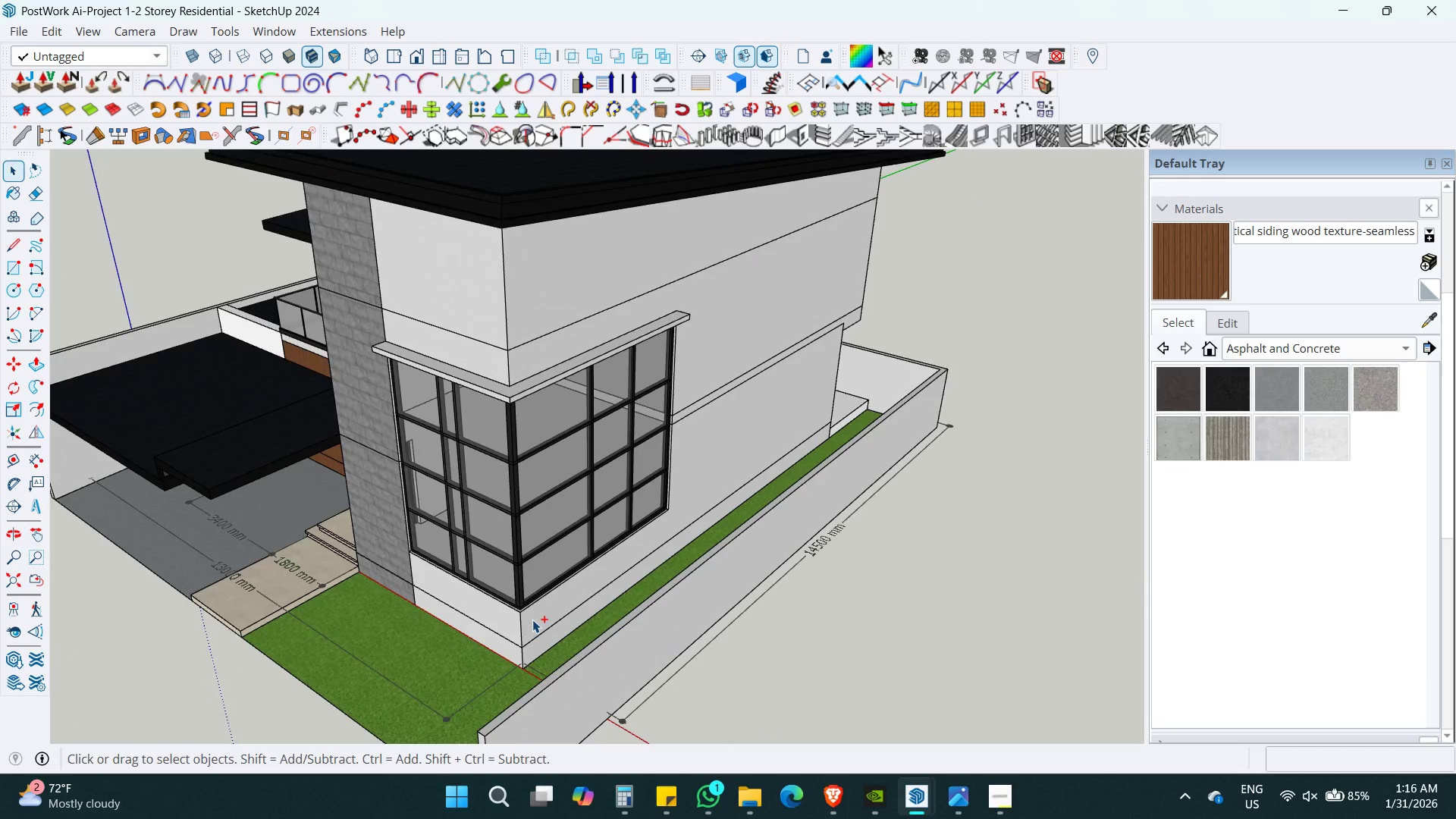 
hold_key(key=ShiftLeft, duration=0.34)
 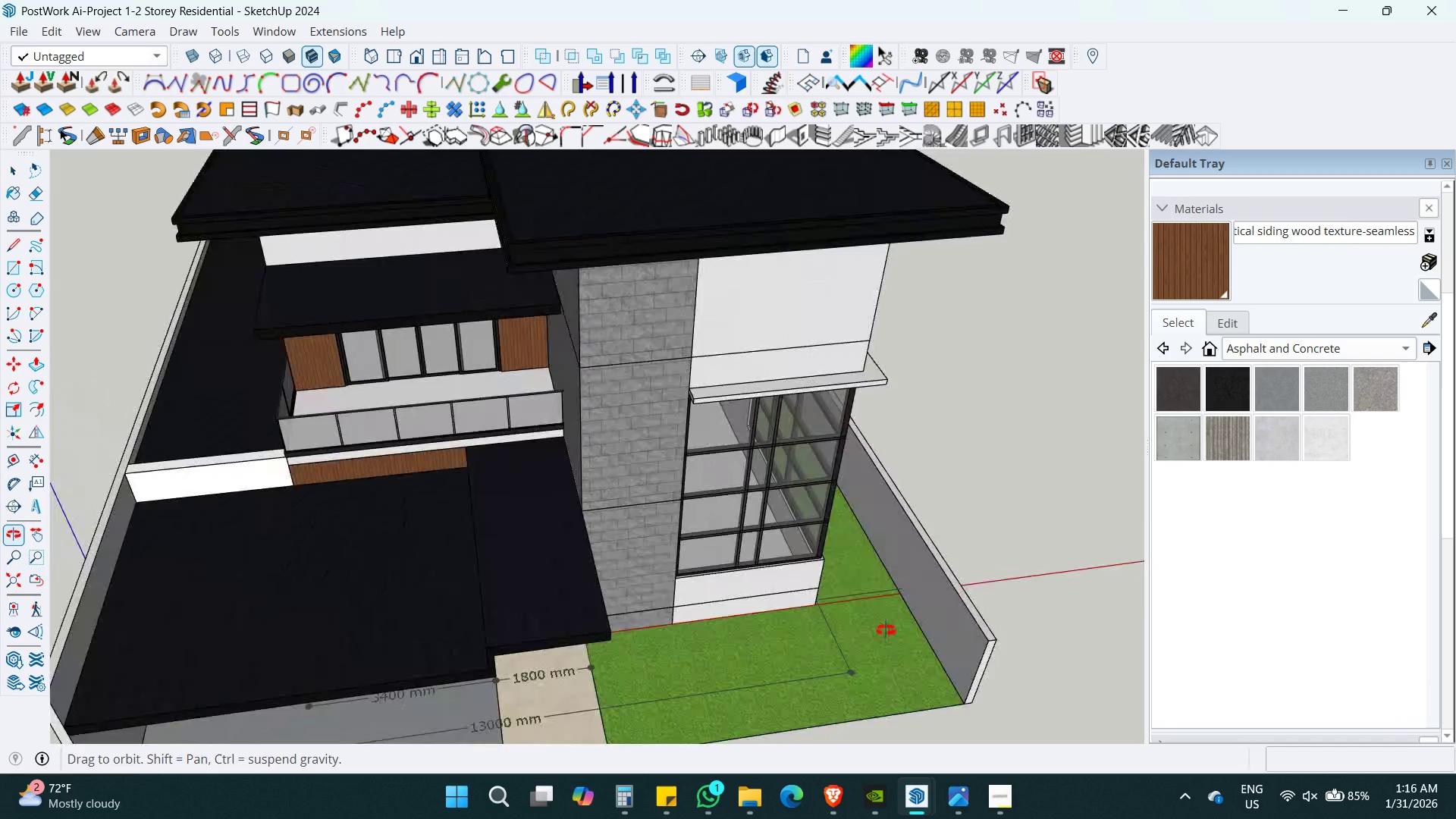 
hold_key(key=ShiftLeft, duration=0.39)
scroll: coordinate [896, 603], scroll_direction: down, amount: 4.0
 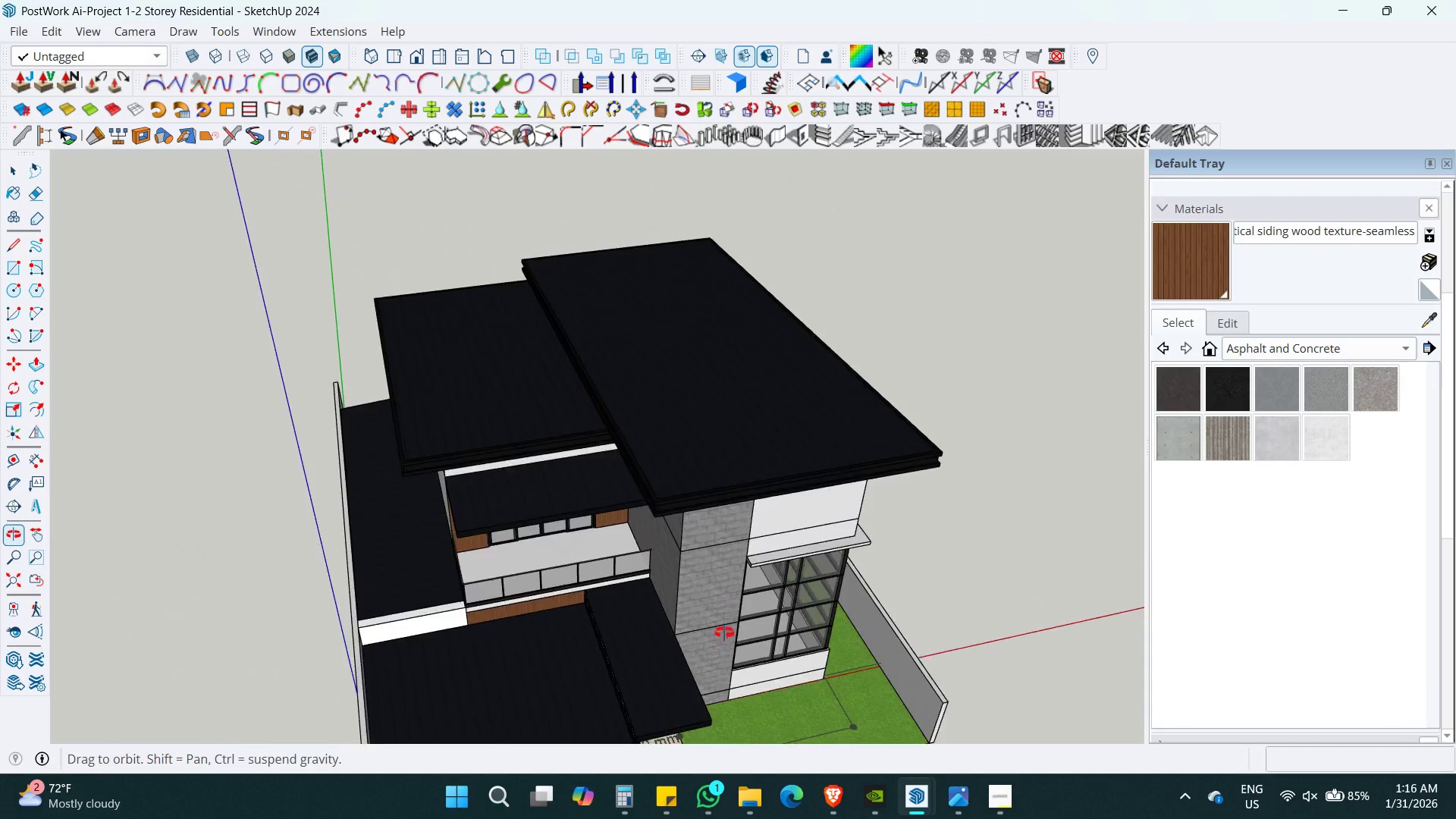 
key(Control+S)
 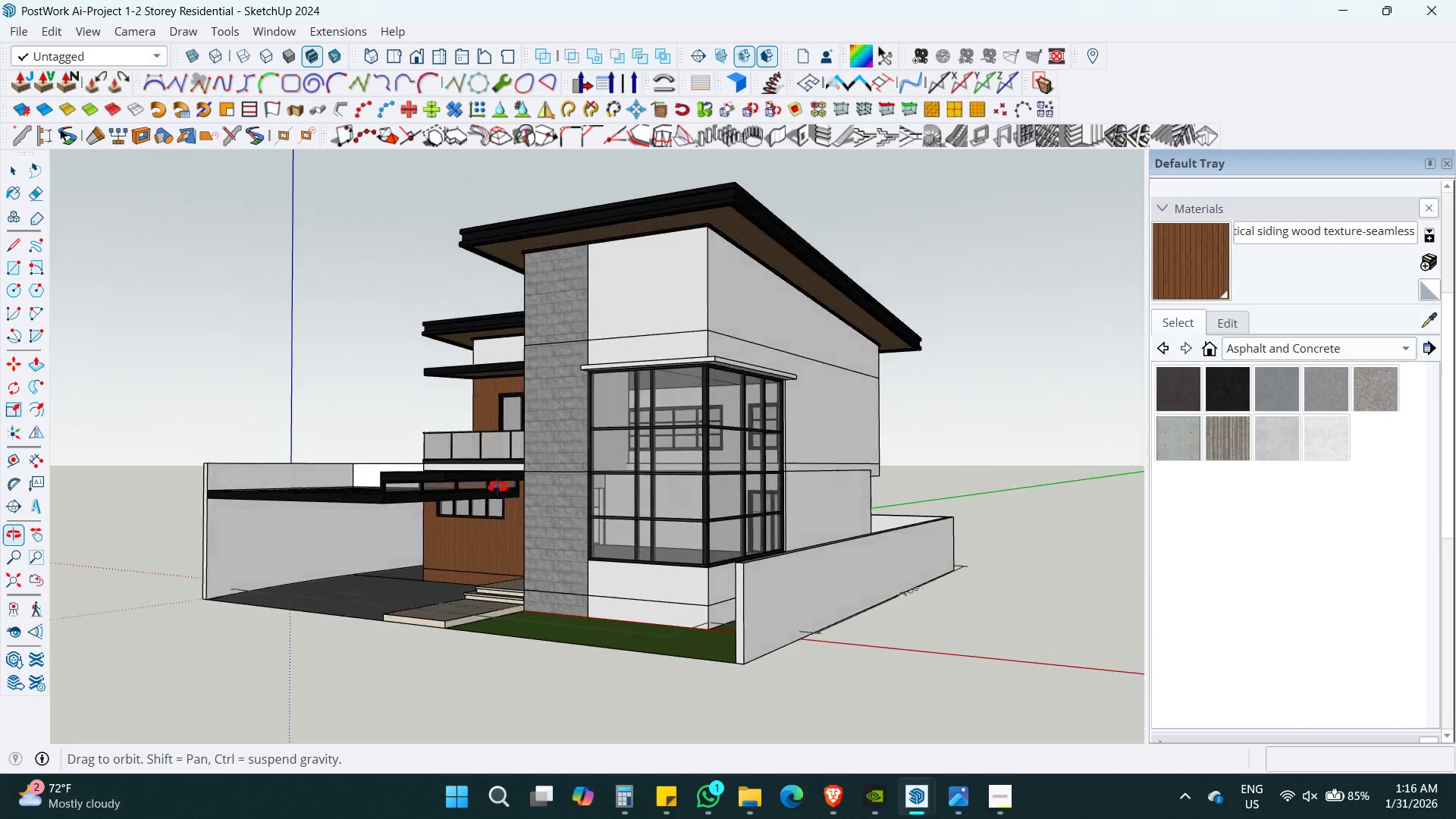 
wait(5.58)
 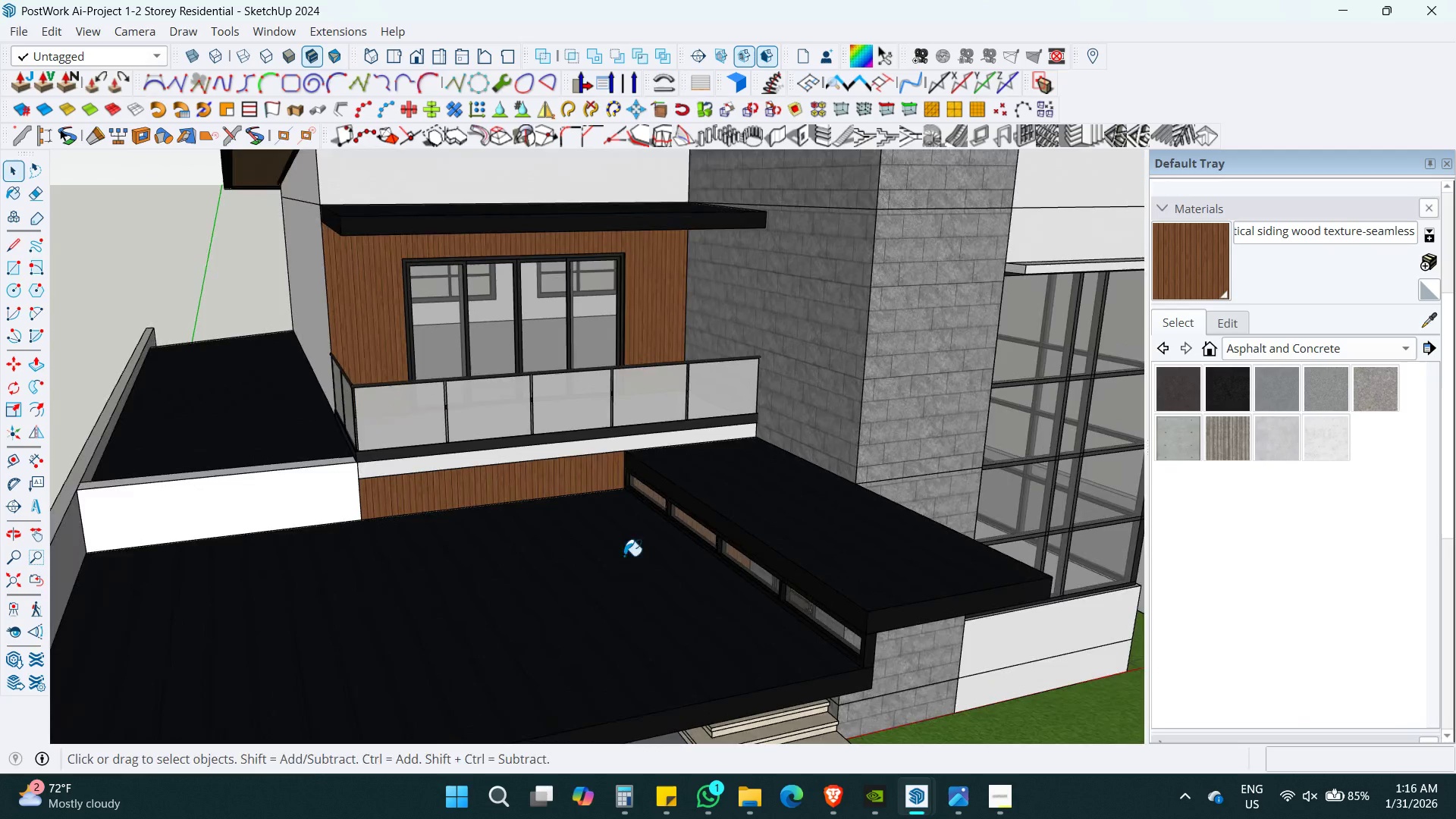 
key(B)
 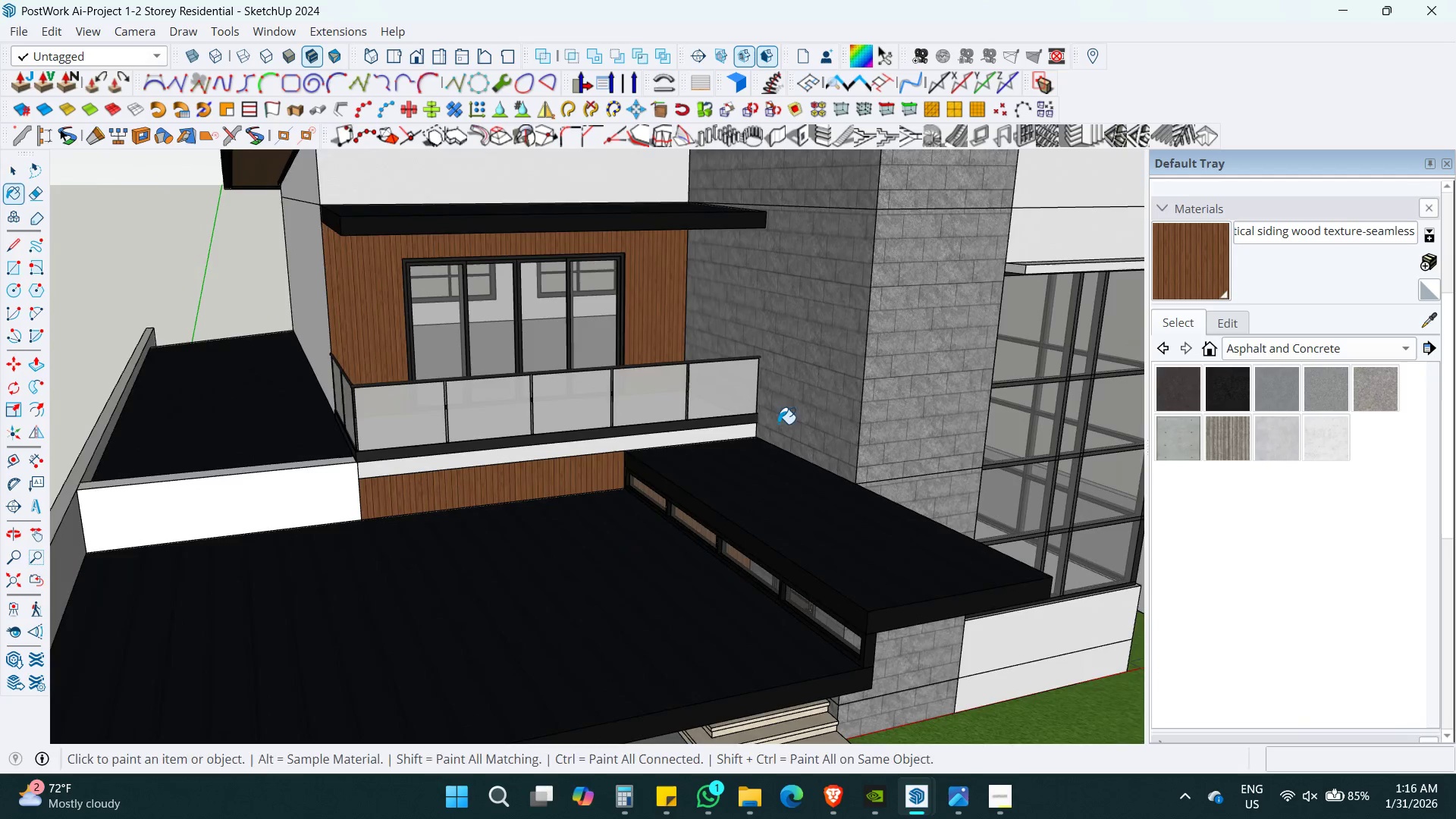 
hold_key(key=AltLeft, duration=0.48)
 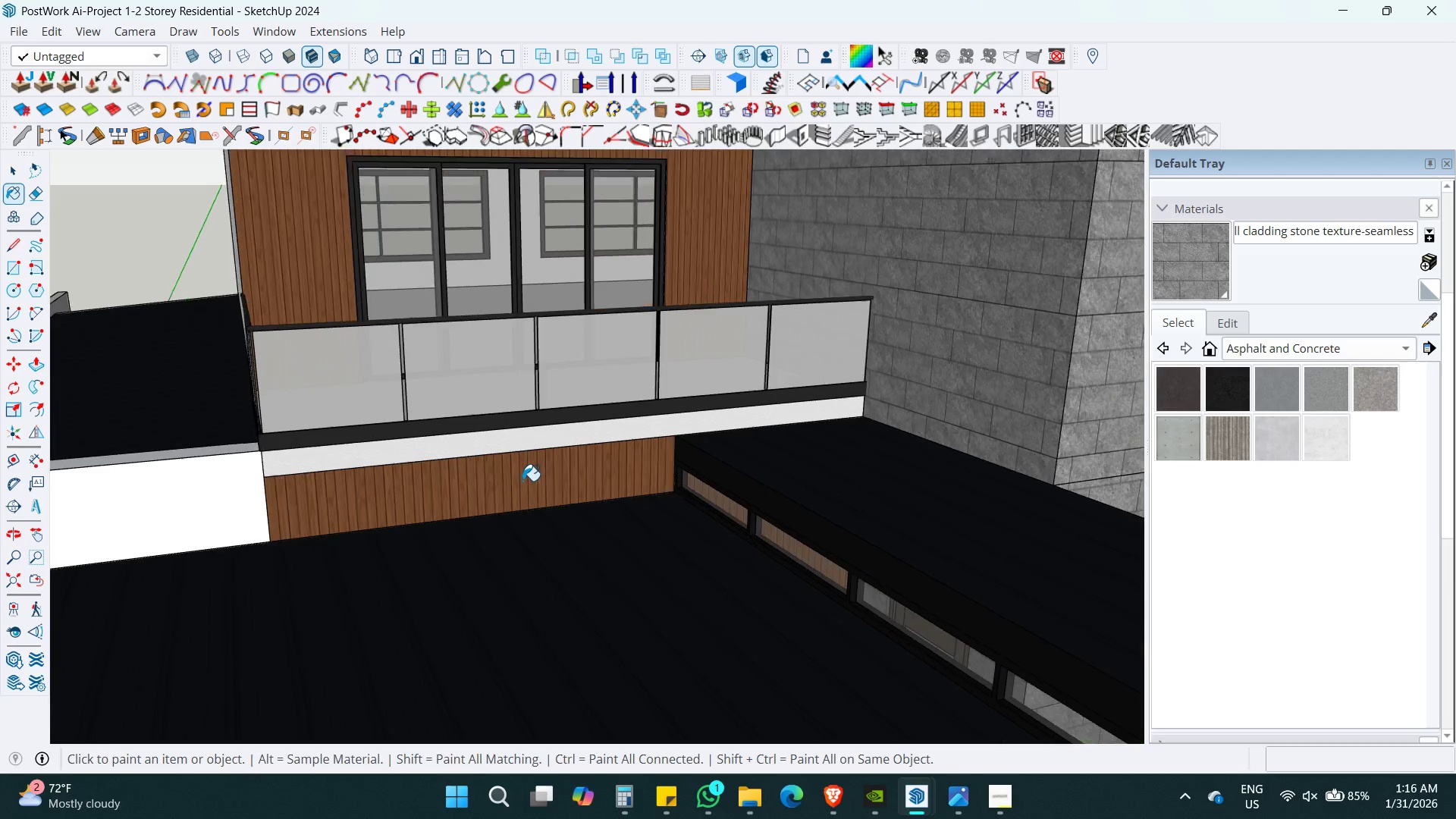 
scroll: coordinate [624, 556], scroll_direction: up, amount: 8.0
 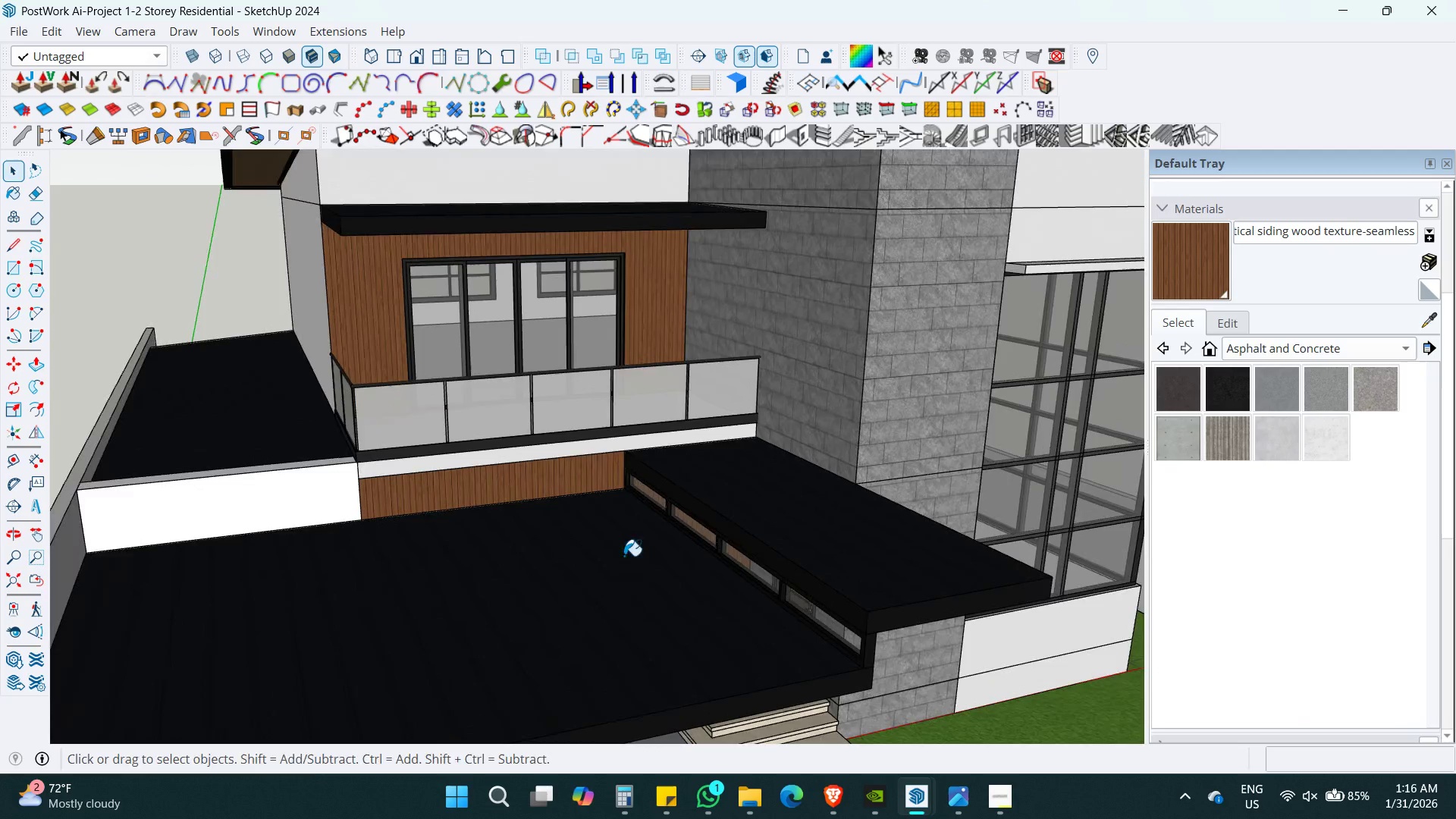 
left_click([803, 422])
 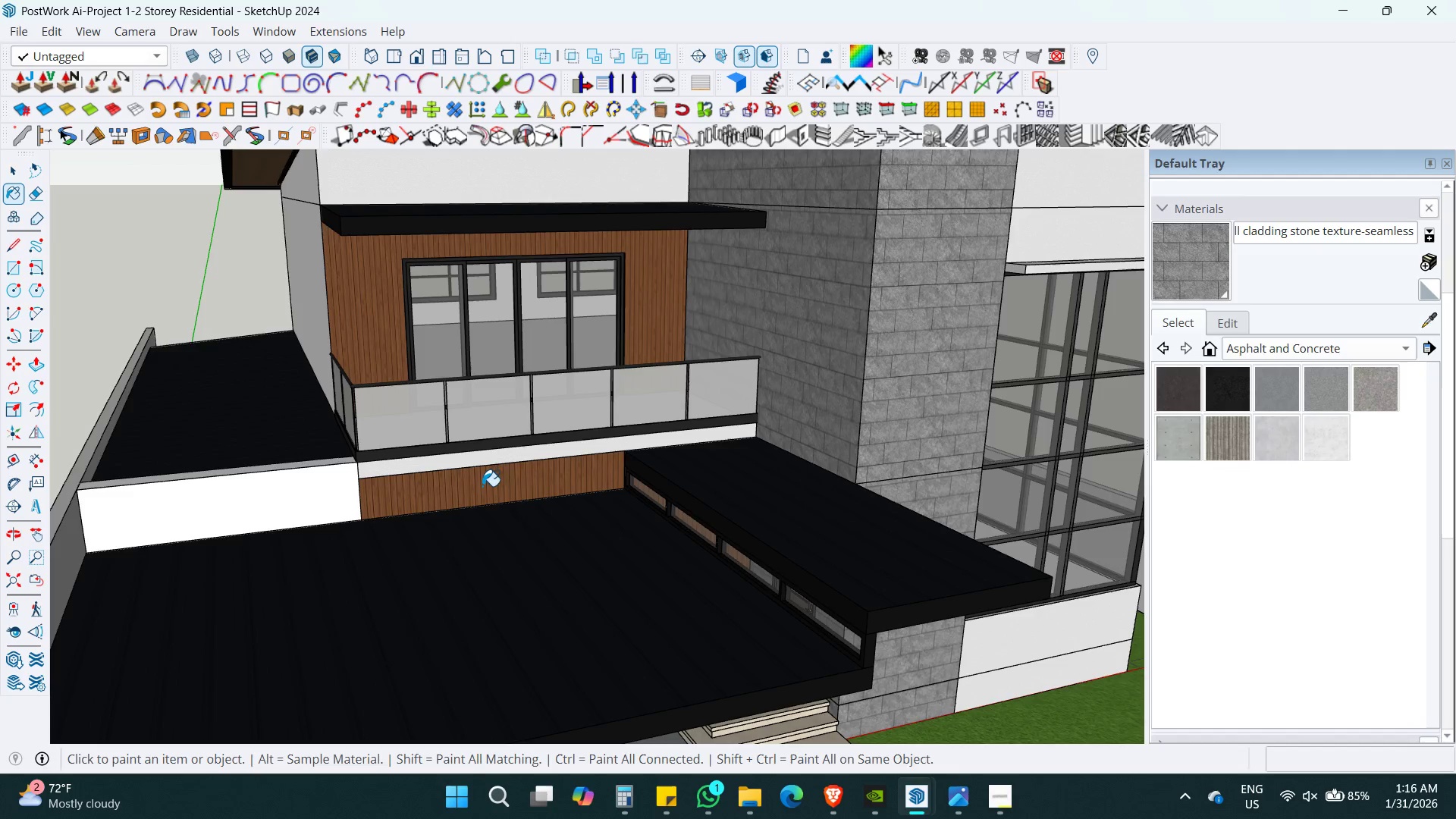 
hold_key(key=ShiftLeft, duration=0.36)
 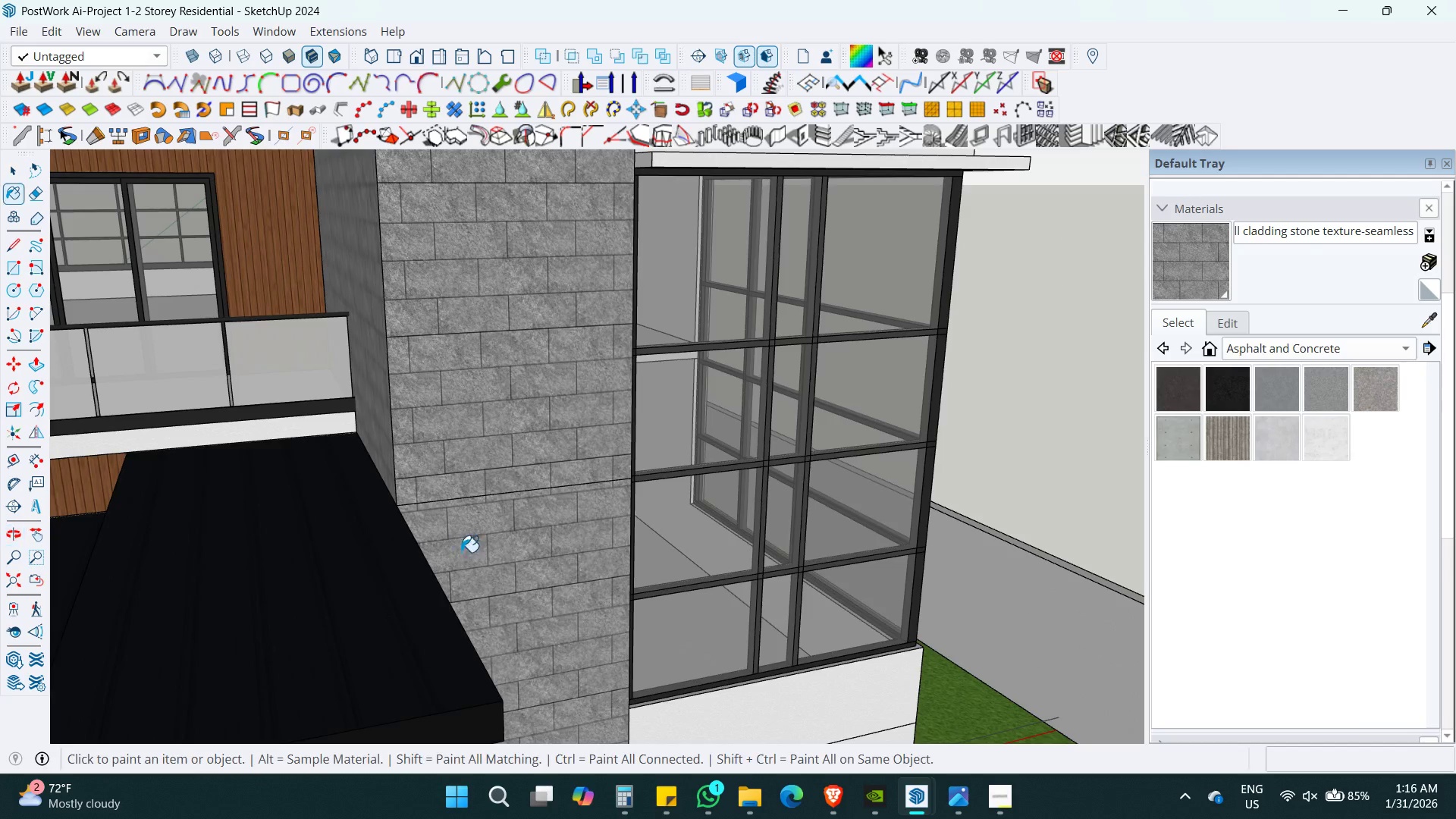 
scroll: coordinate [522, 481], scroll_direction: up, amount: 4.0
 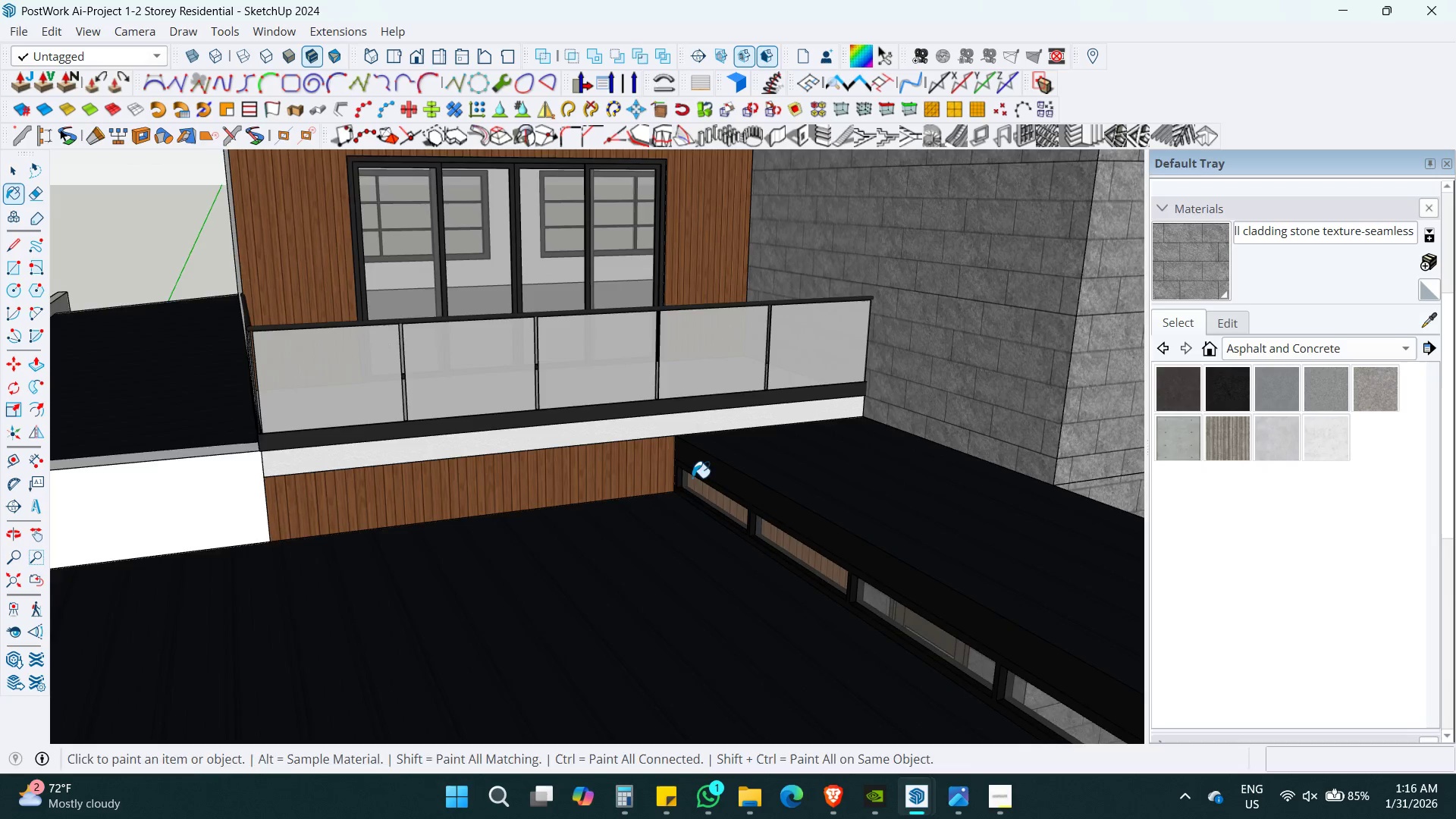 
hold_key(key=AltLeft, duration=8.5)
left_click([783, 703])
 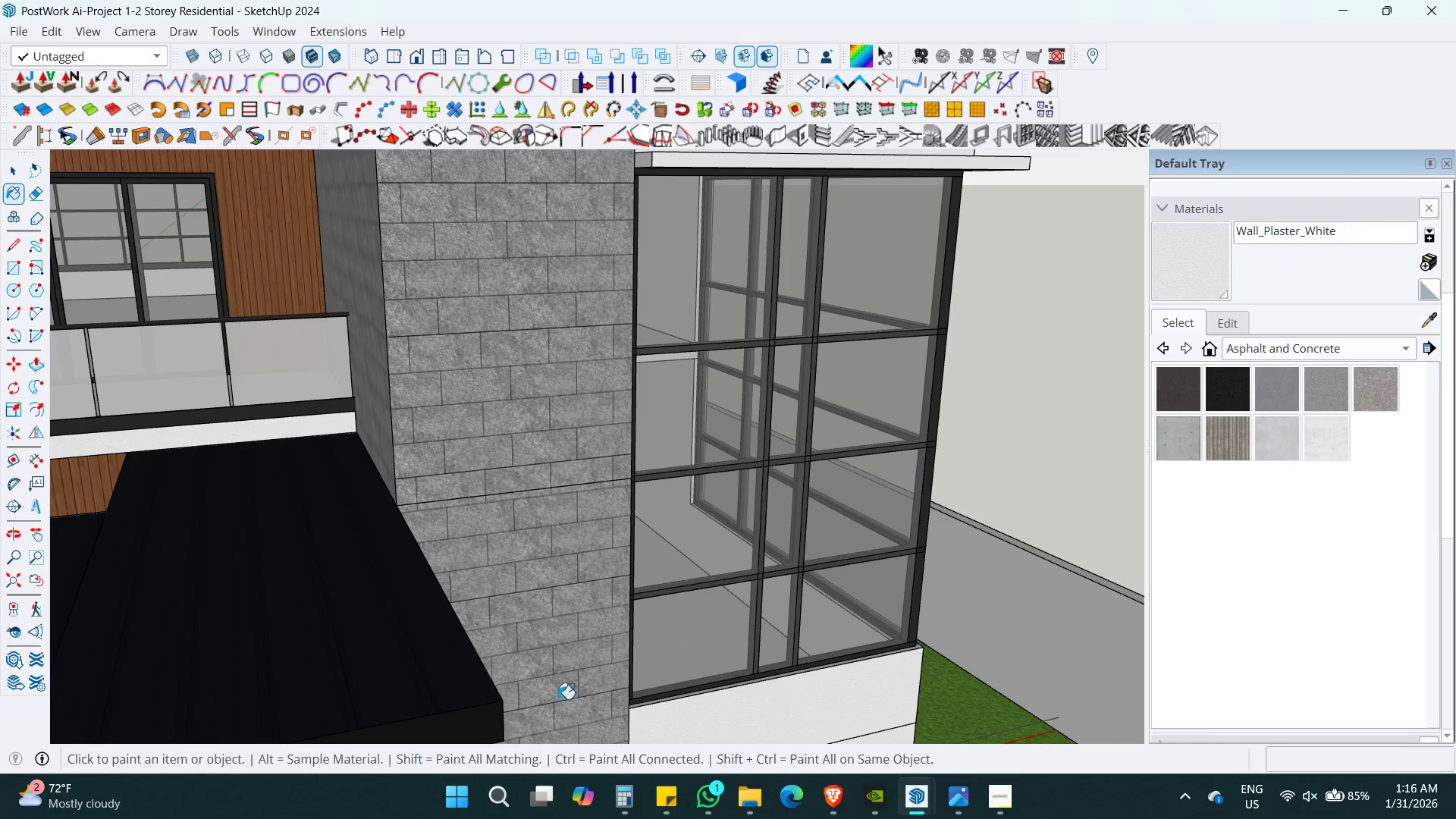 
hold_key(key=ShiftLeft, duration=0.42)
 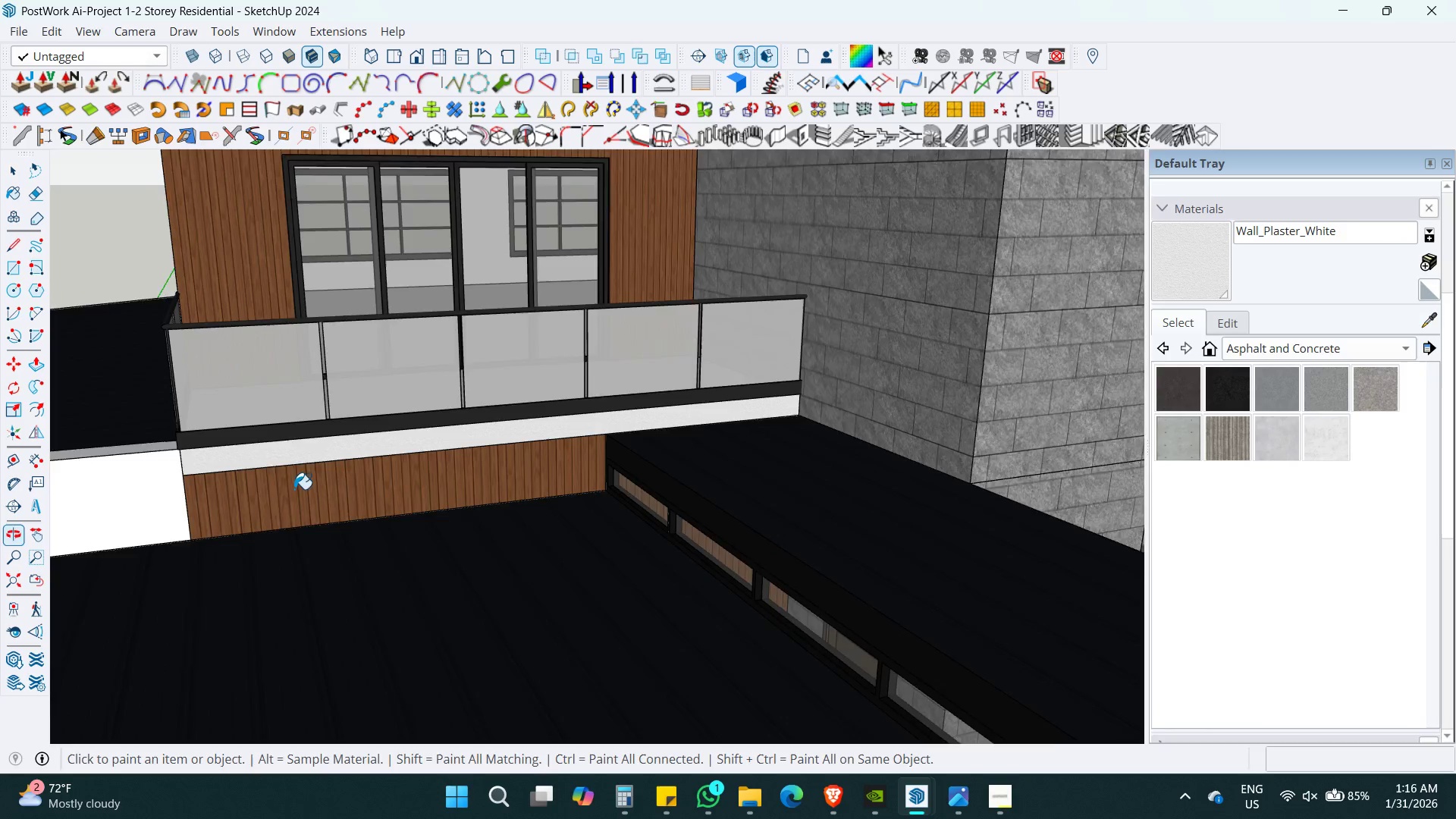 
key(Space)
 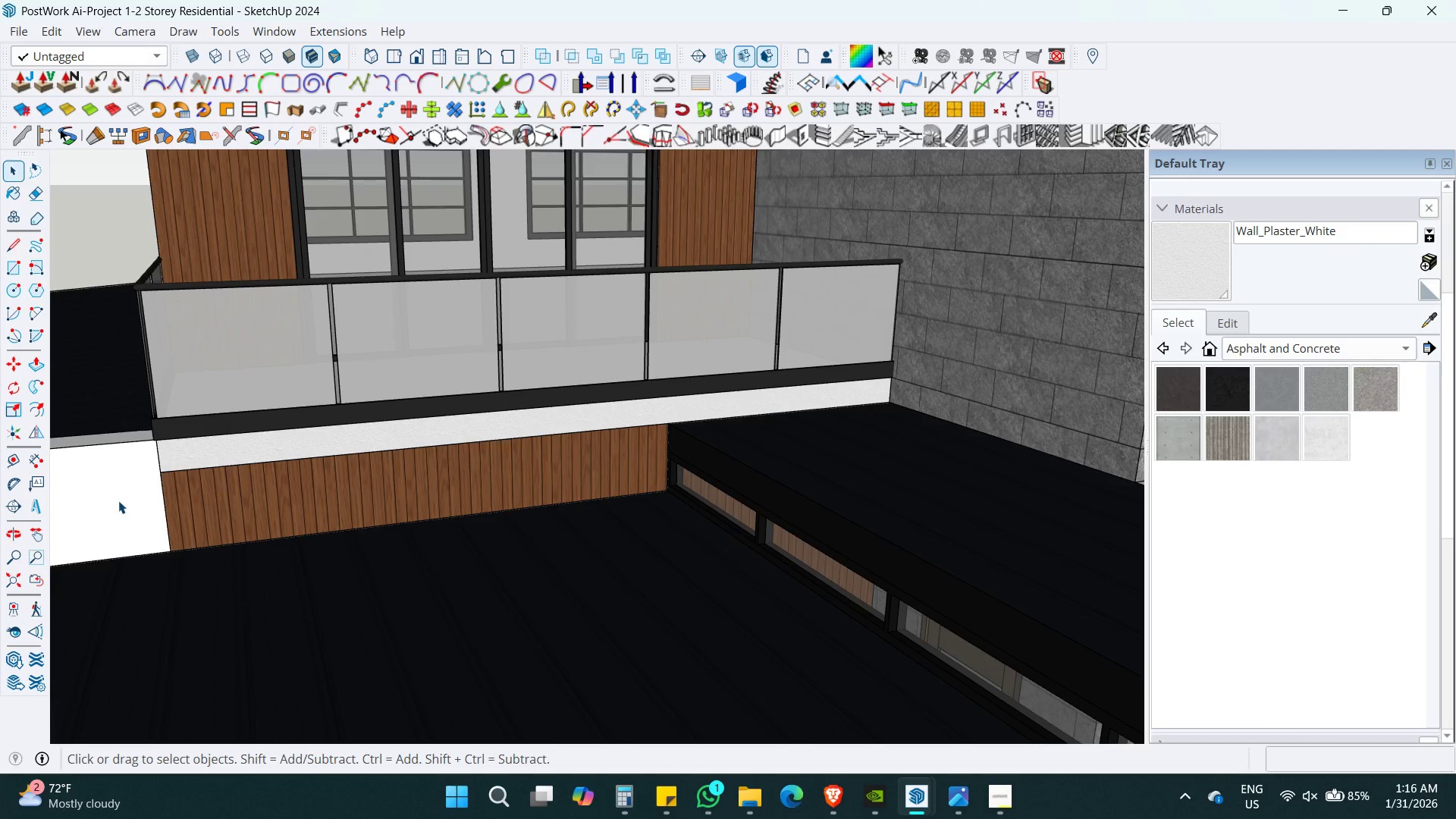 
double_click([118, 500])
 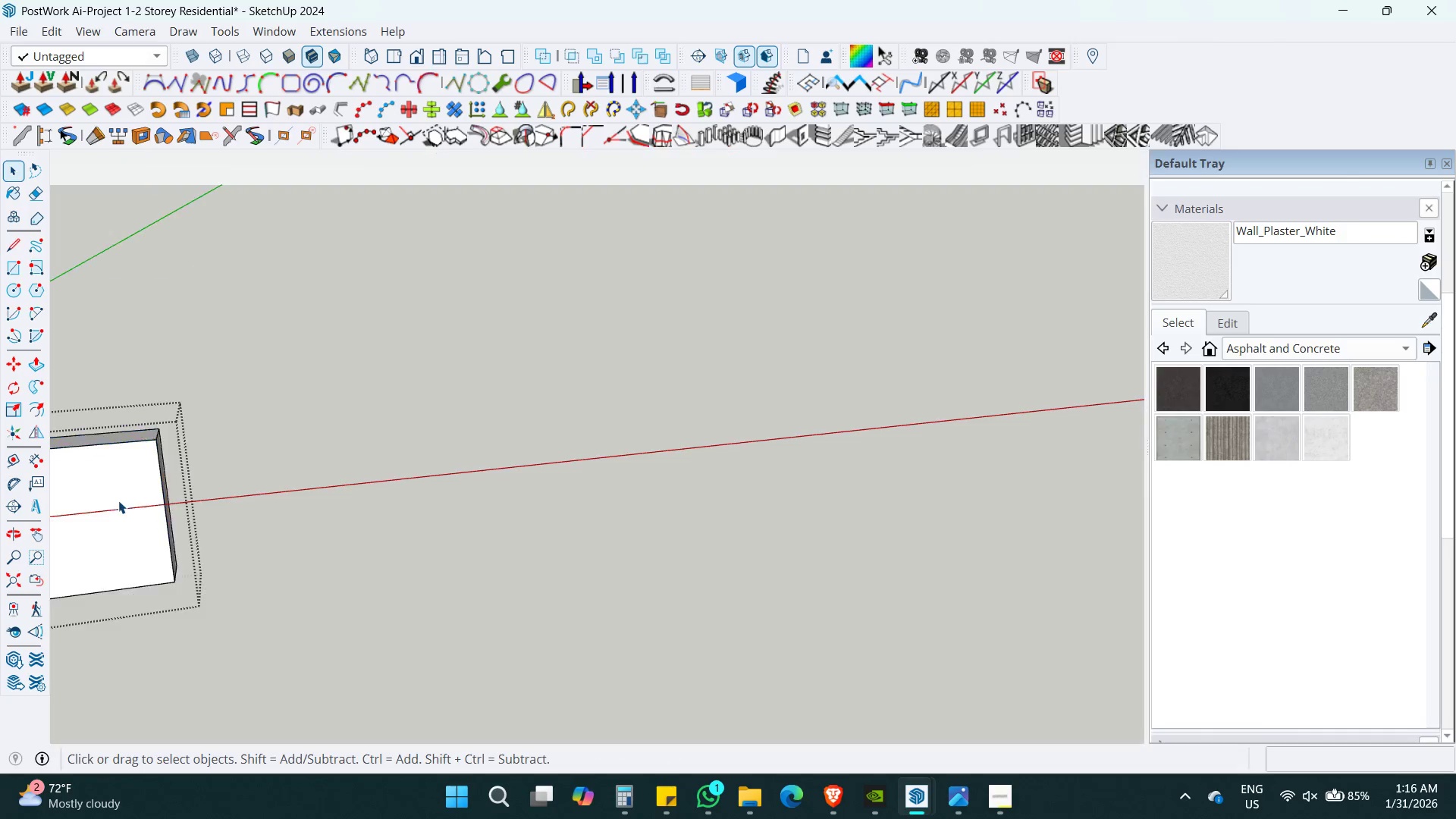 
scroll: coordinate [276, 489], scroll_direction: up, amount: 2.0
 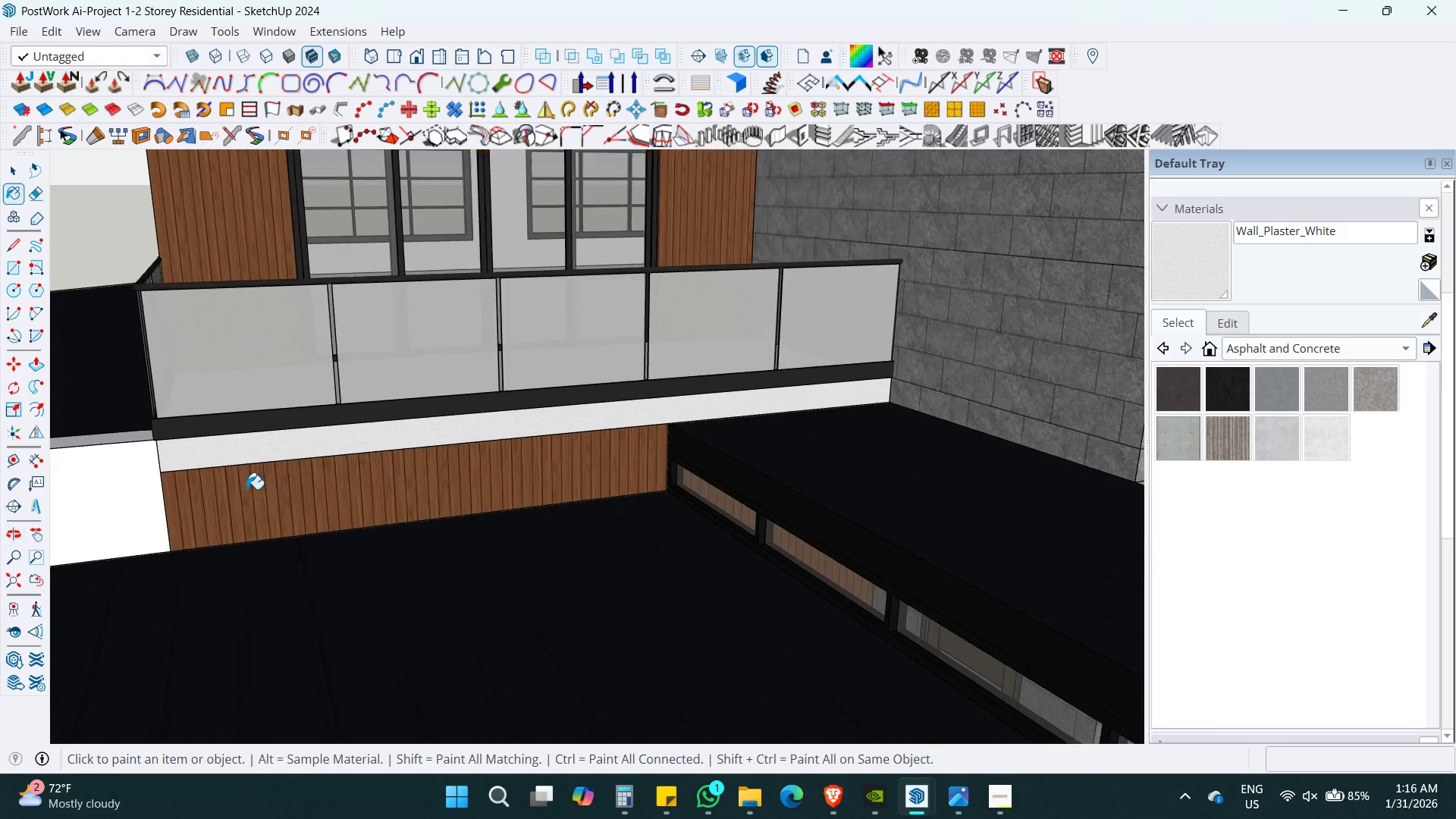 
triple_click([118, 500])
 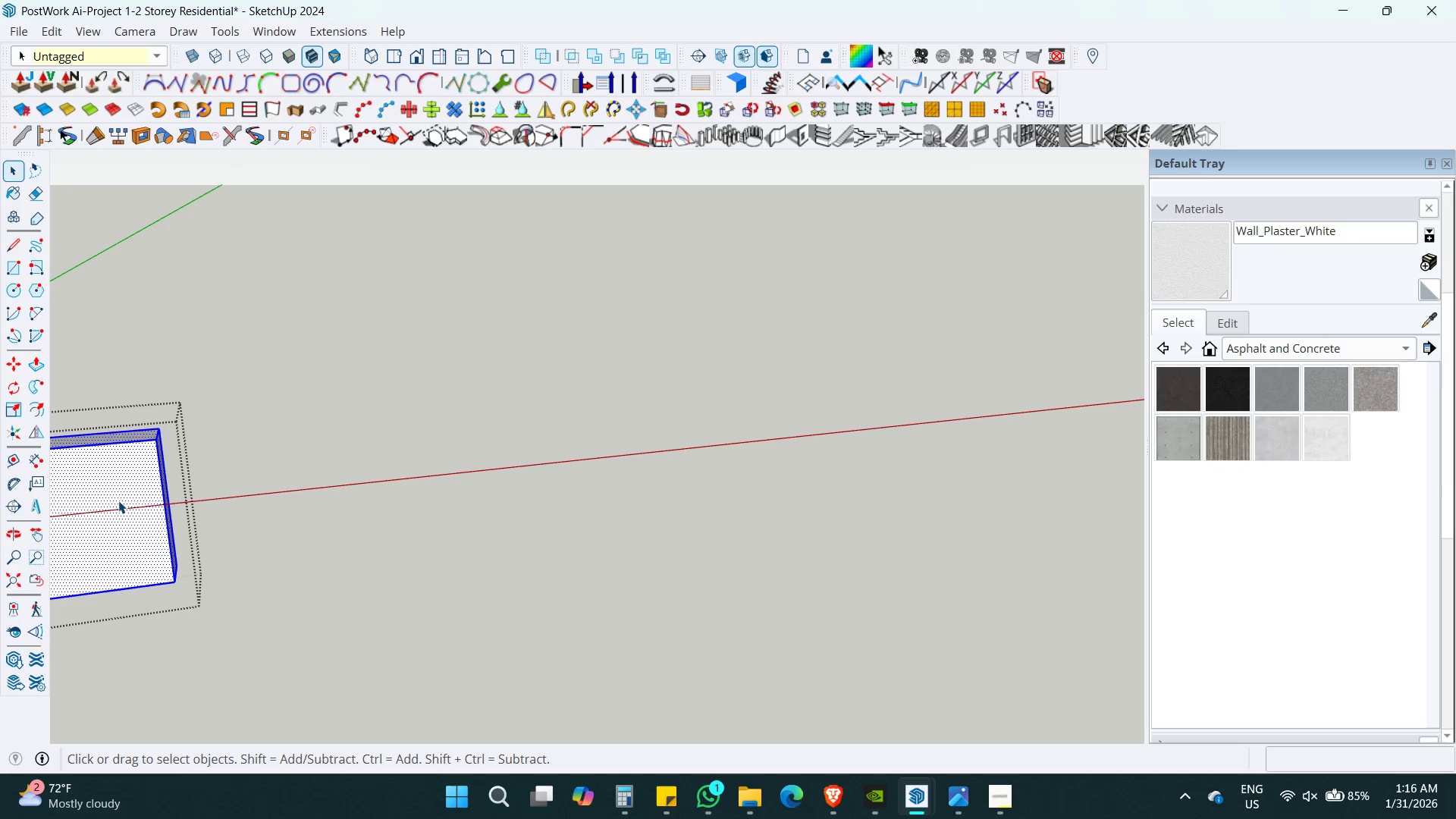 
triple_click([118, 500])
 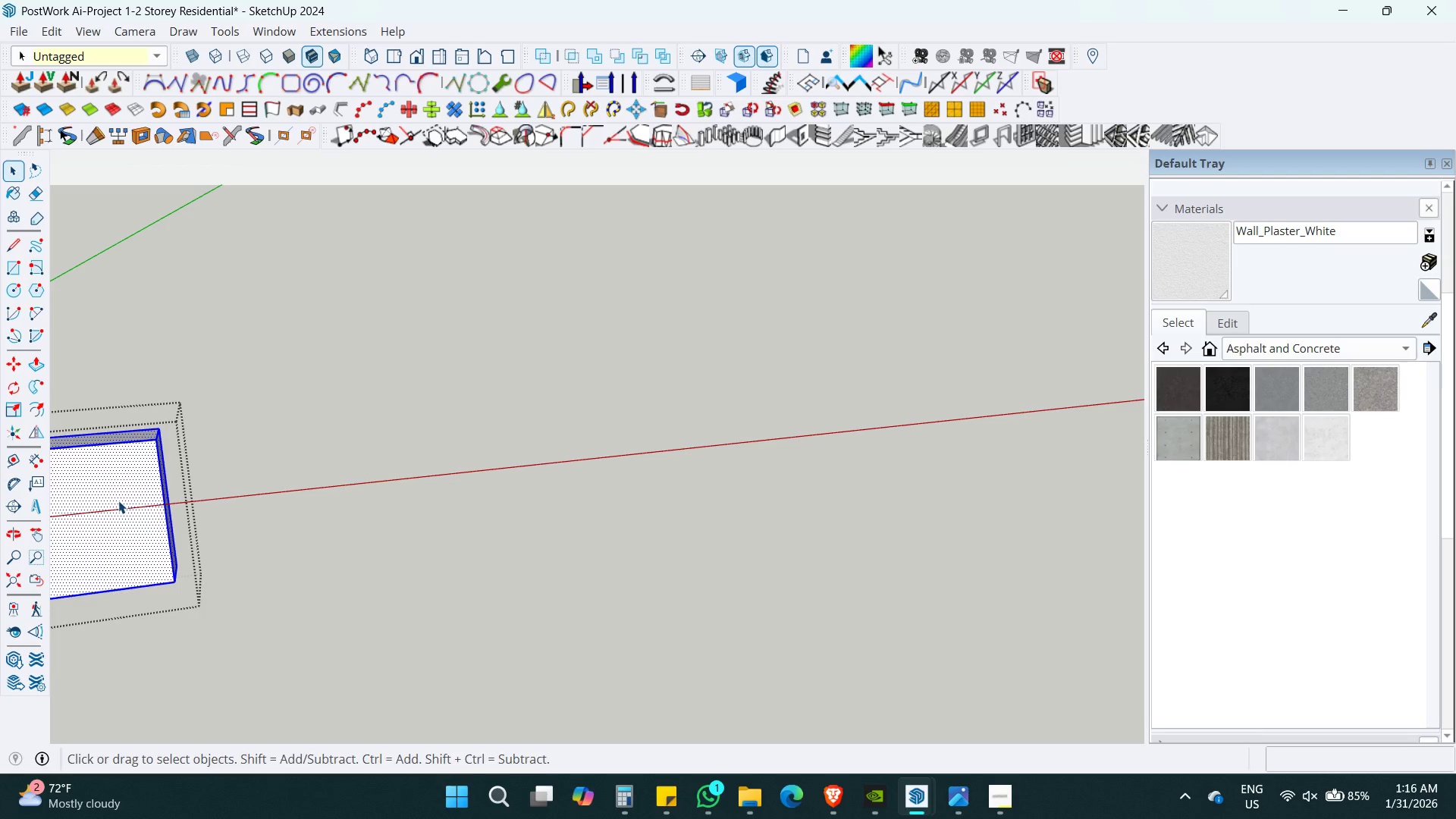 
key(B)
 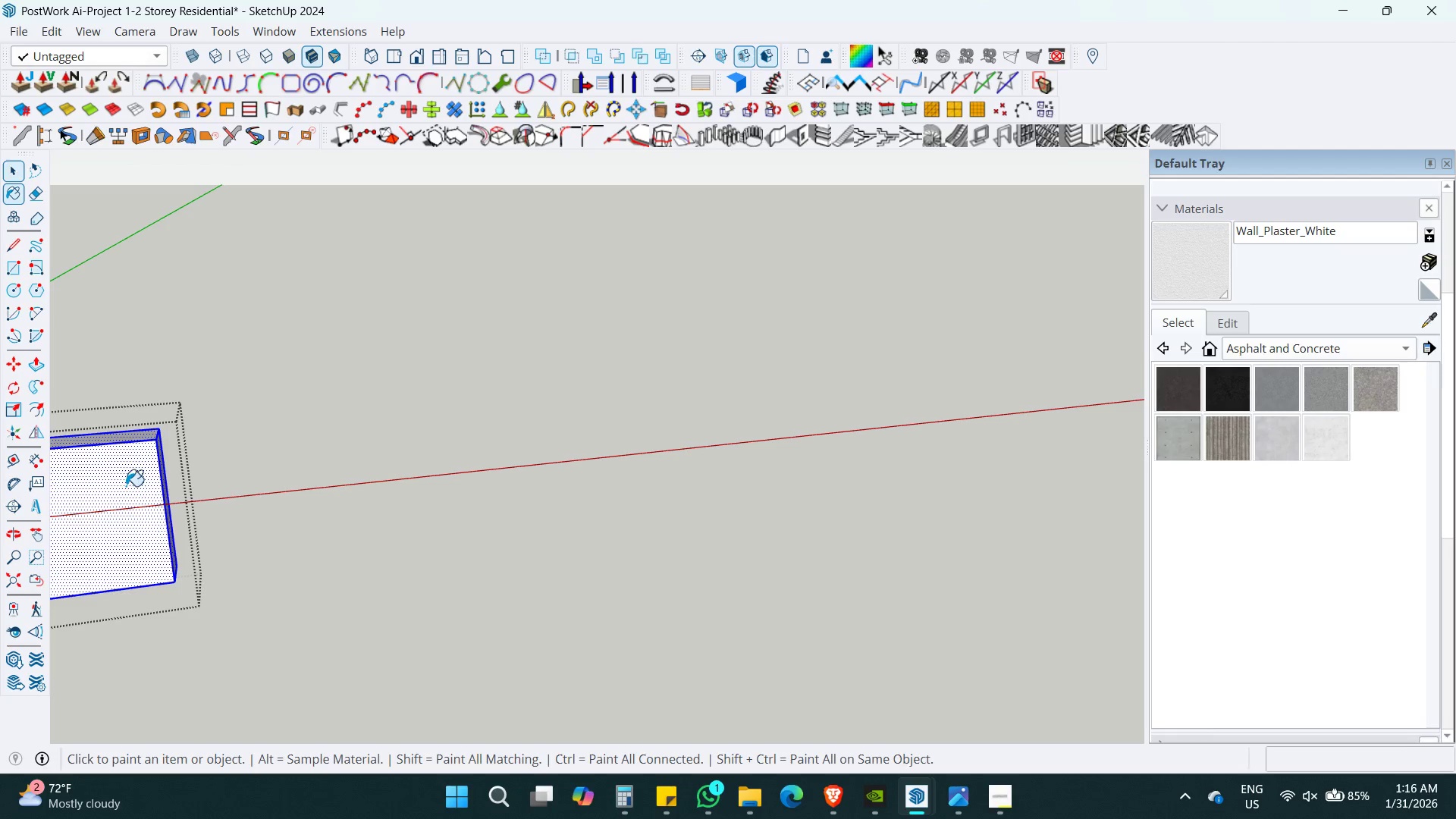 
triple_click([127, 484])
 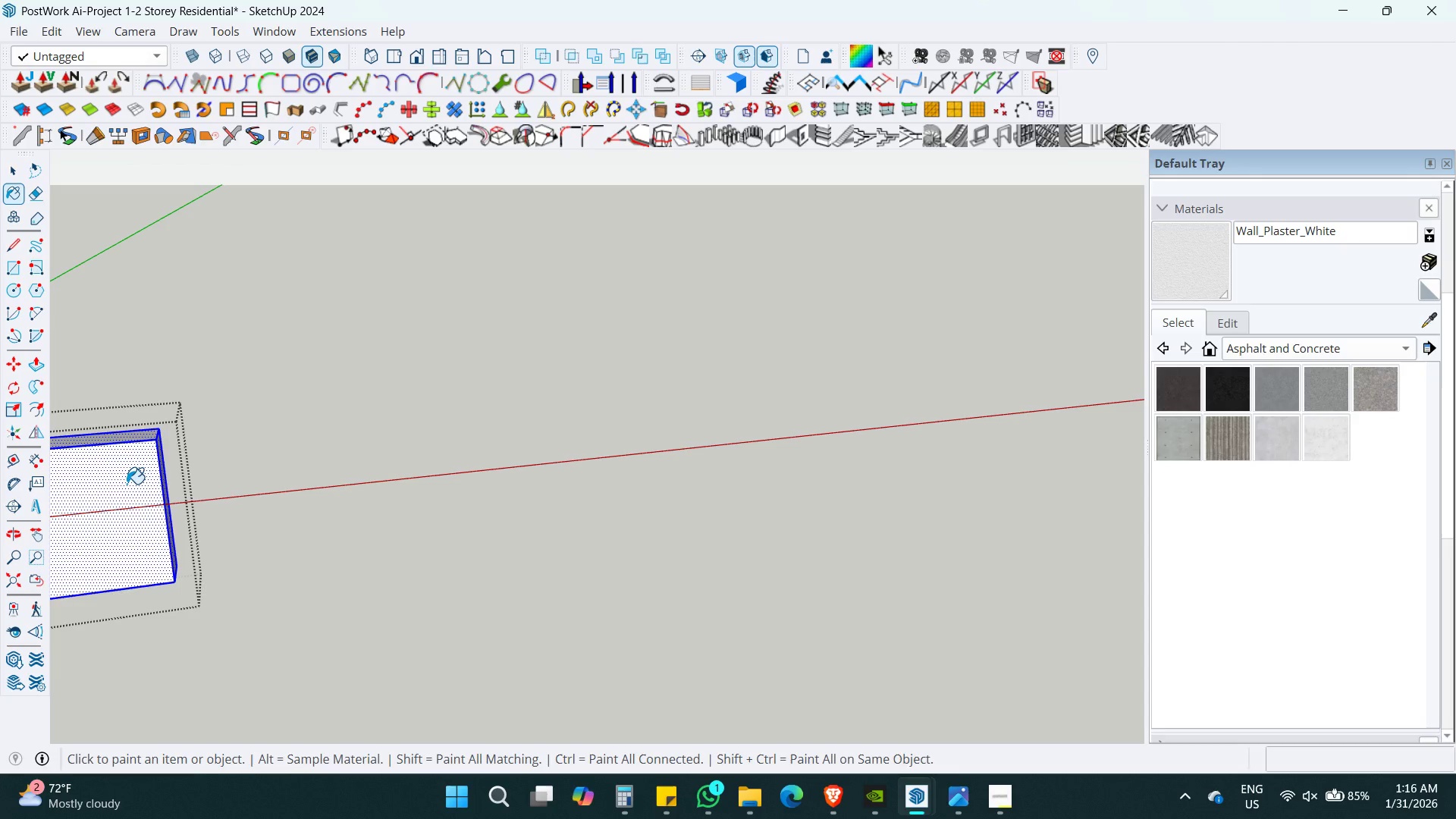 
triple_click([127, 484])
 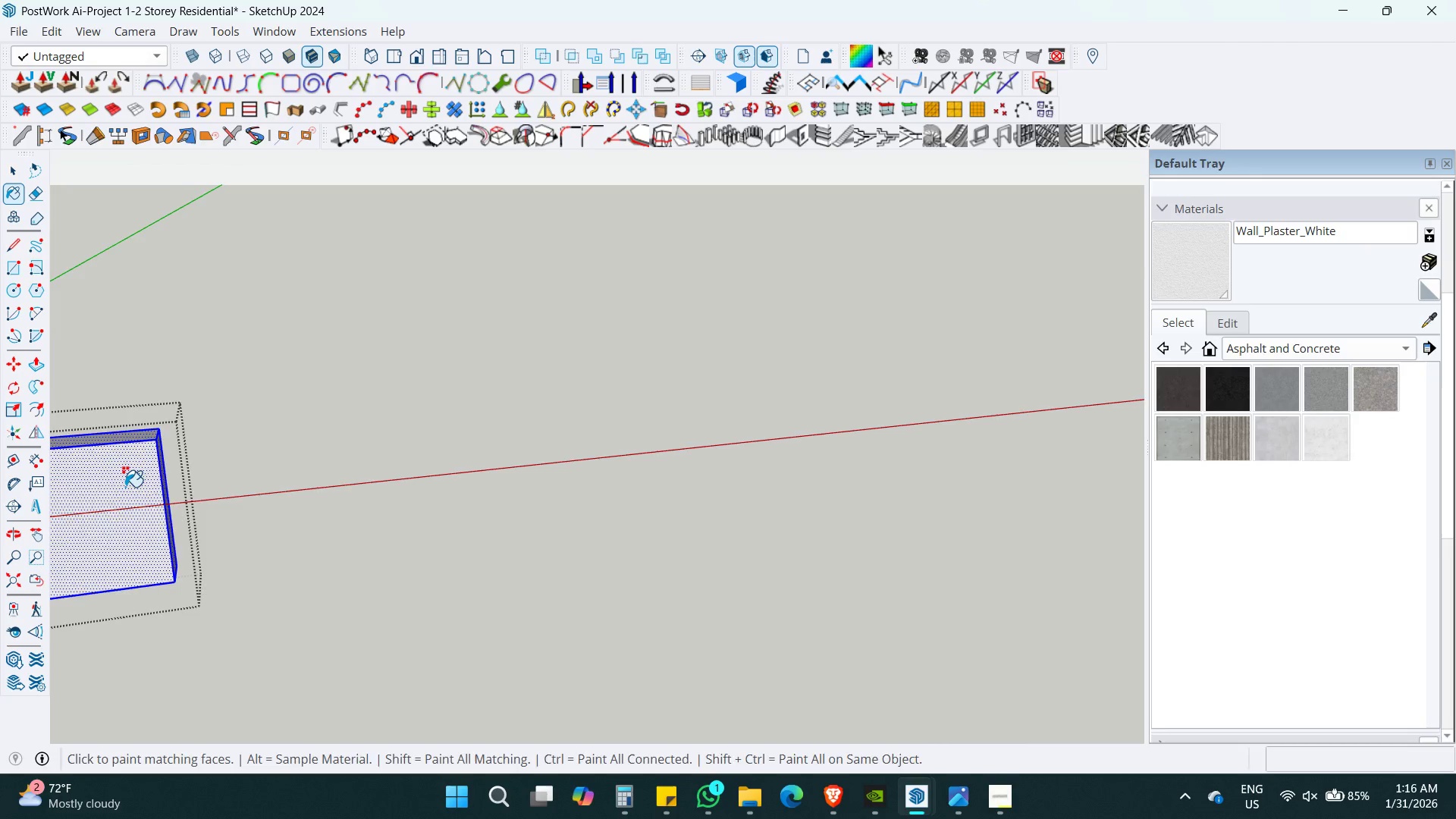 
key(Shift+ShiftLeft)
 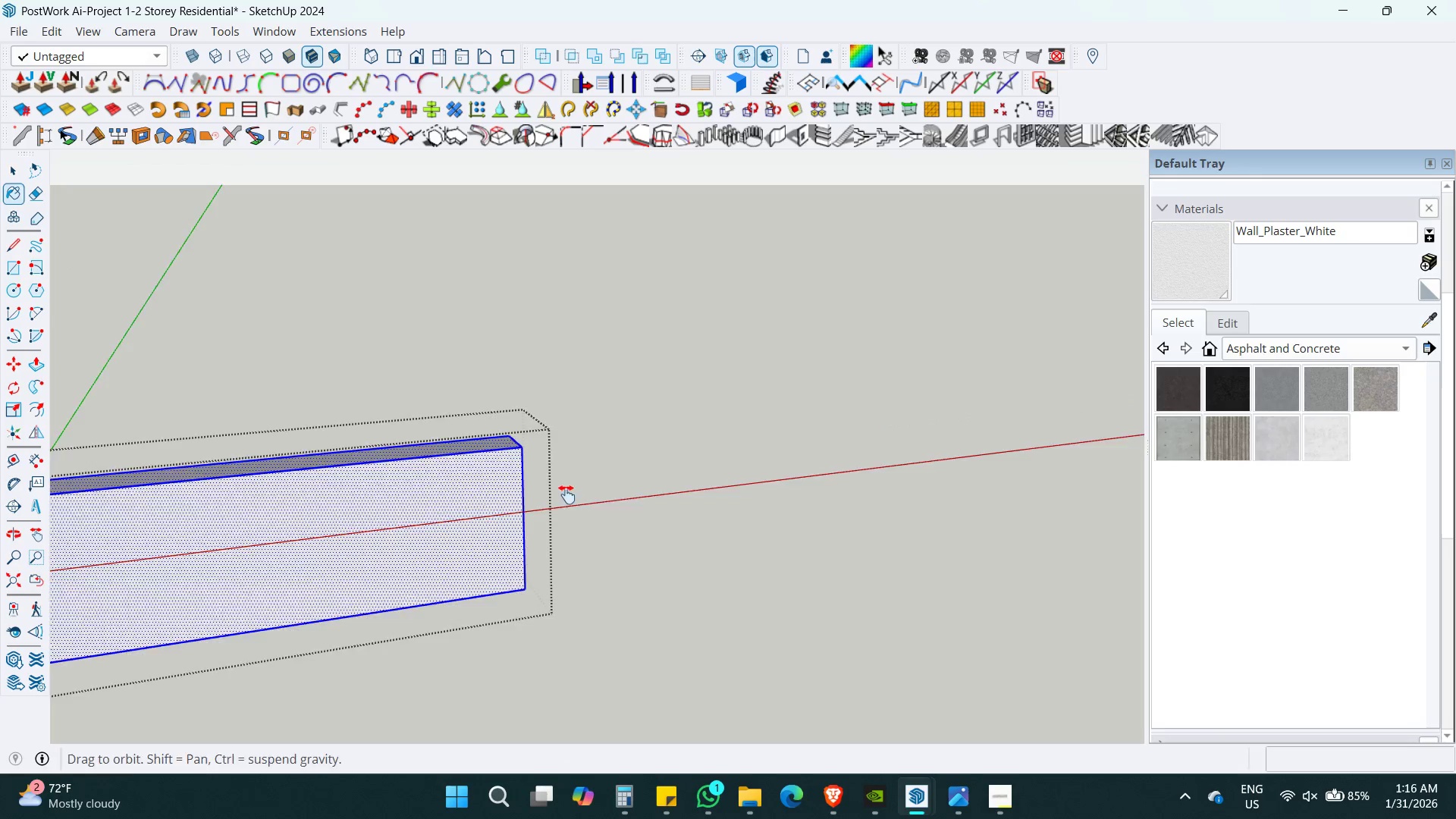 
key(Space)
 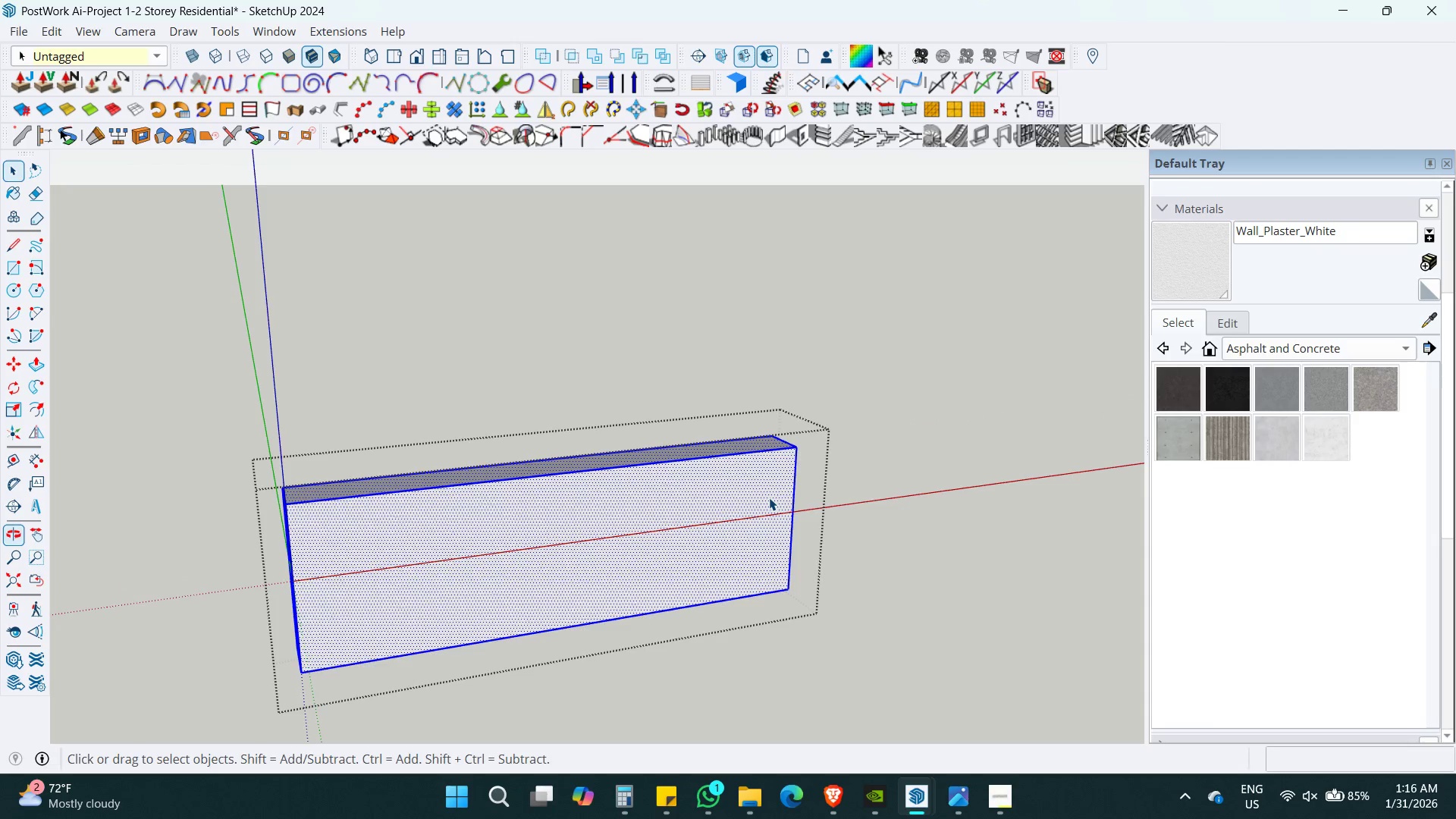 
key(Escape)
 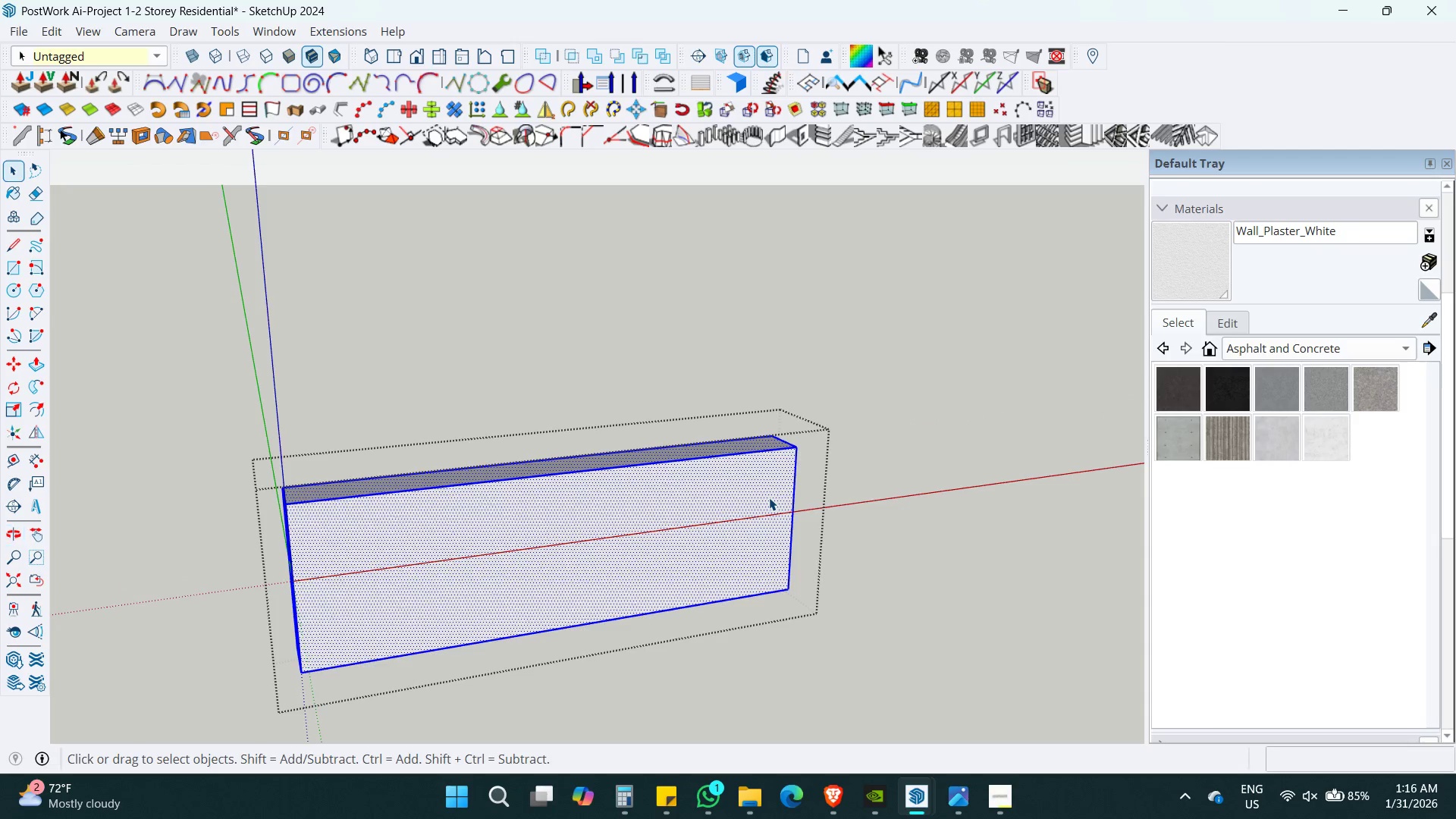 
key(Escape)
 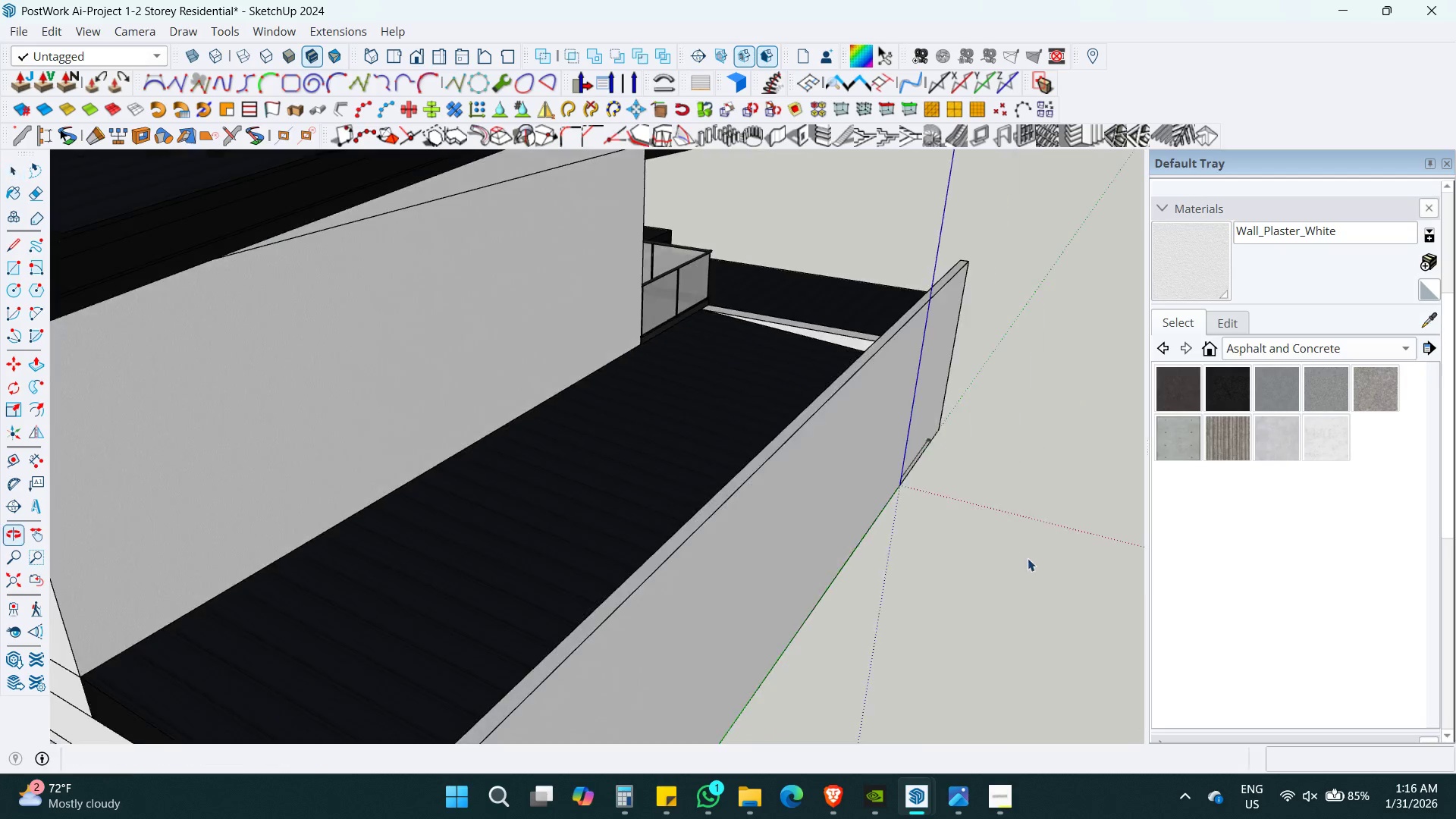 
scroll: coordinate [769, 497], scroll_direction: down, amount: 5.0
 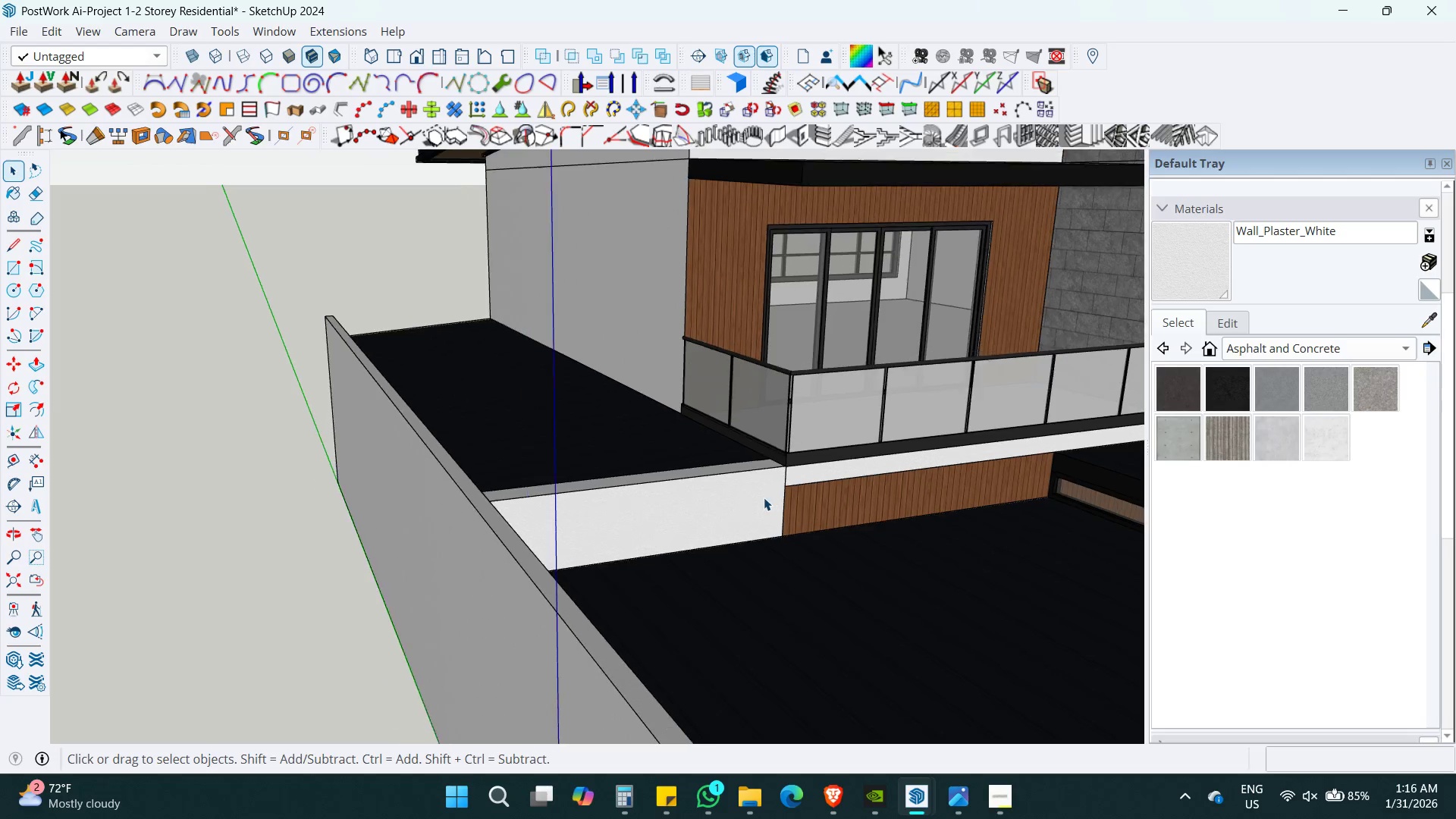 
hold_key(key=ShiftLeft, duration=0.31)
 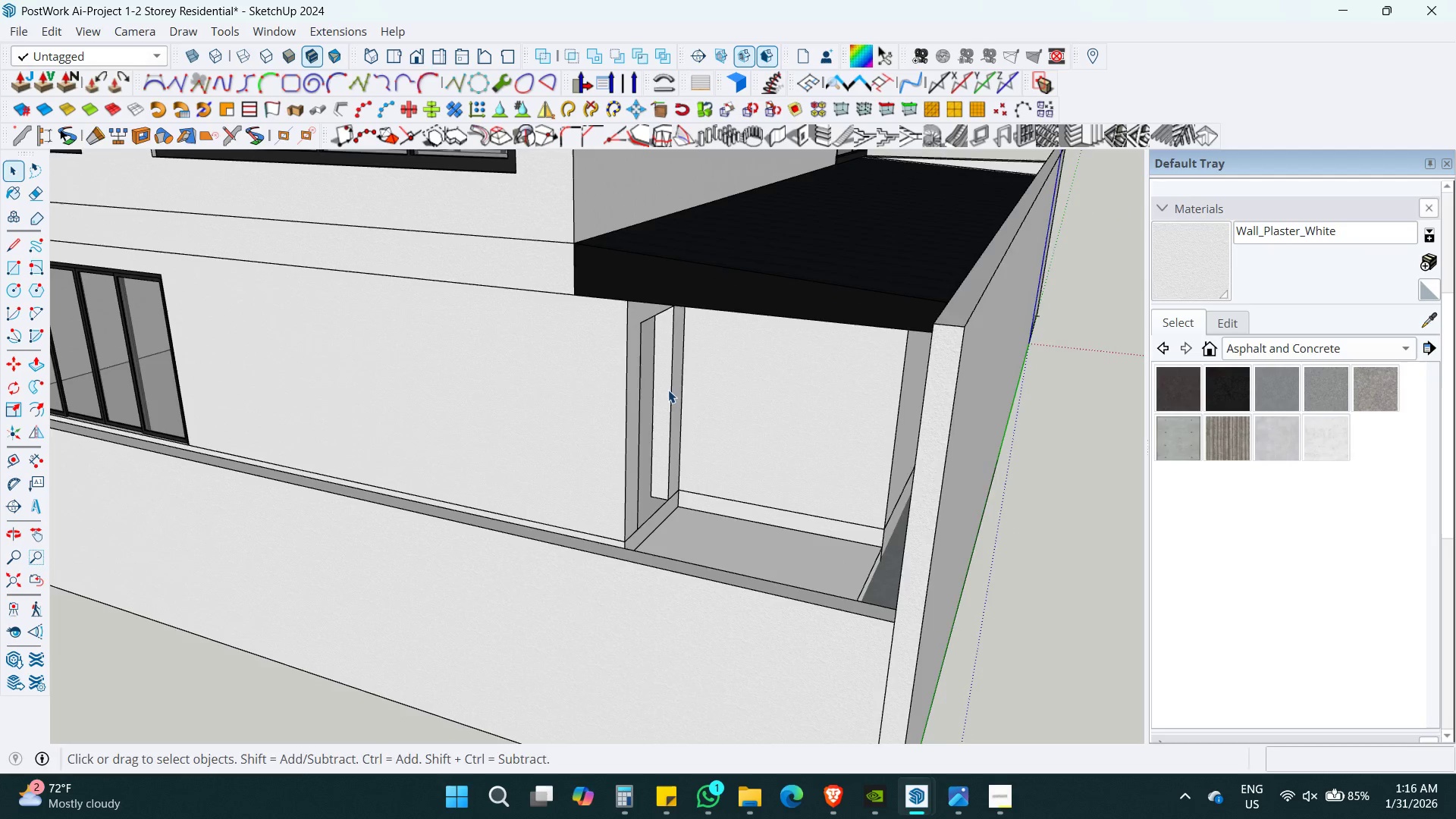 
key(Shift+ShiftLeft)
 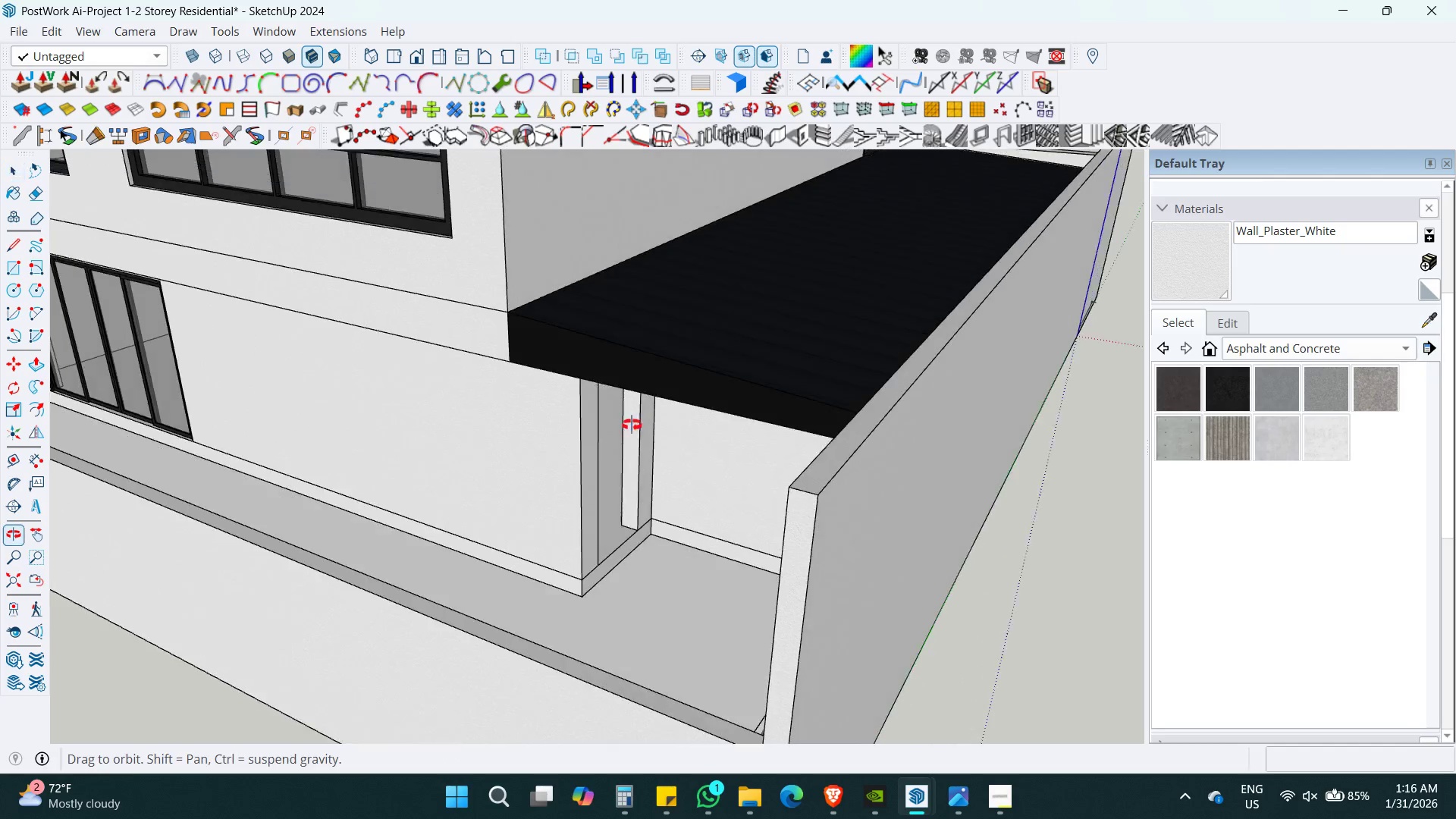 
key(Control+S)
 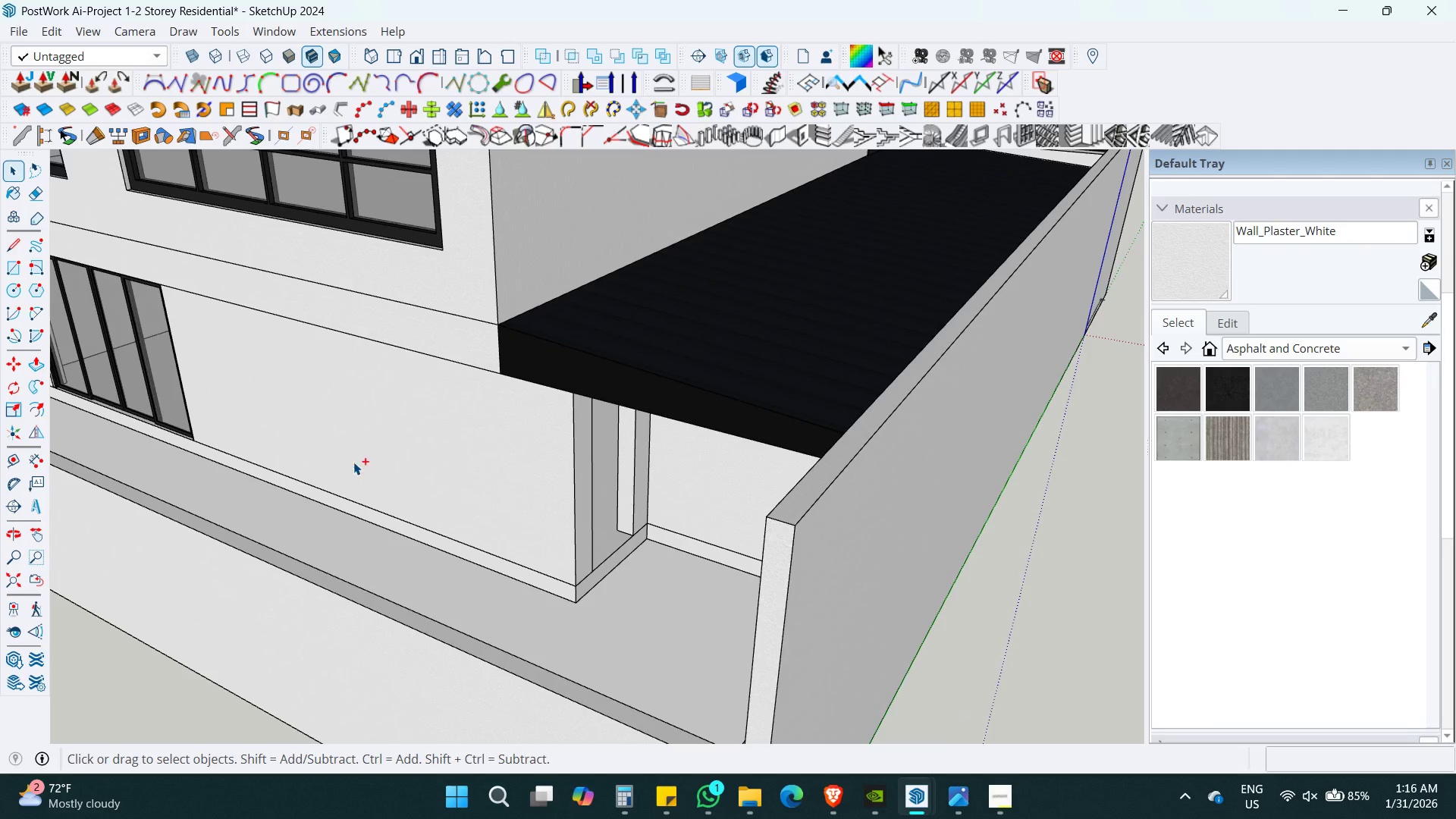 
key(Shift+ShiftLeft)
 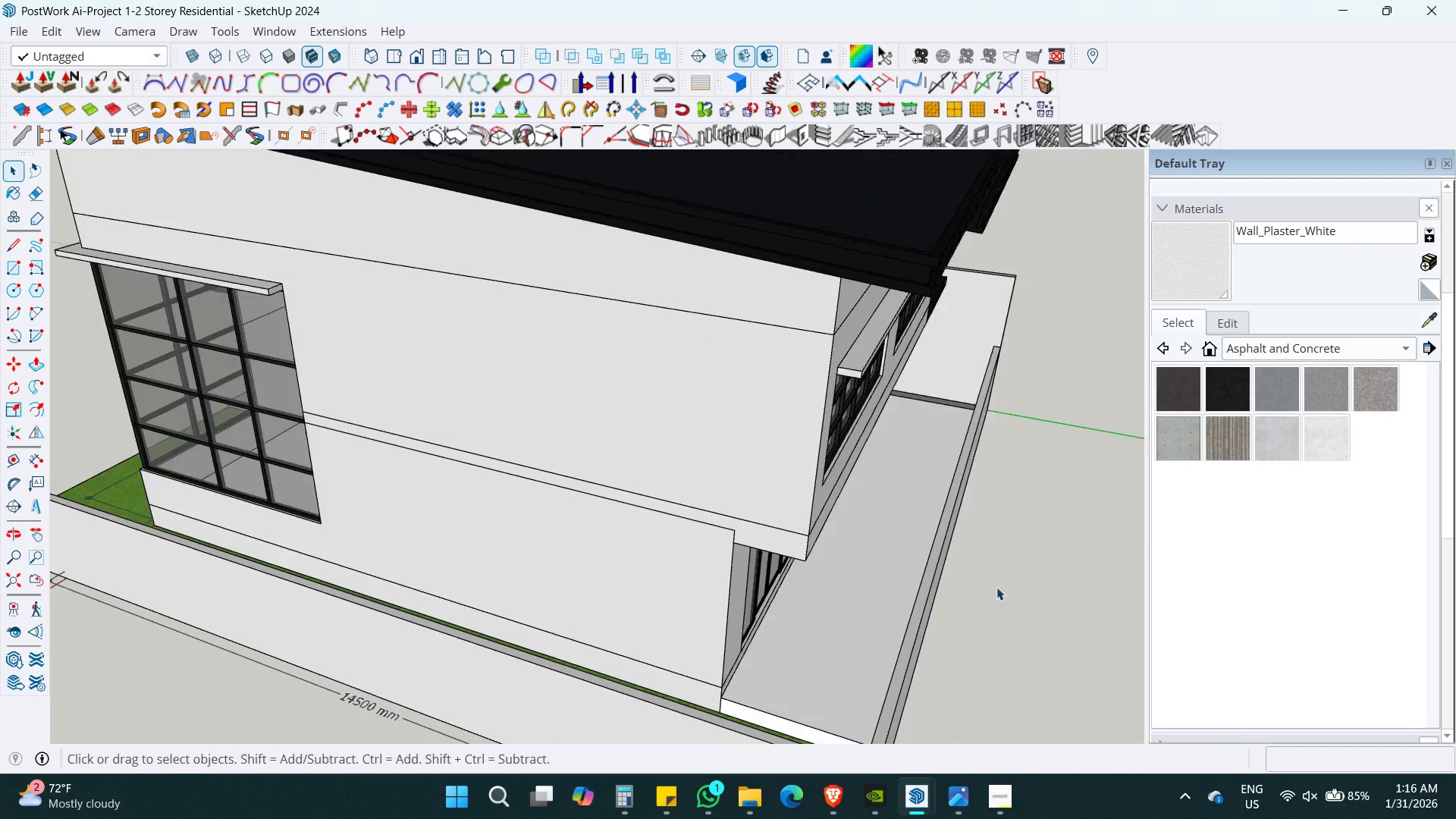 
scroll: coordinate [353, 462], scroll_direction: down, amount: 6.0
 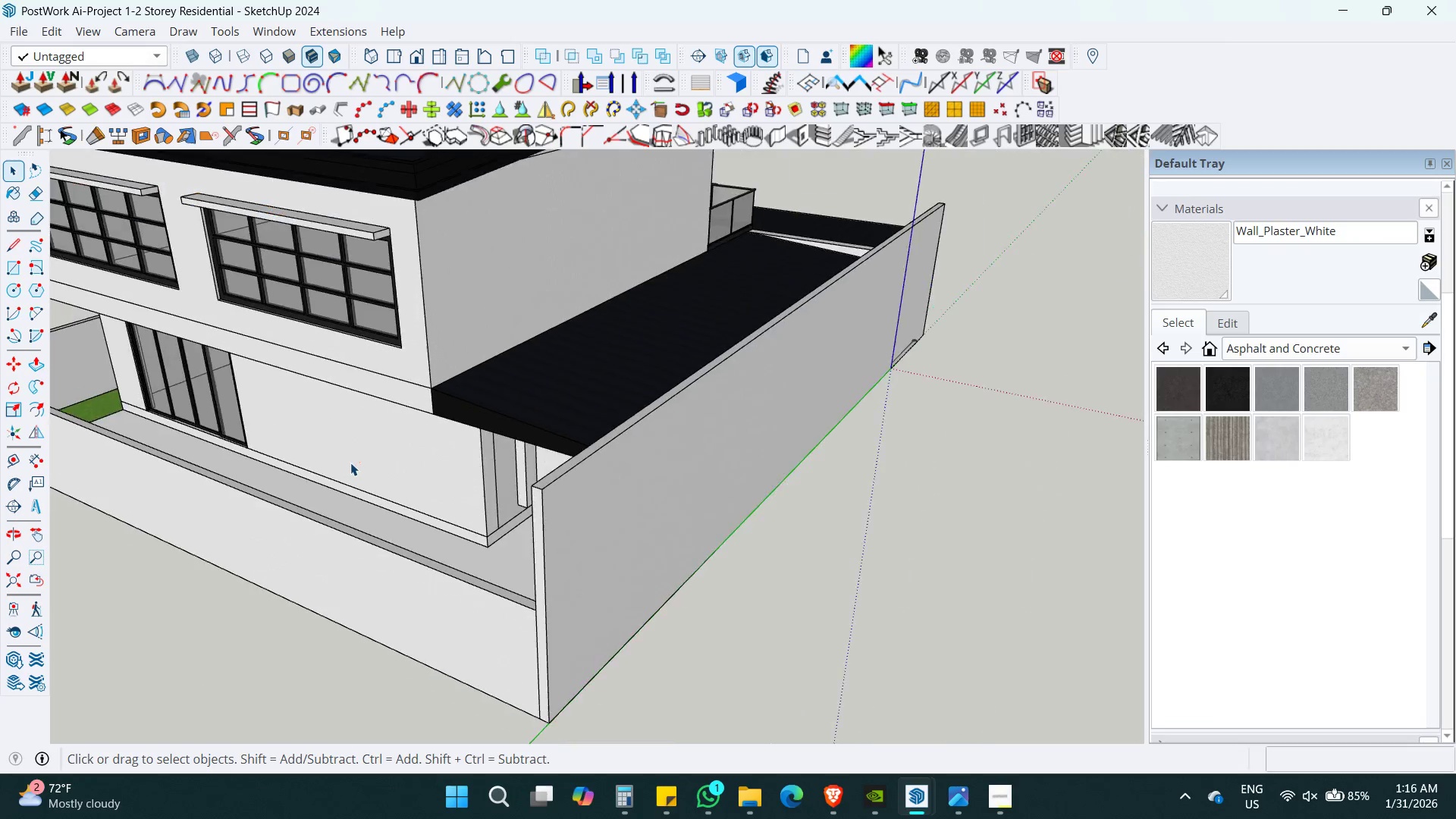 
key(Shift+ShiftLeft)
 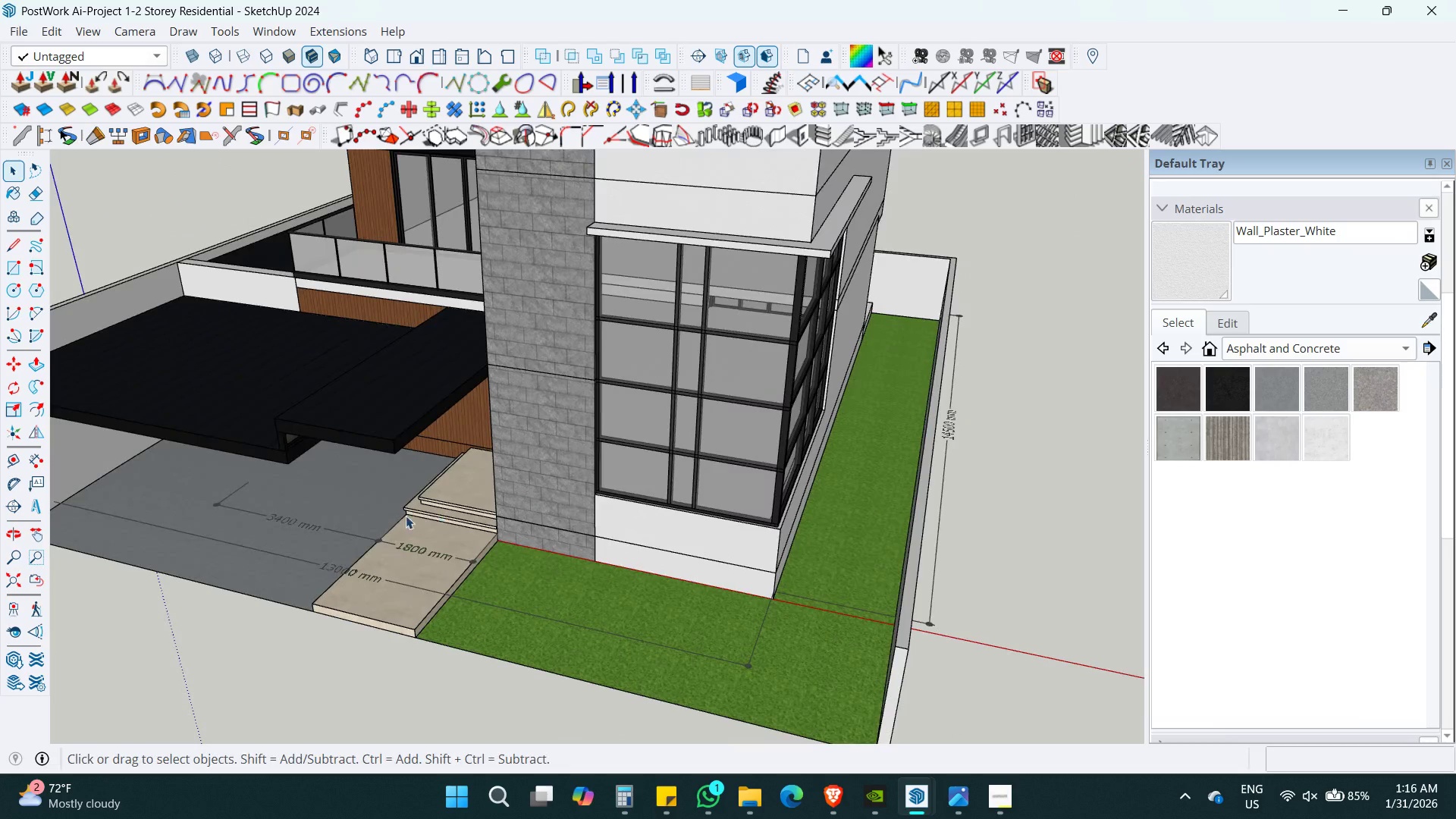 
key(B)
 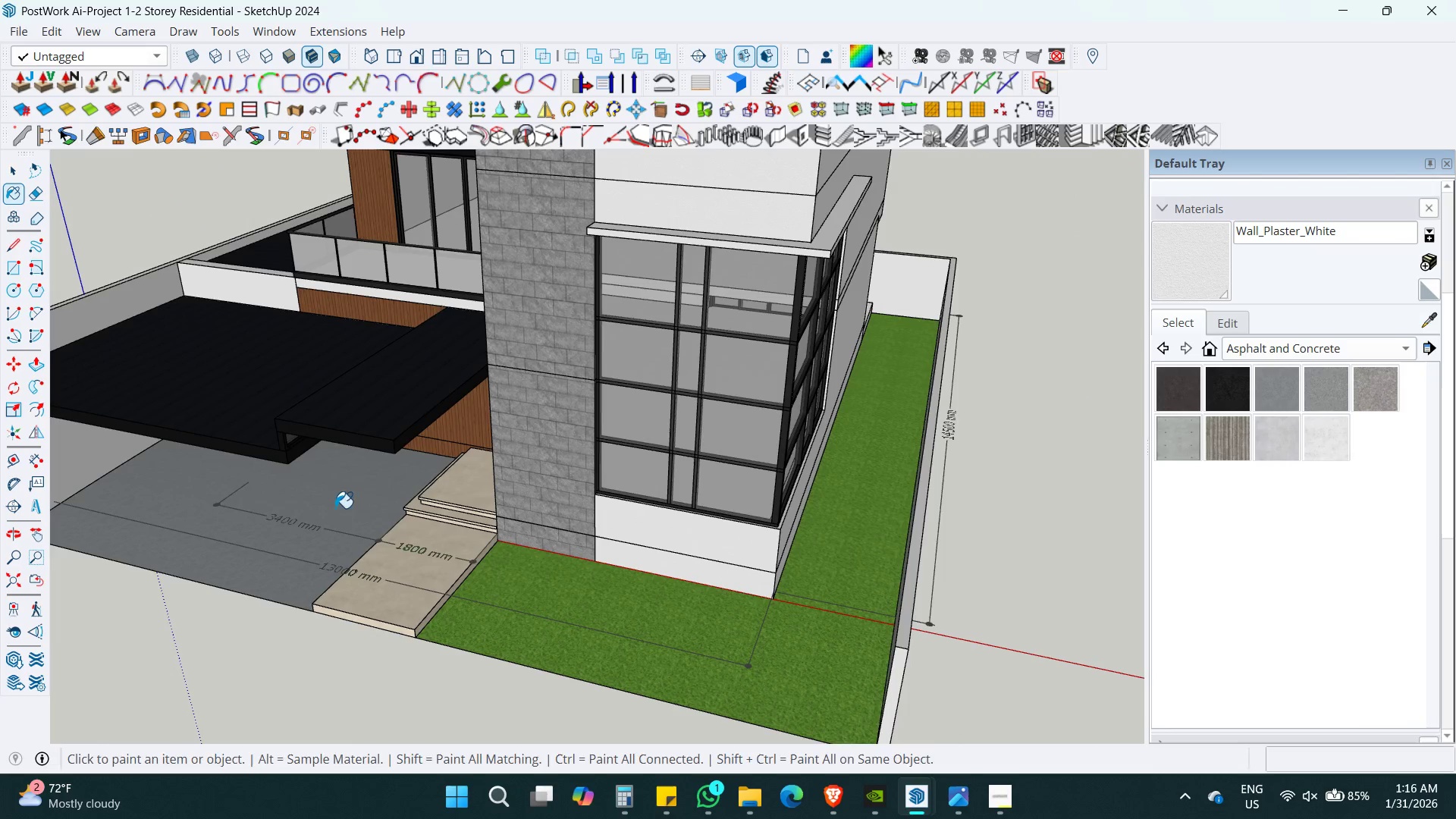 
hold_key(key=AltLeft, duration=0.31)
left_click([353, 488])
 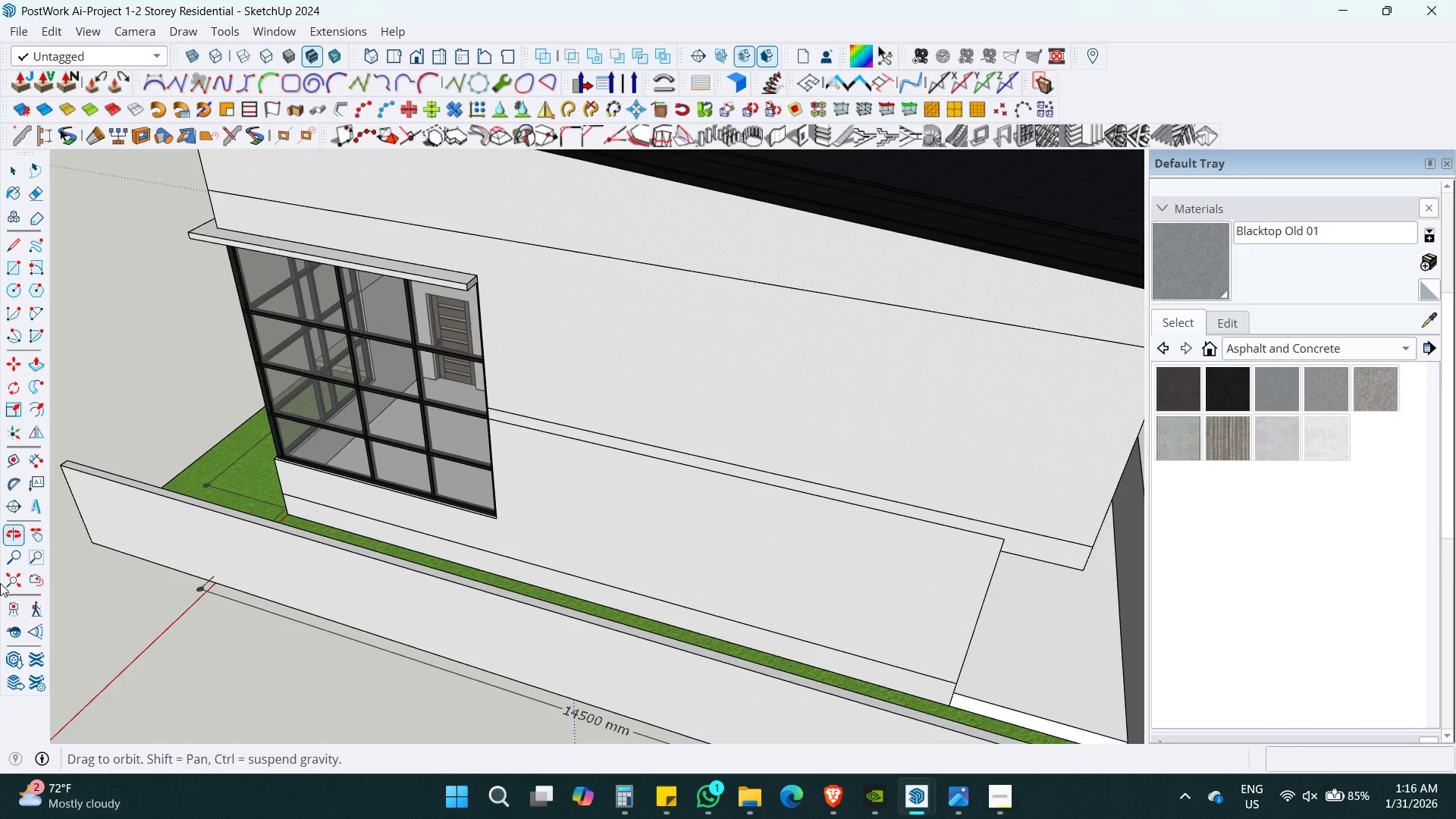 
hold_key(key=ShiftLeft, duration=0.38)
 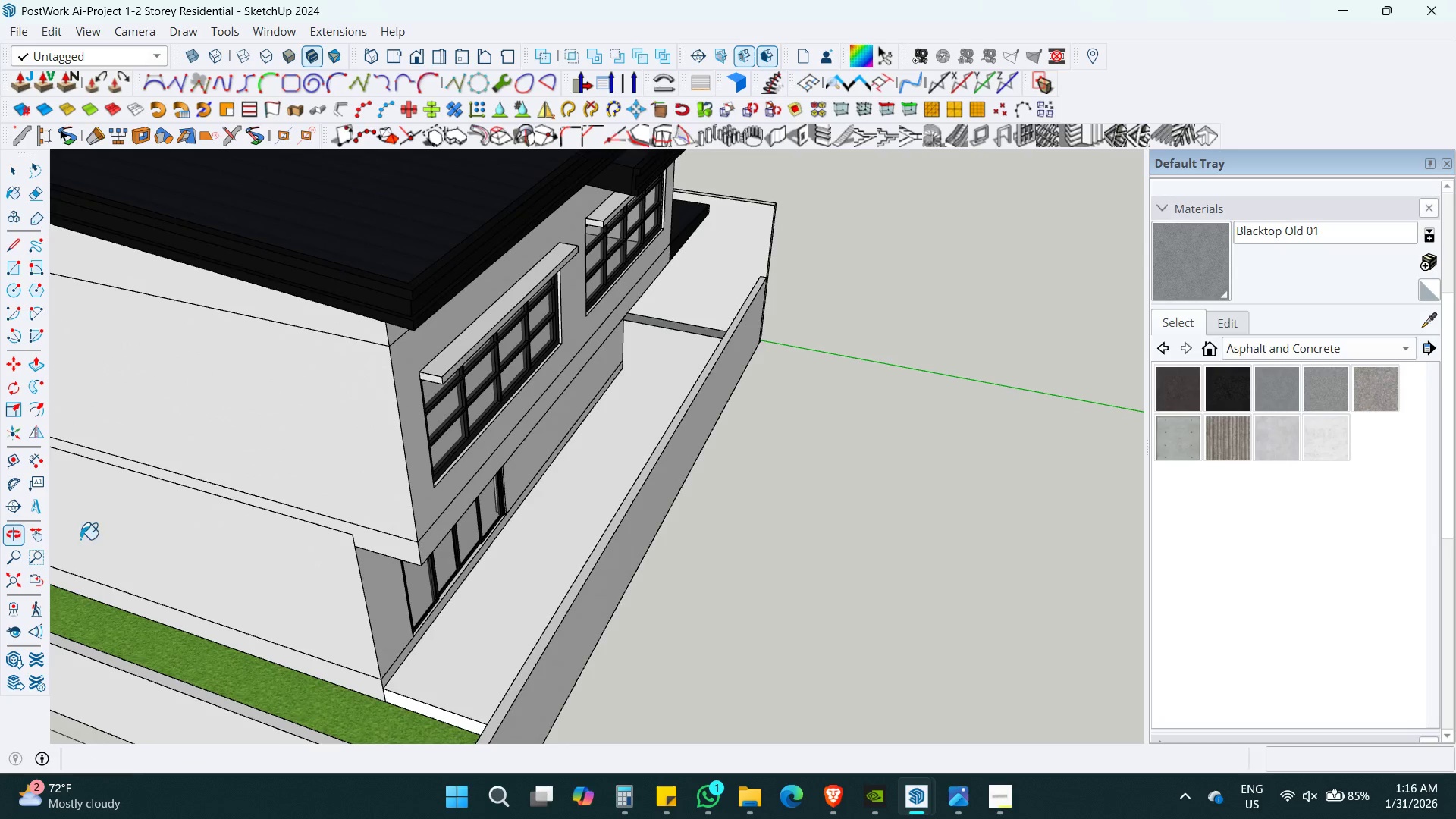 
key(Space)
 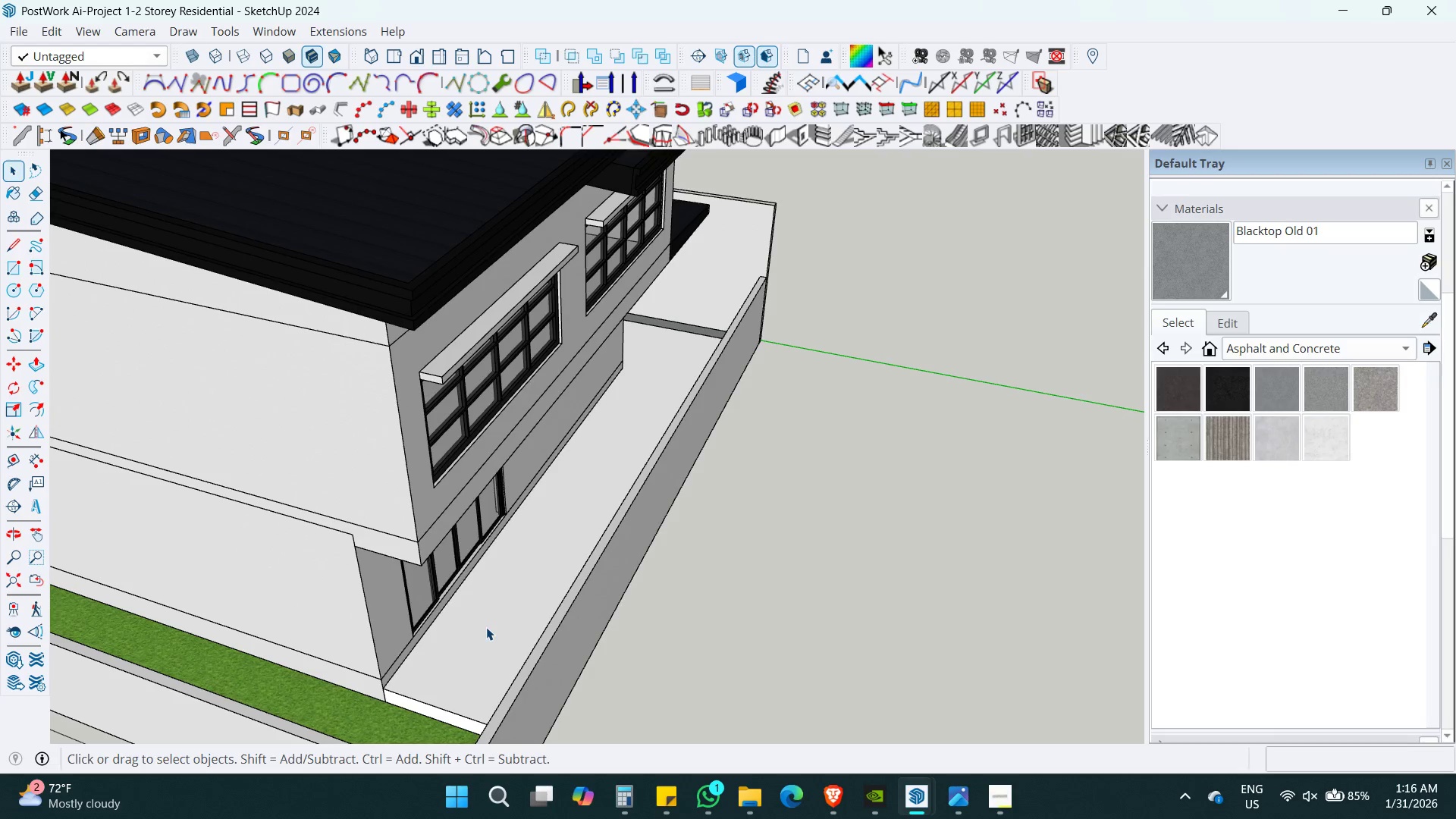 
double_click([486, 627])
 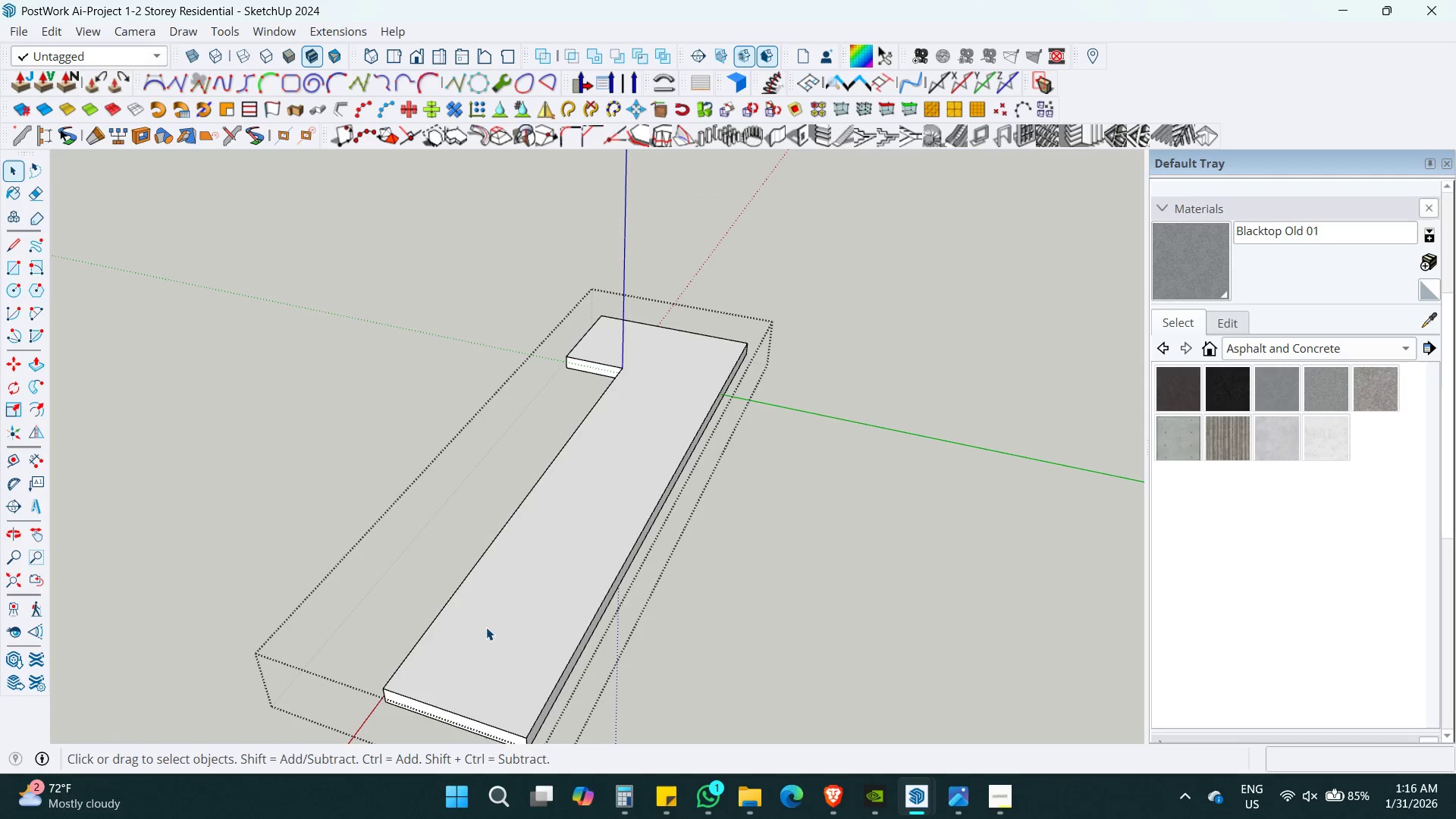 
triple_click([486, 627])
 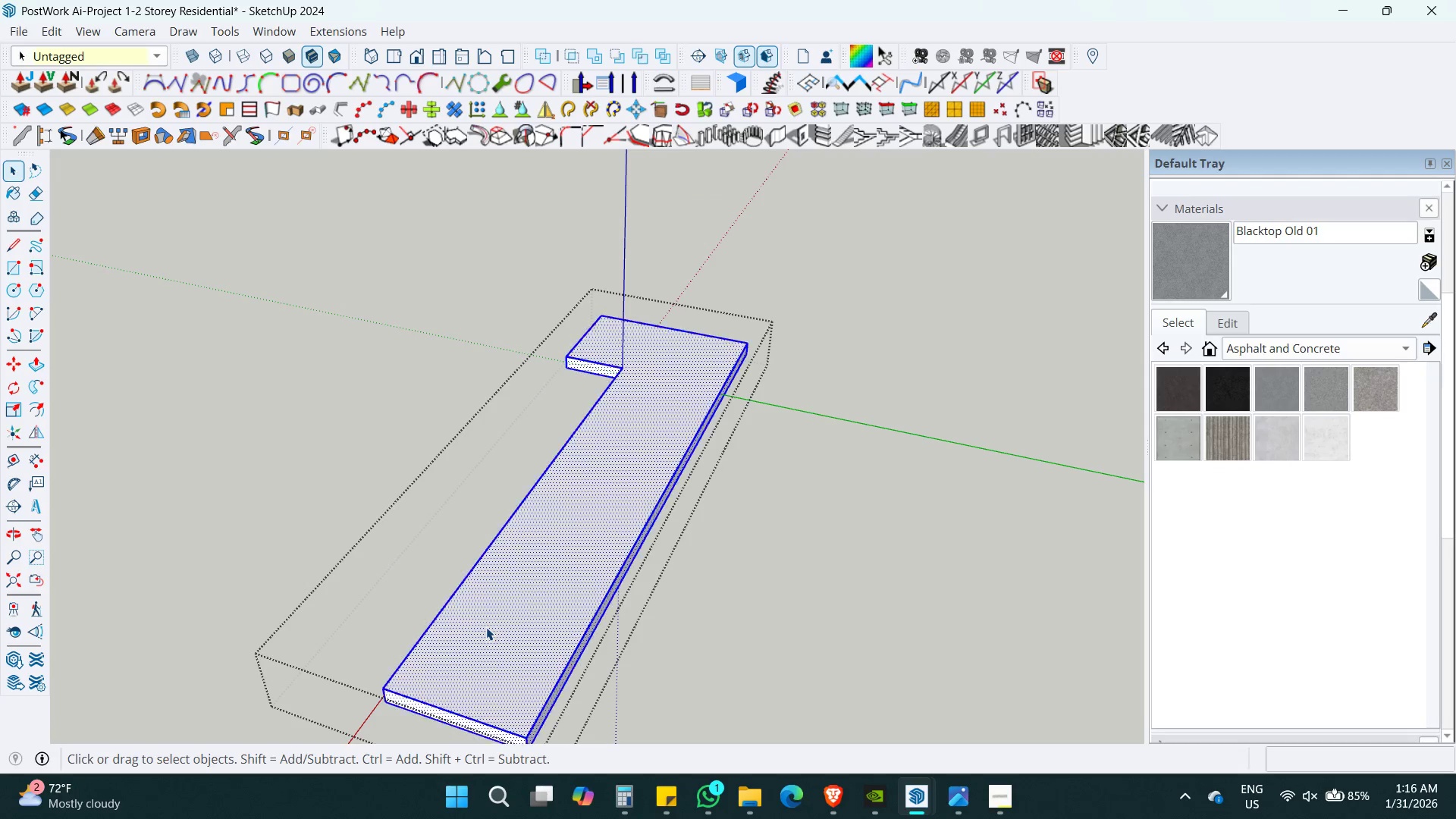 
triple_click([486, 627])
 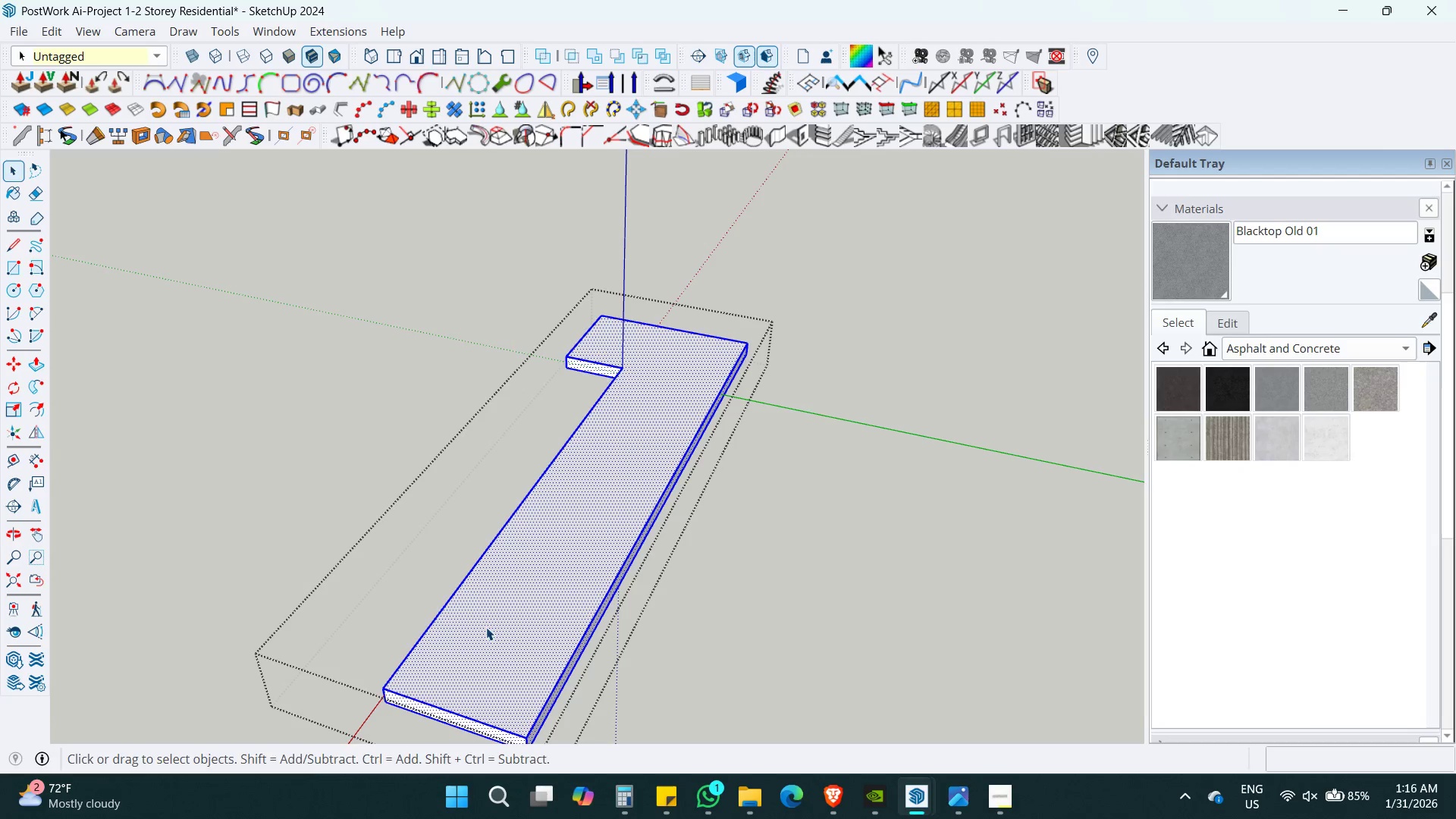 
key(B)
 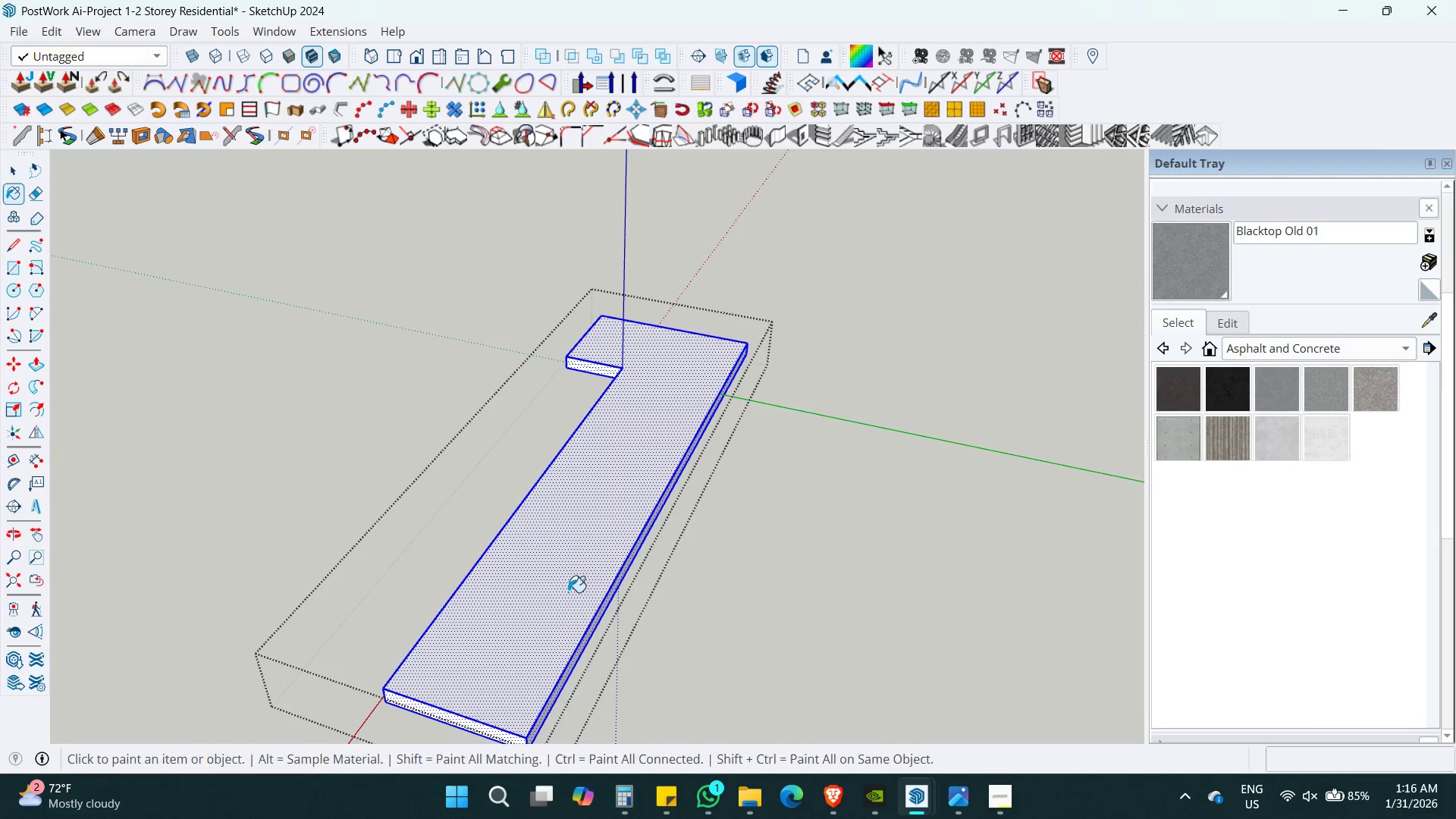 
triple_click([568, 592])
 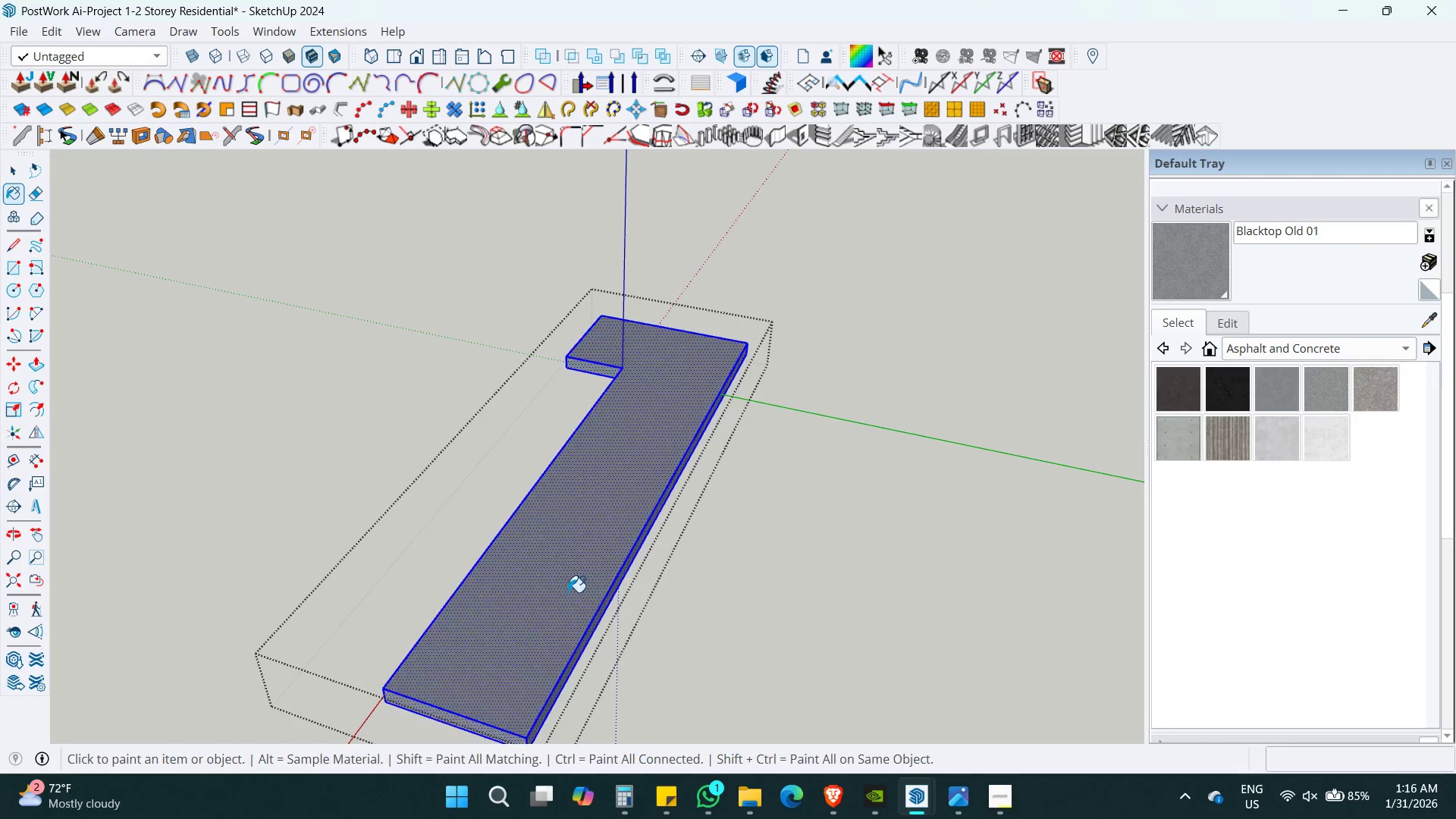 
triple_click([568, 592])
 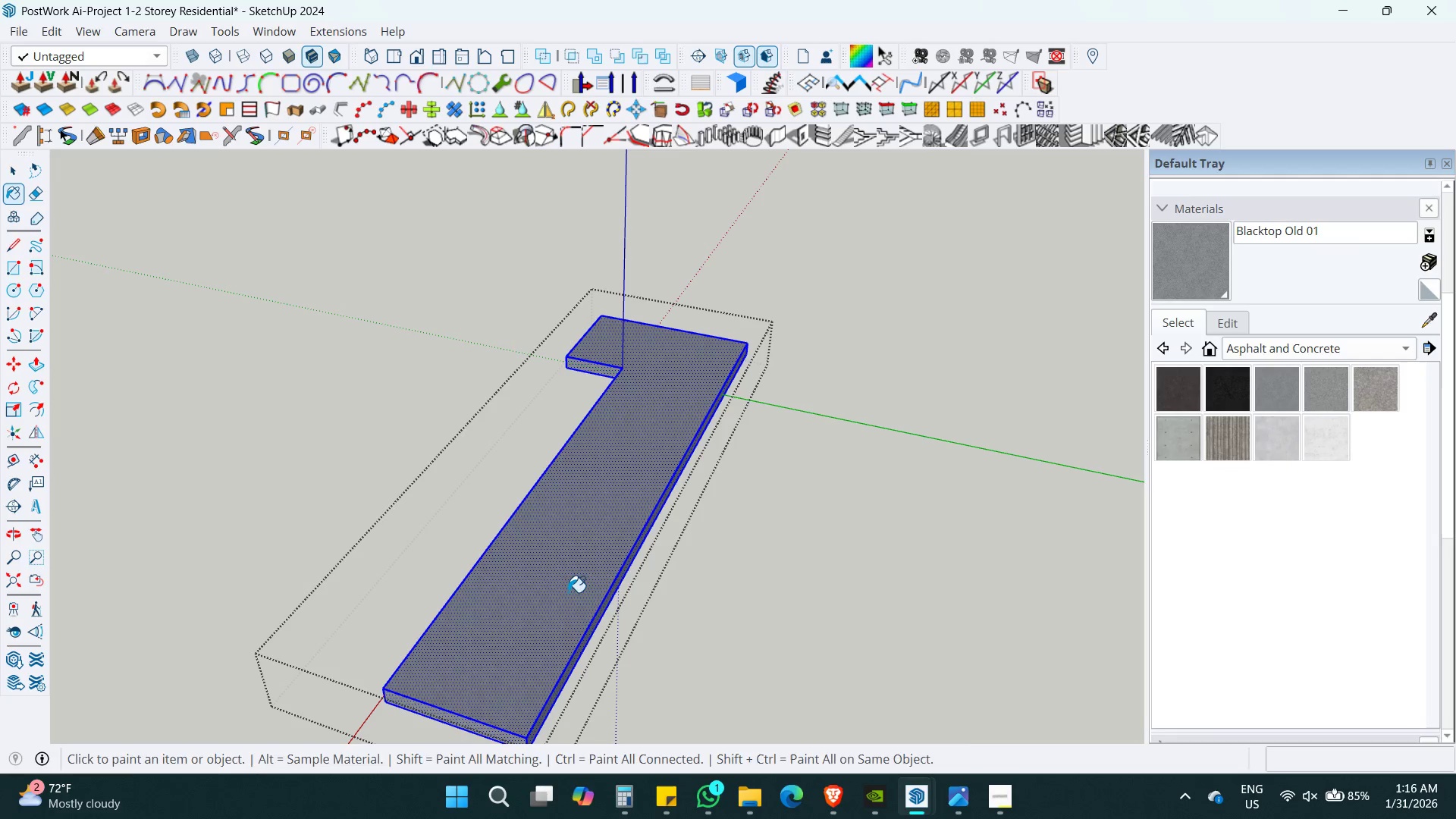 
key(Space)
 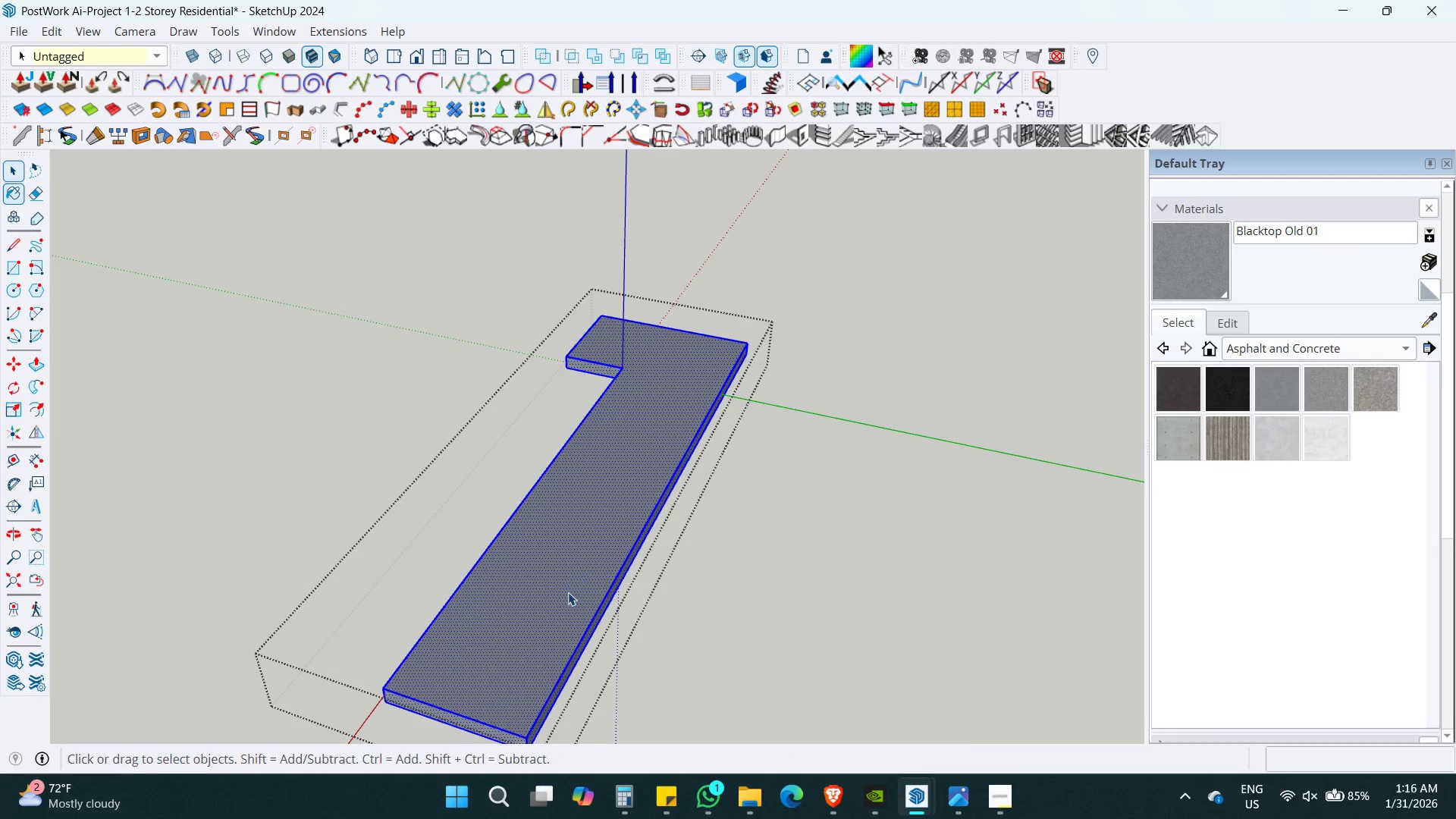 
key(Escape)
 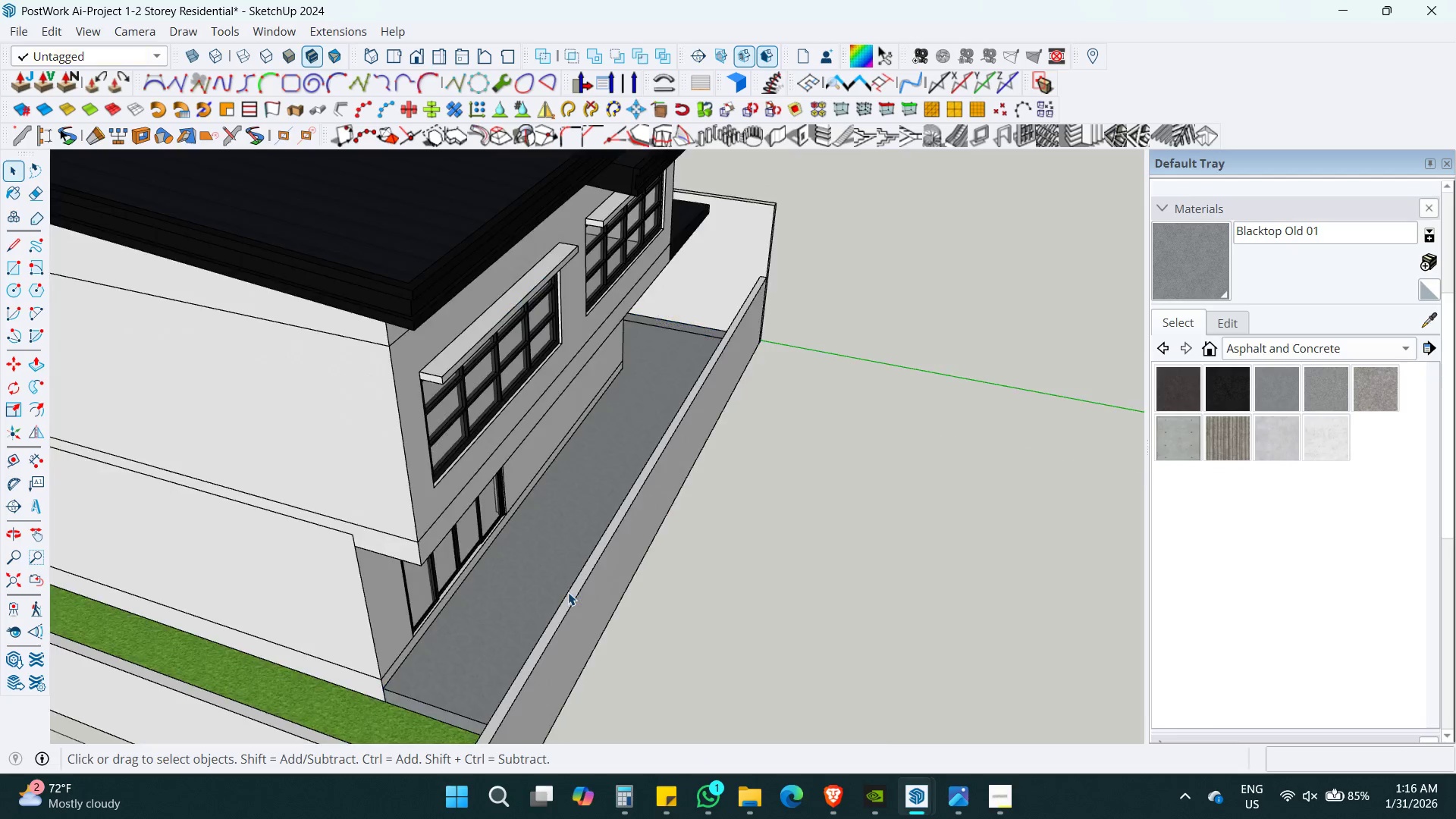 
key(Escape)
 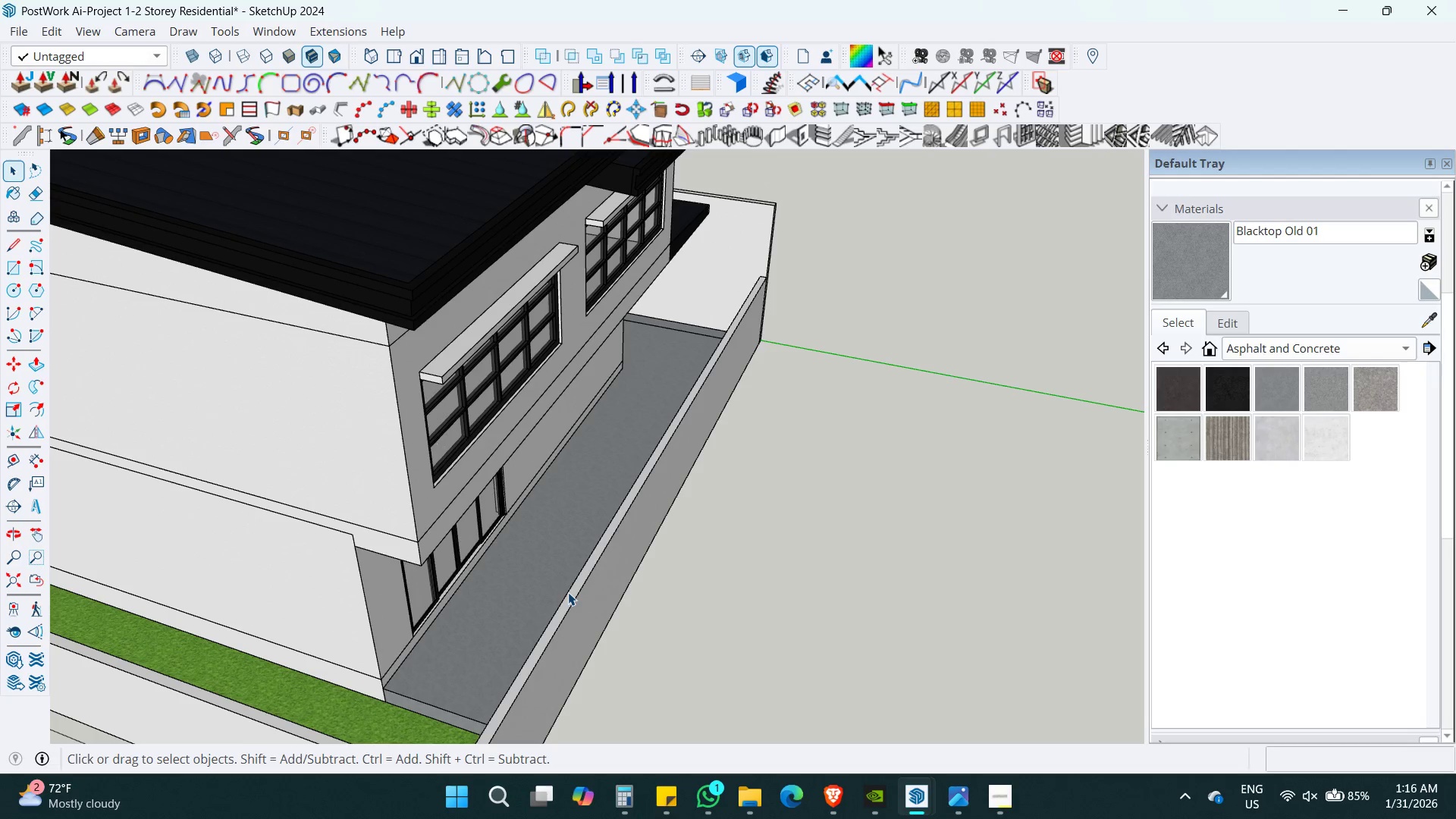 
key(Escape)
 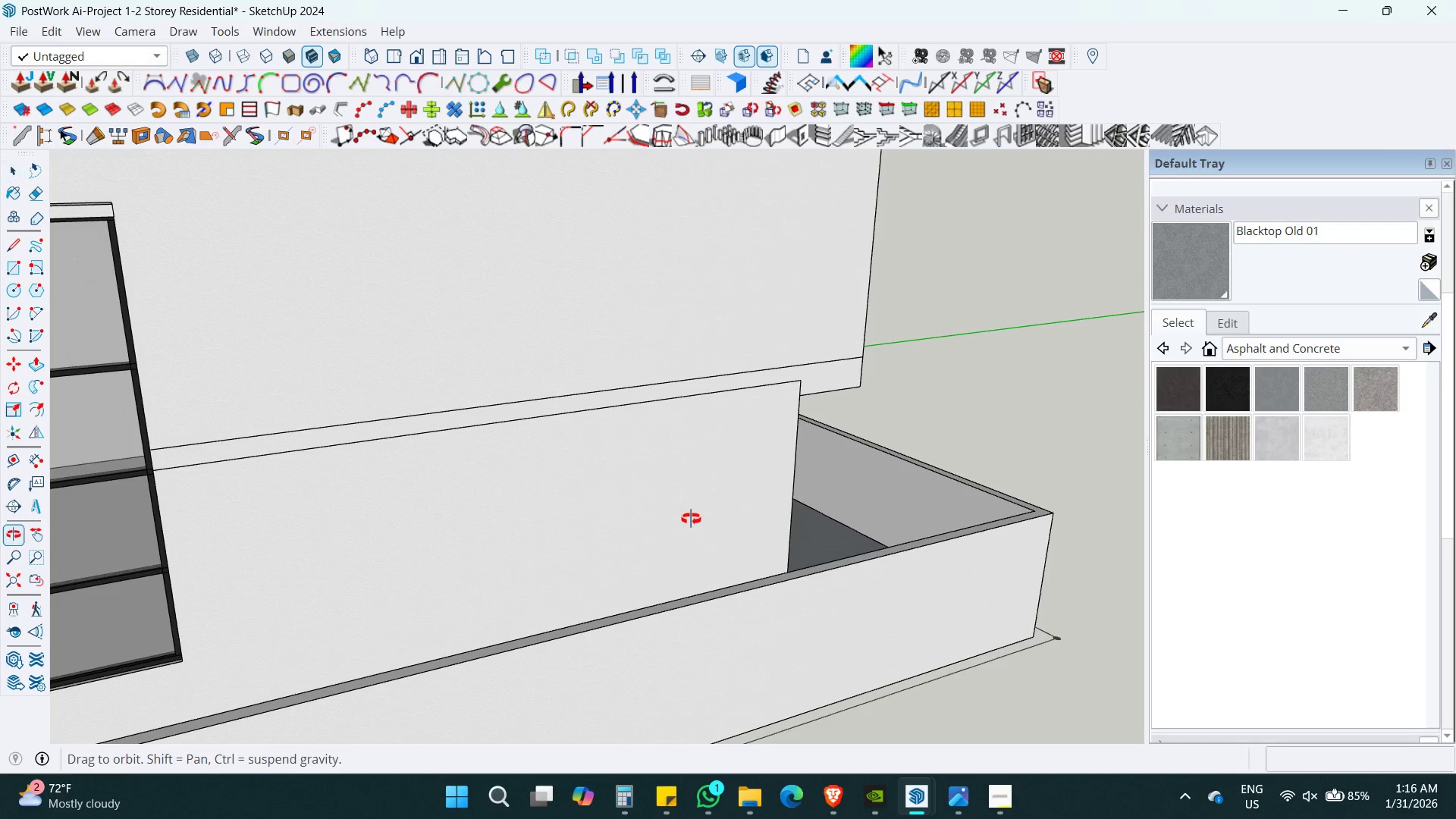 
hold_key(key=ControlLeft, duration=0.44)
 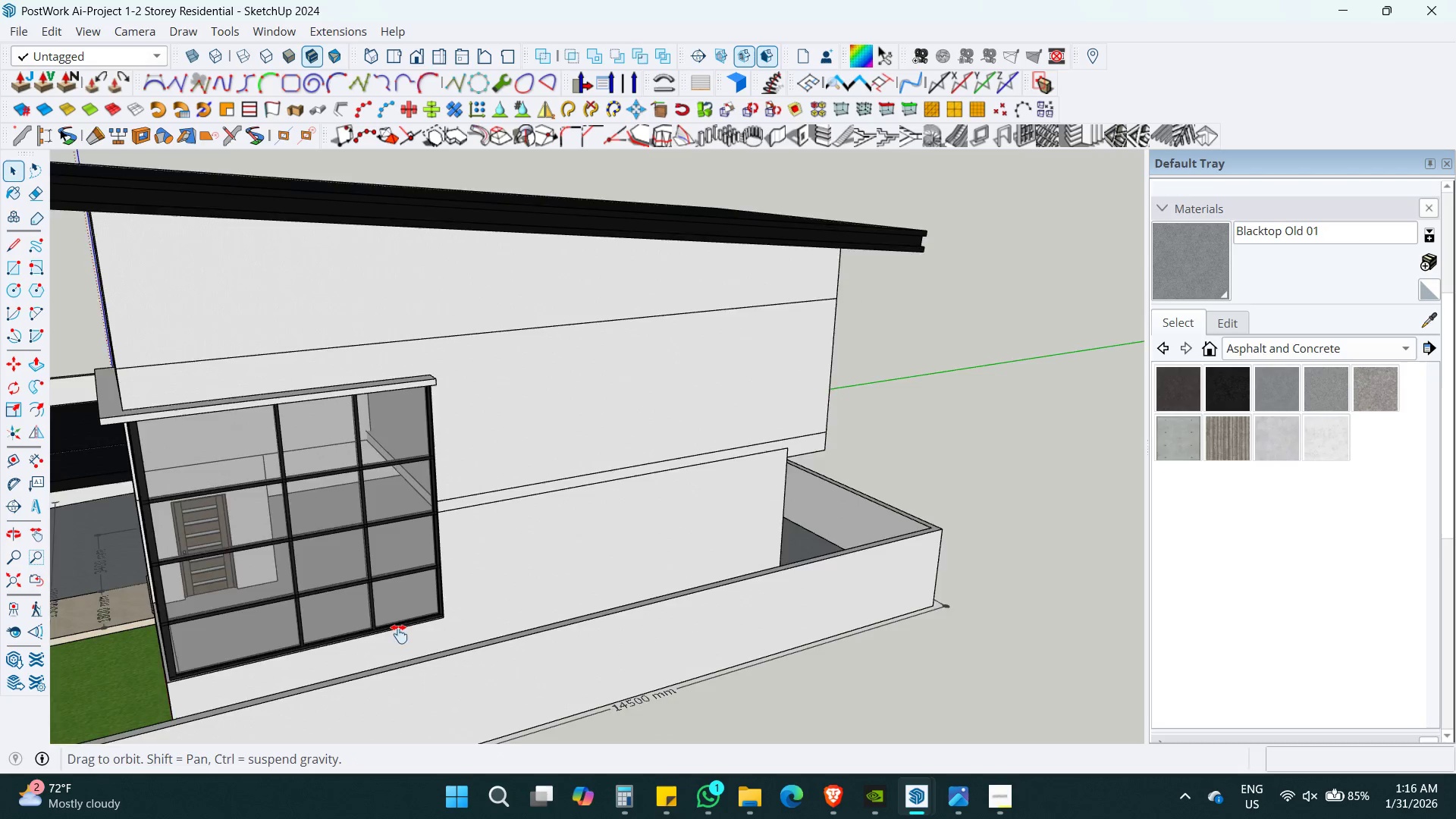 
key(S)
 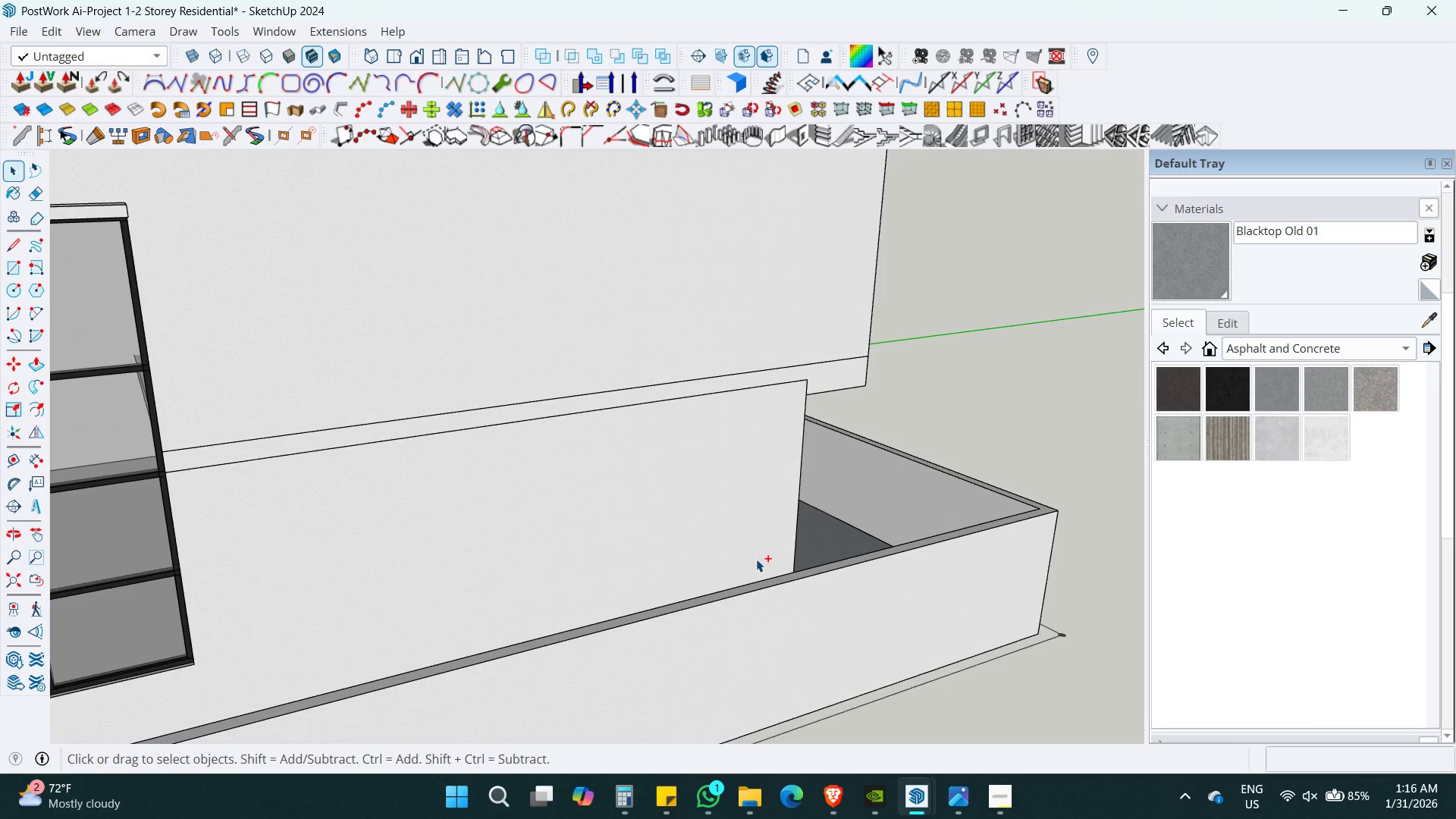 
hold_key(key=ShiftLeft, duration=0.52)
 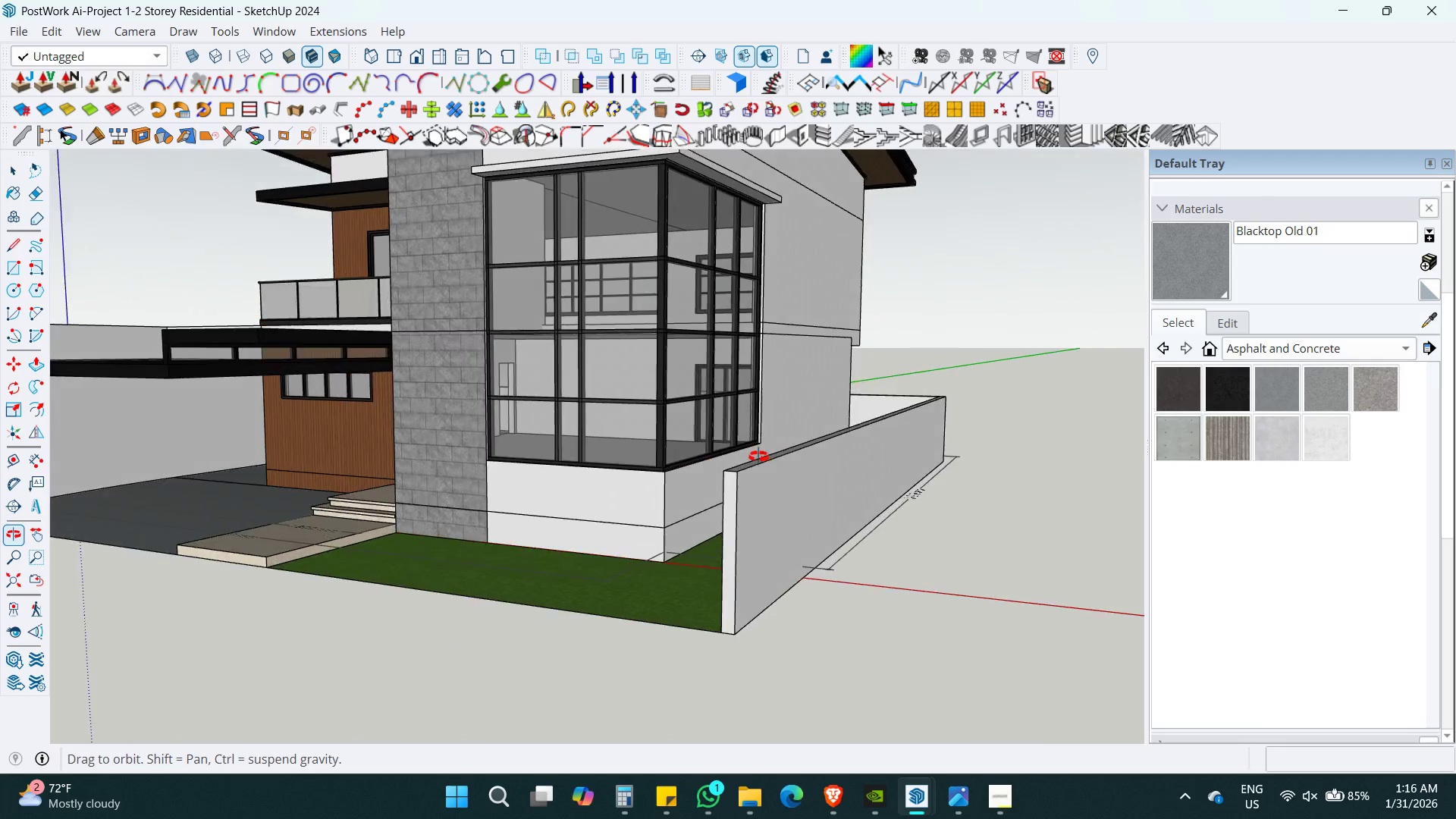 
scroll: coordinate [756, 559], scroll_direction: down, amount: 5.0
 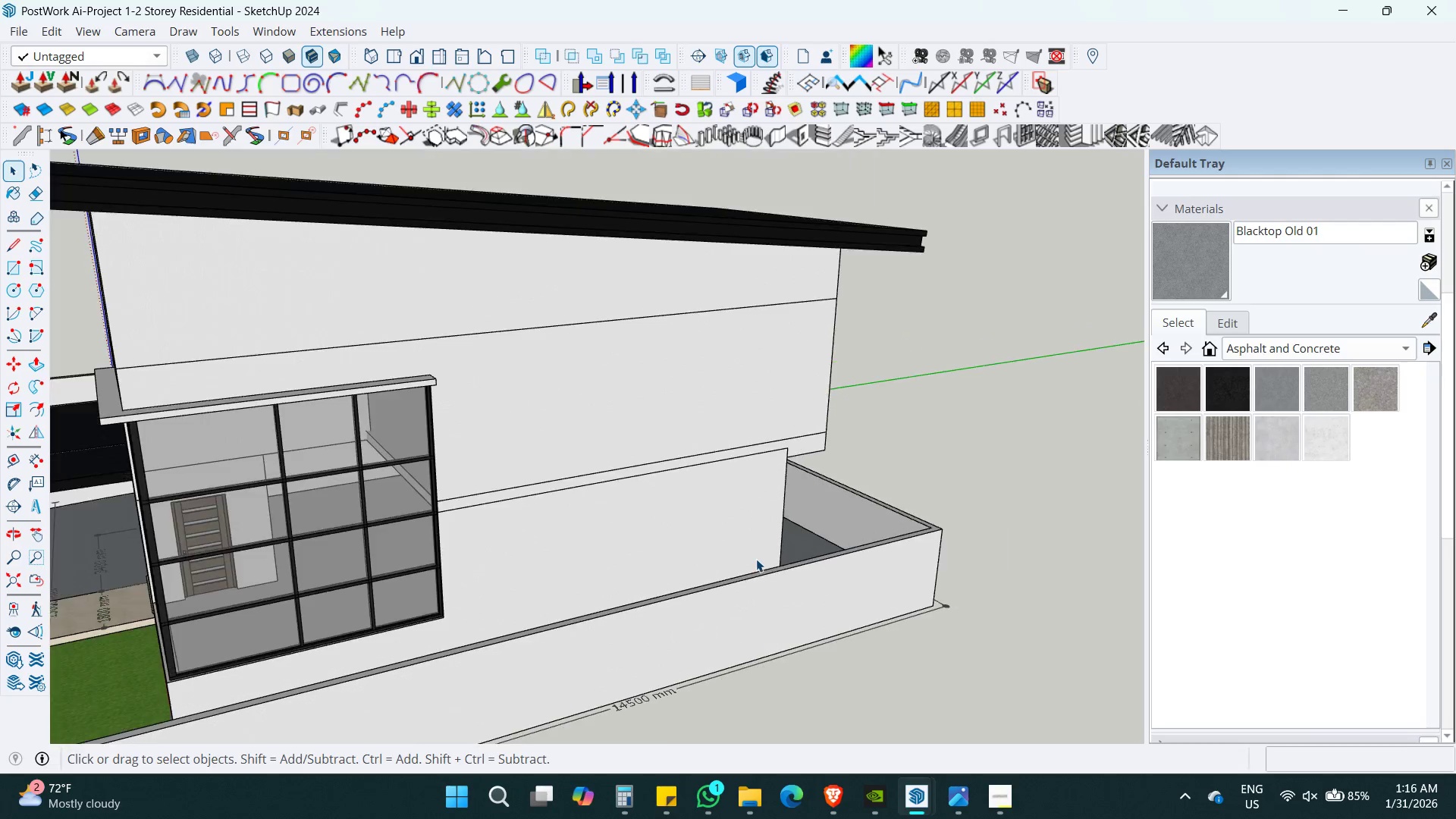 
hold_key(key=ShiftLeft, duration=0.72)
scroll: coordinate [758, 457], scroll_direction: down, amount: 3.0
 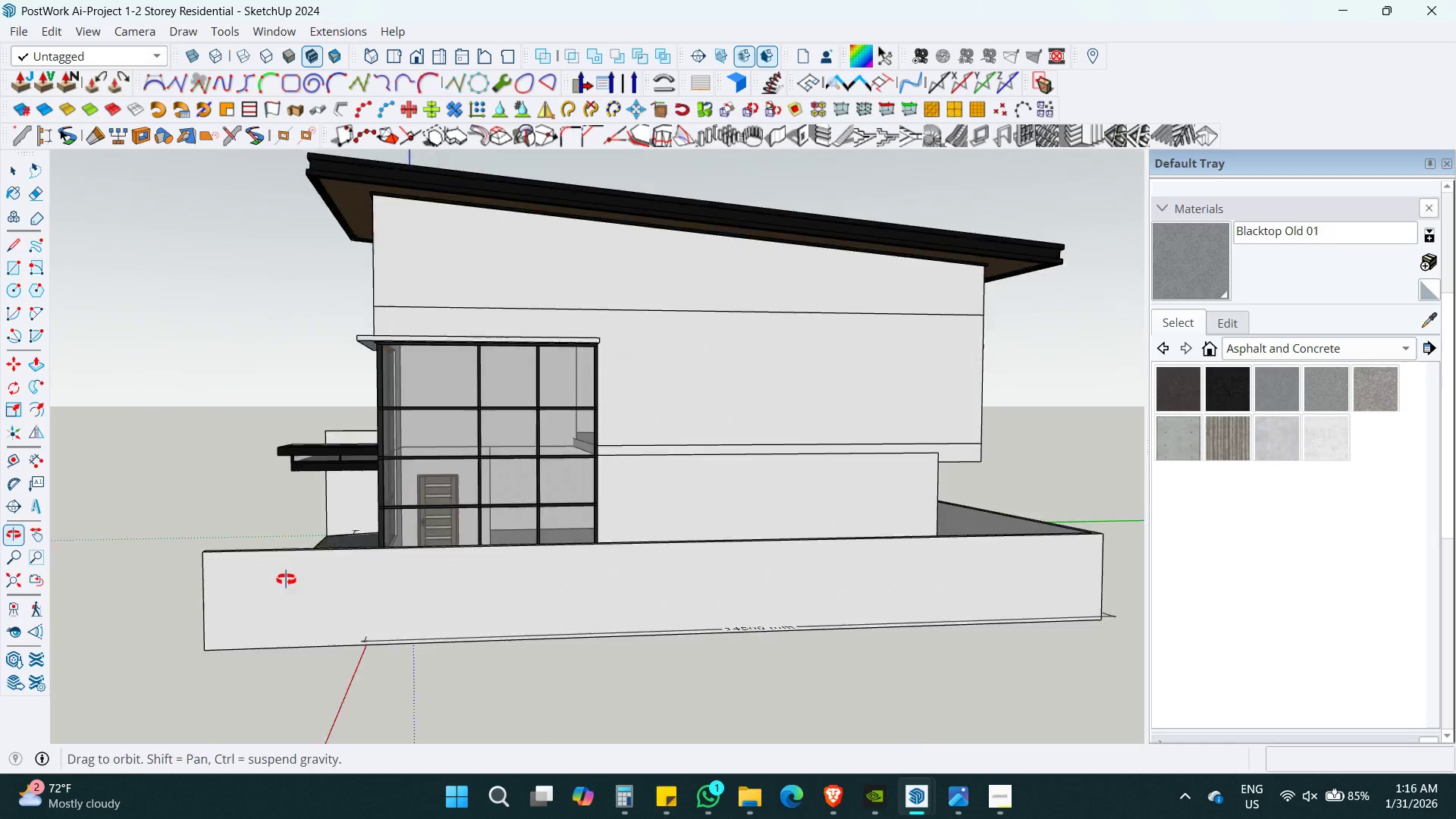 
scroll: coordinate [771, 453], scroll_direction: up, amount: 2.0
 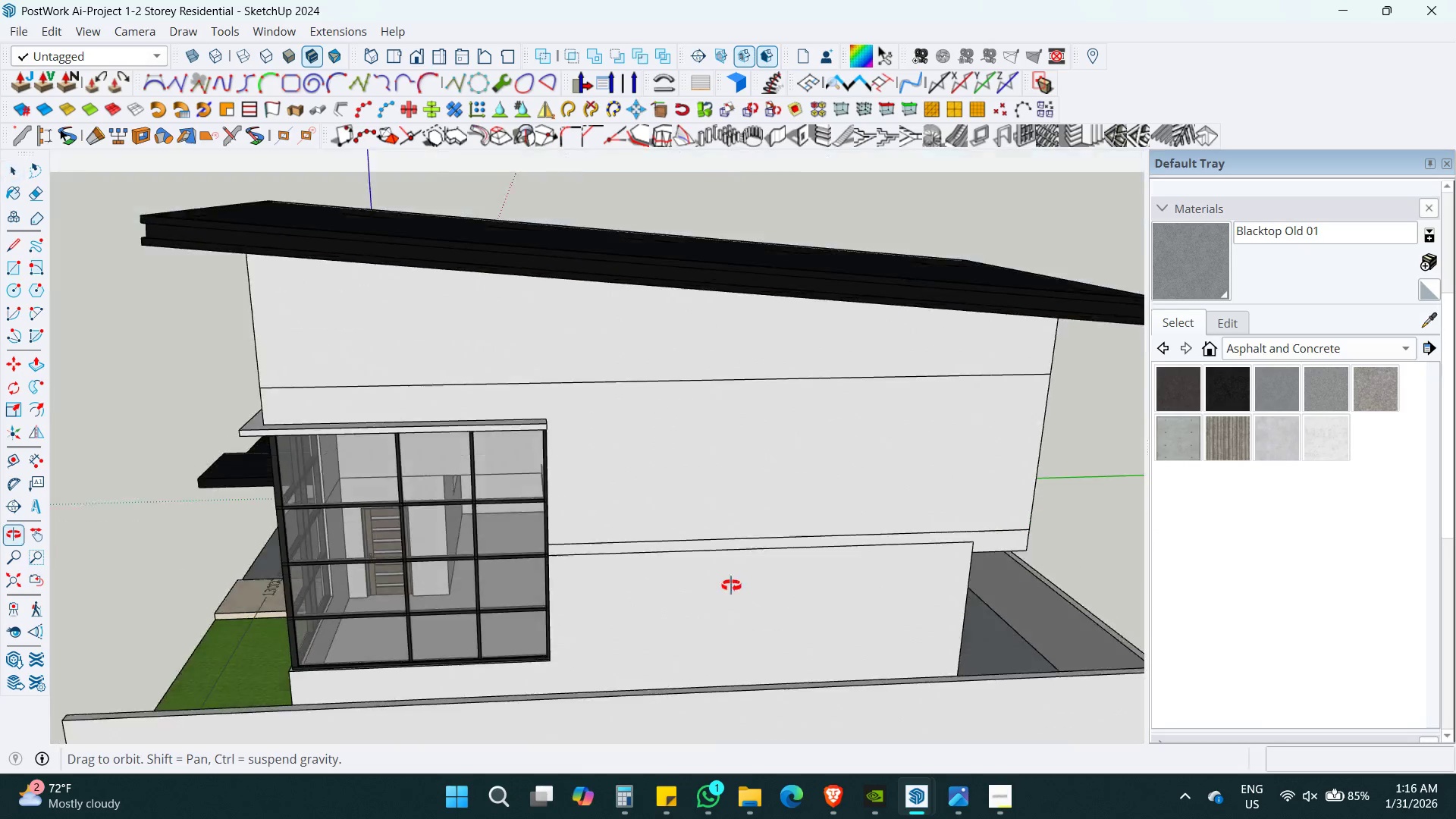 
key(Shift+ShiftLeft)
 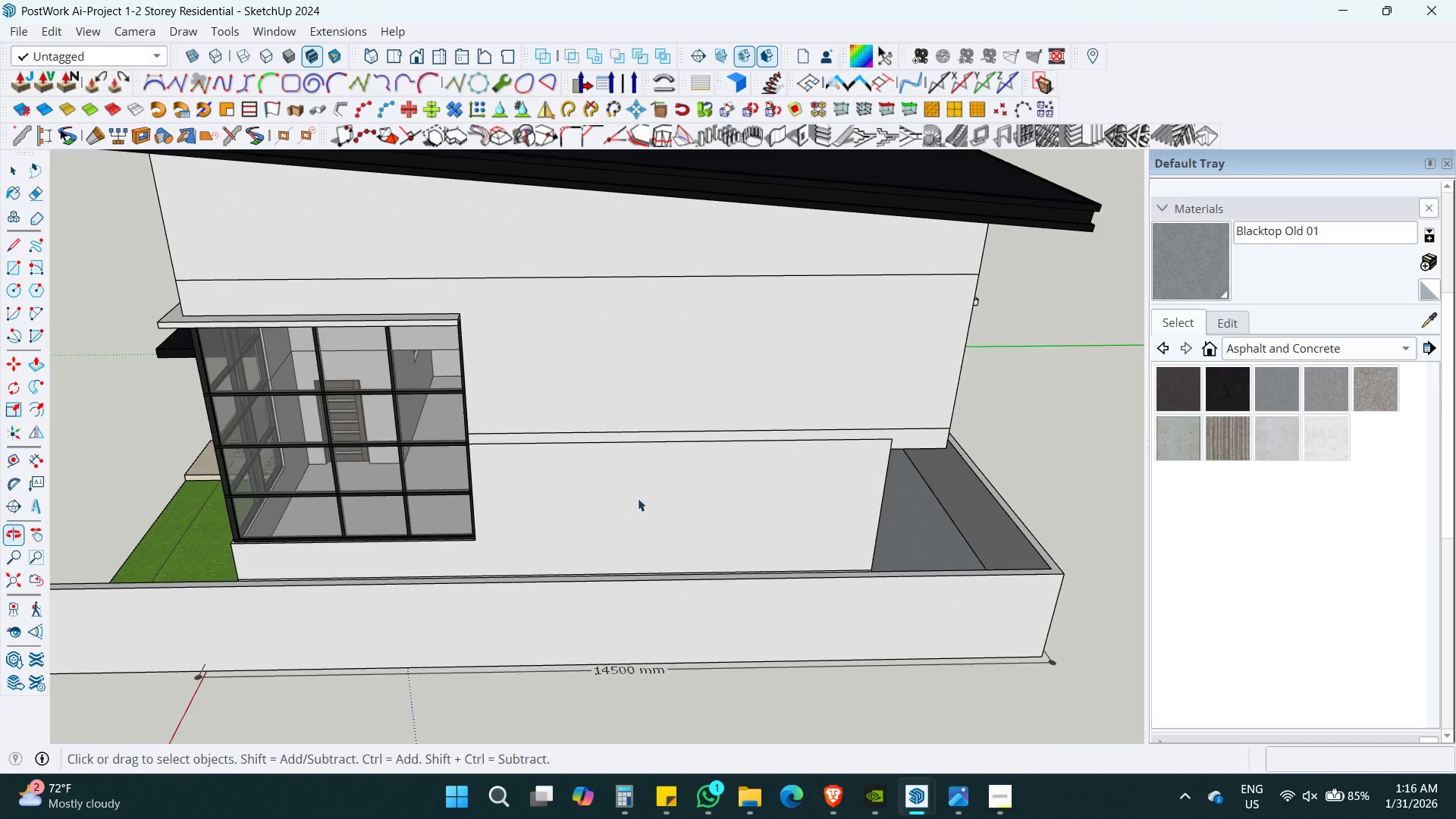 
key(Space)
 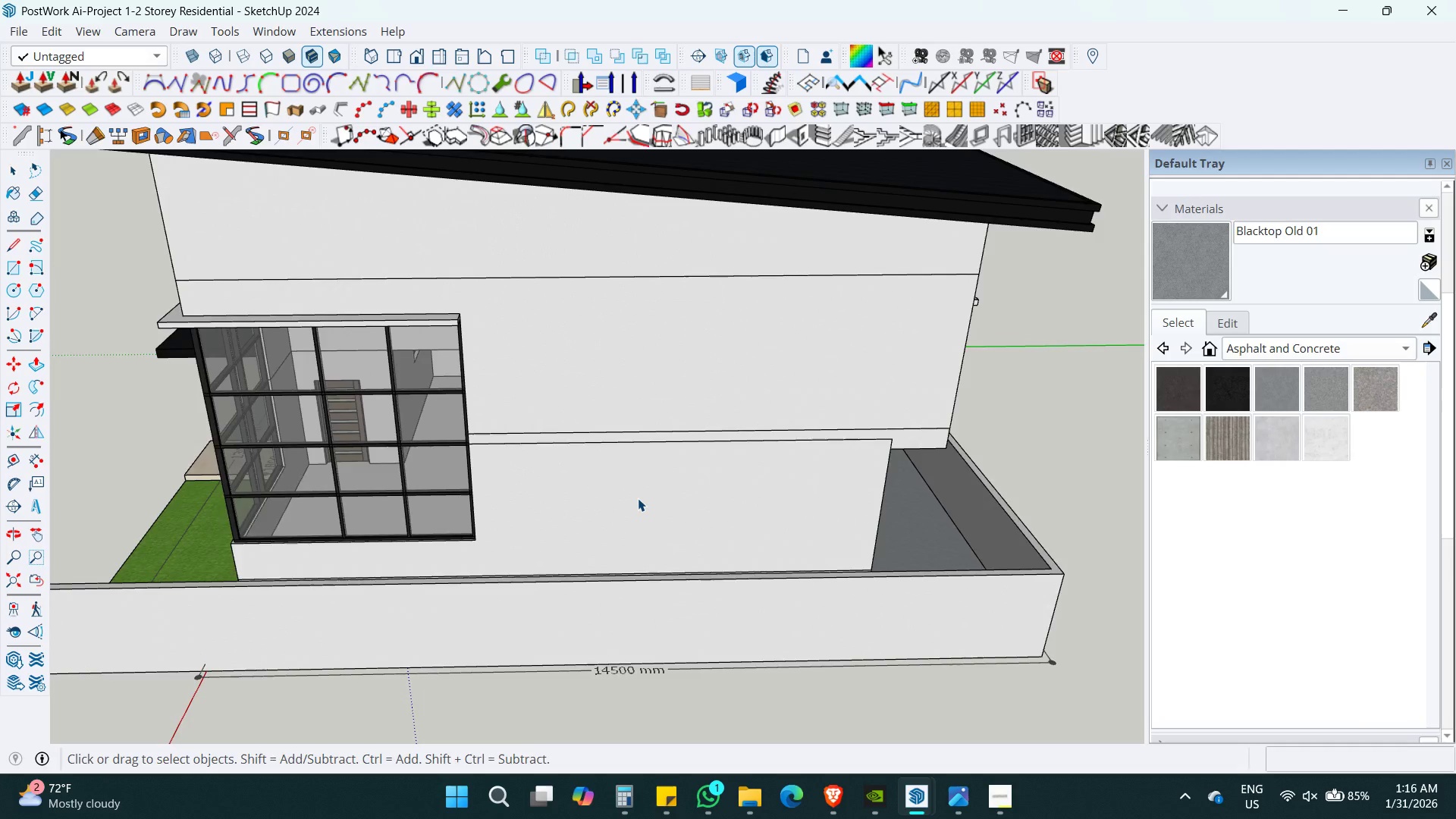 
double_click([638, 498])
 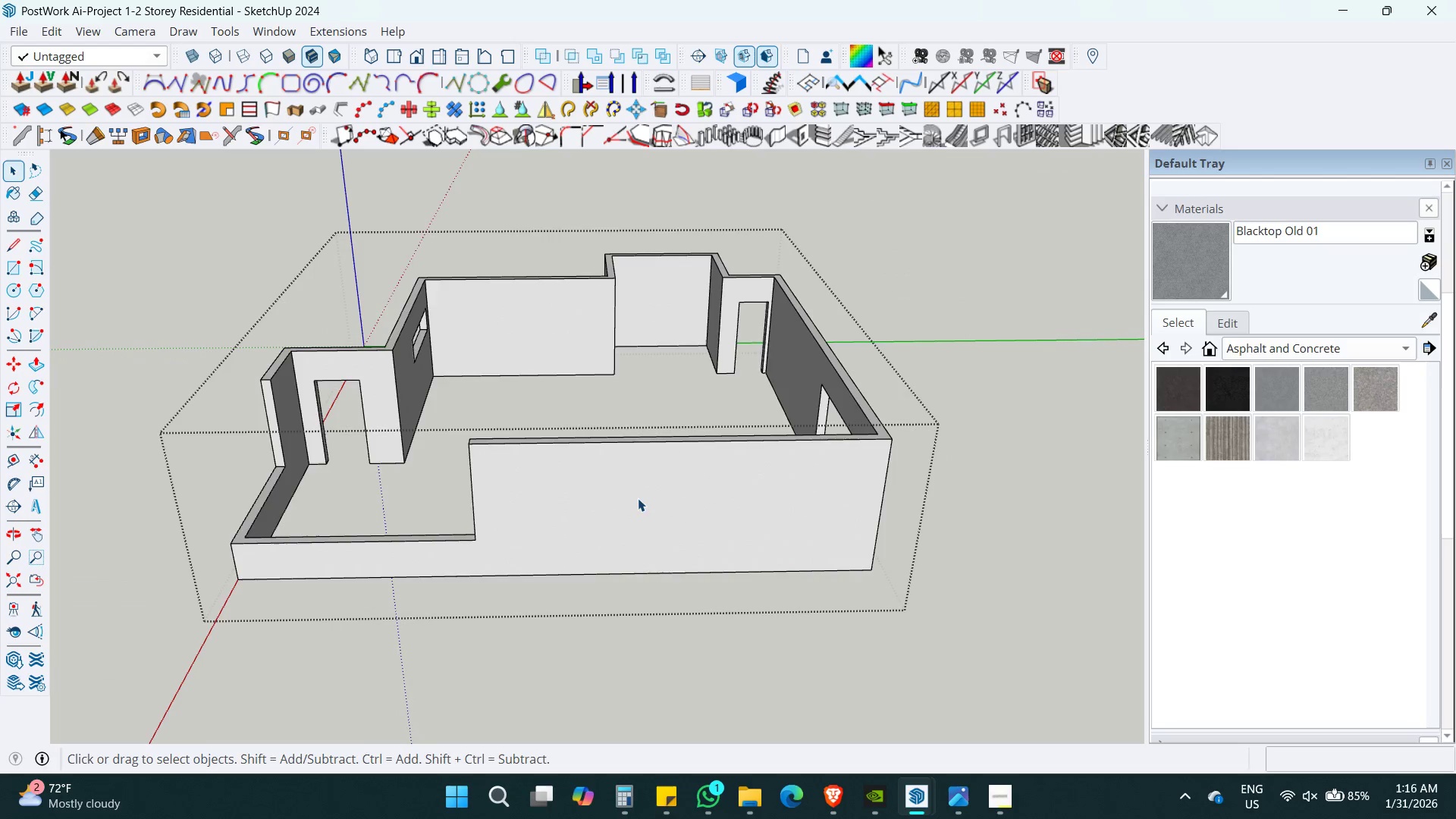 
triple_click([638, 498])
 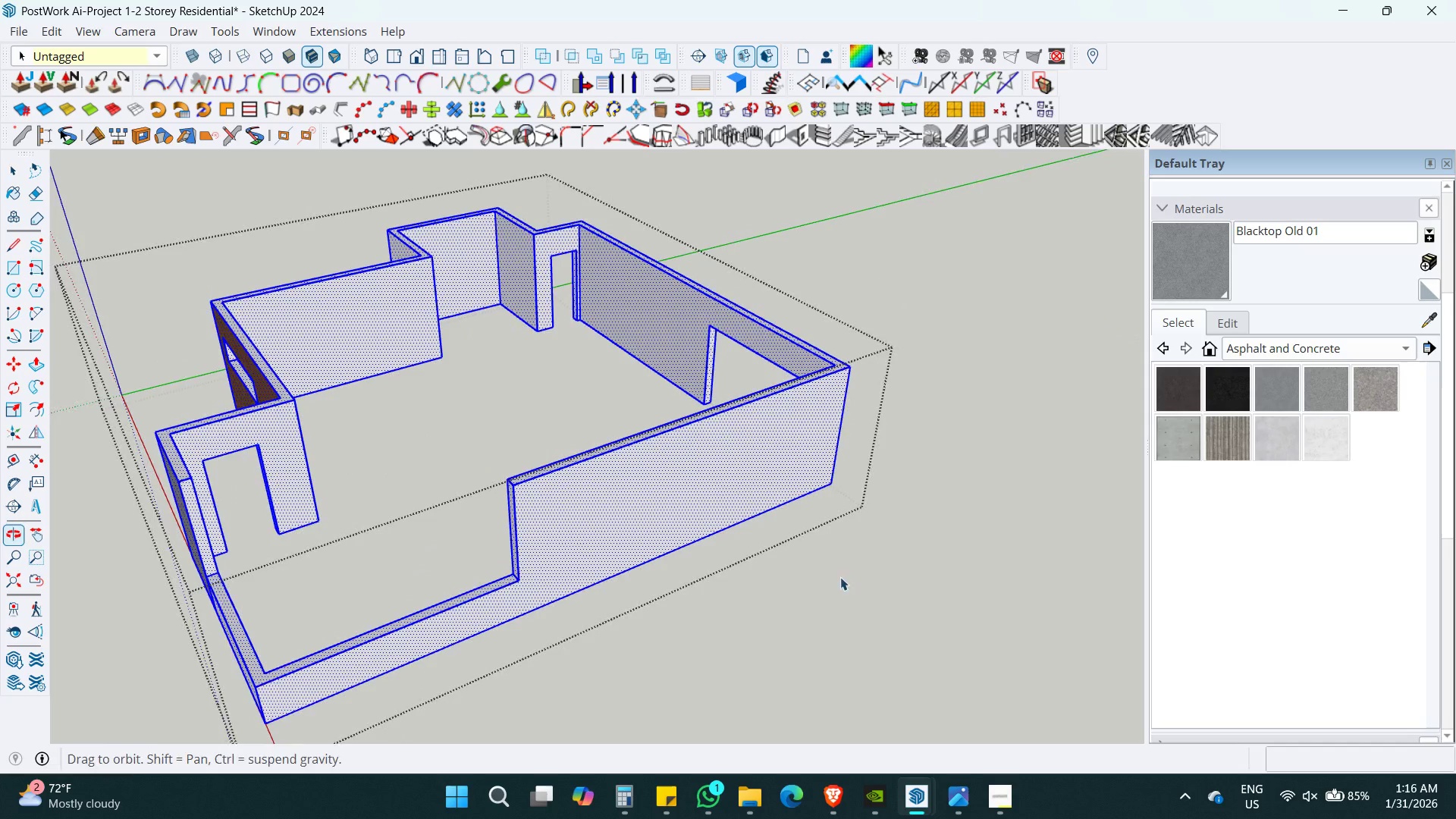 
key(T)
 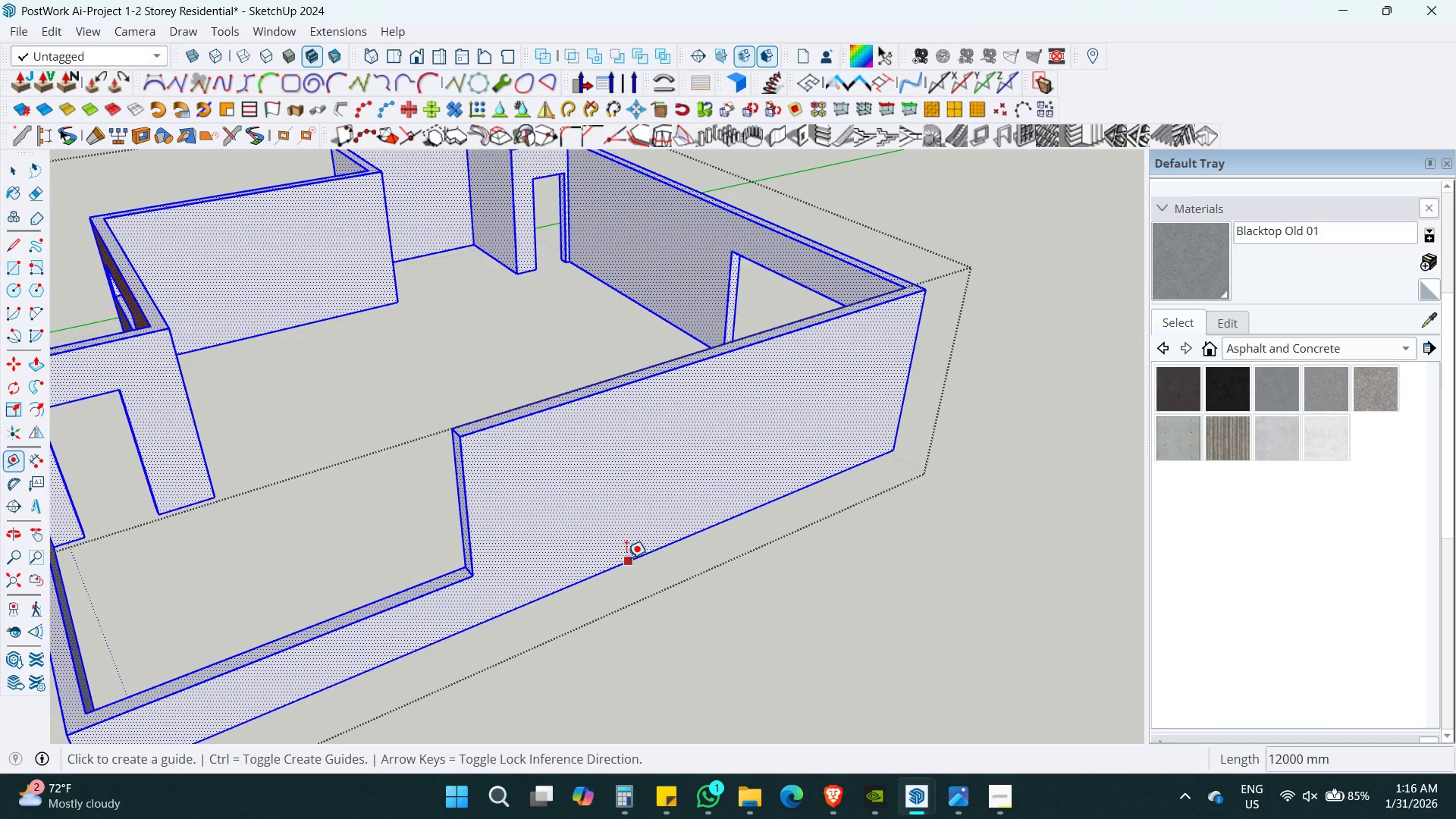 
scroll: coordinate [626, 590], scroll_direction: up, amount: 3.0
 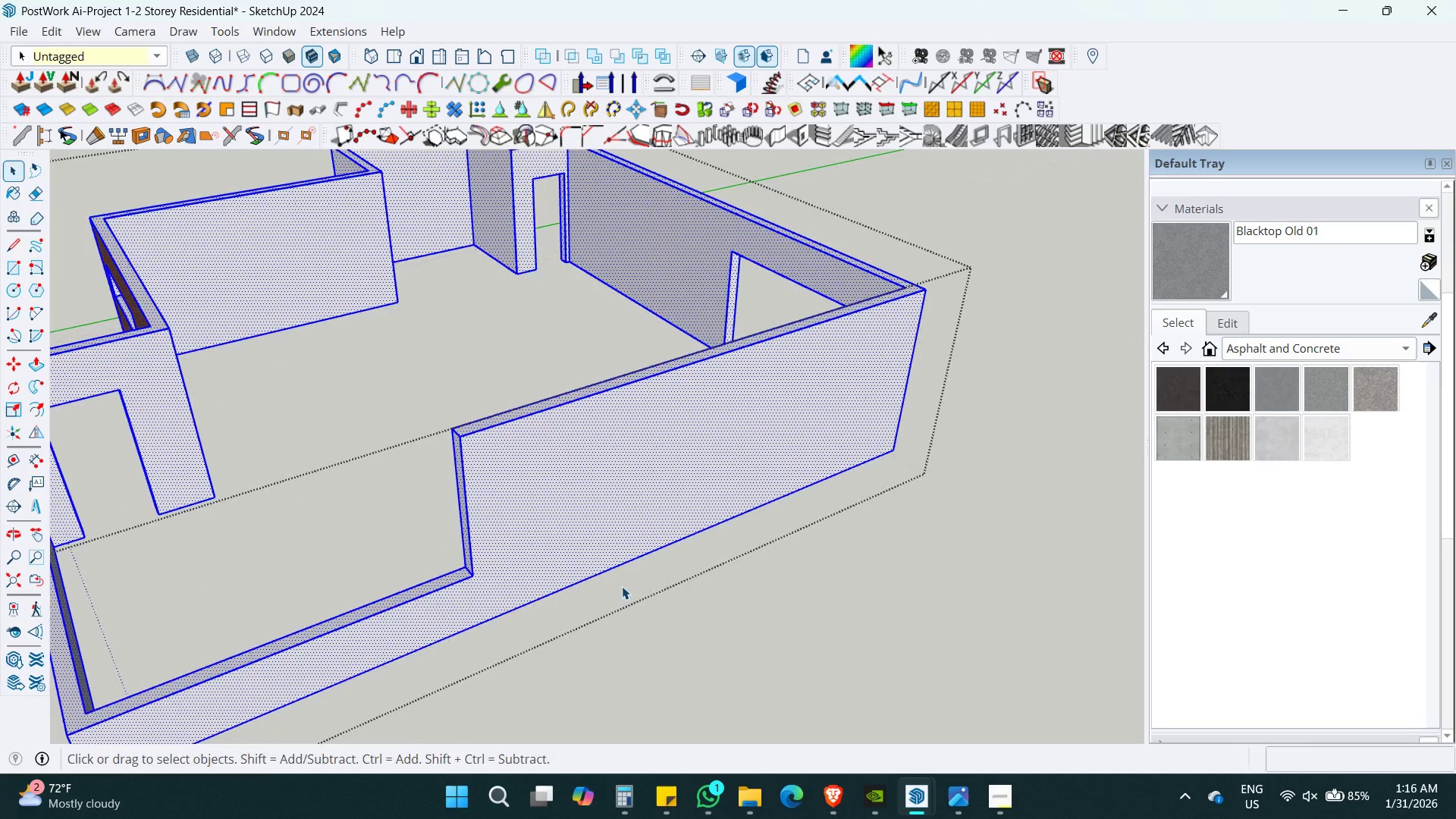 
left_click([626, 558])
 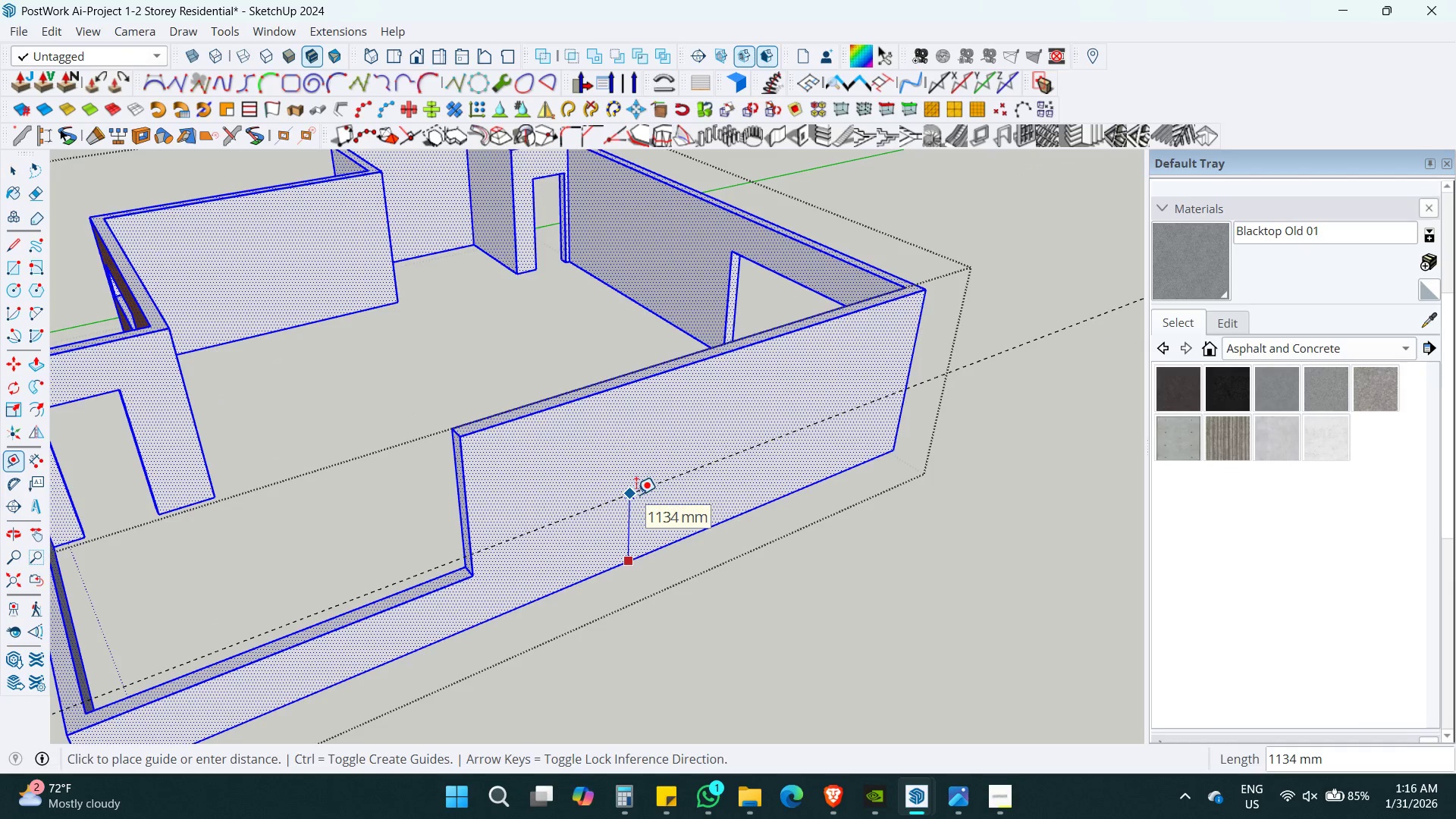 
key(Numpad2)
 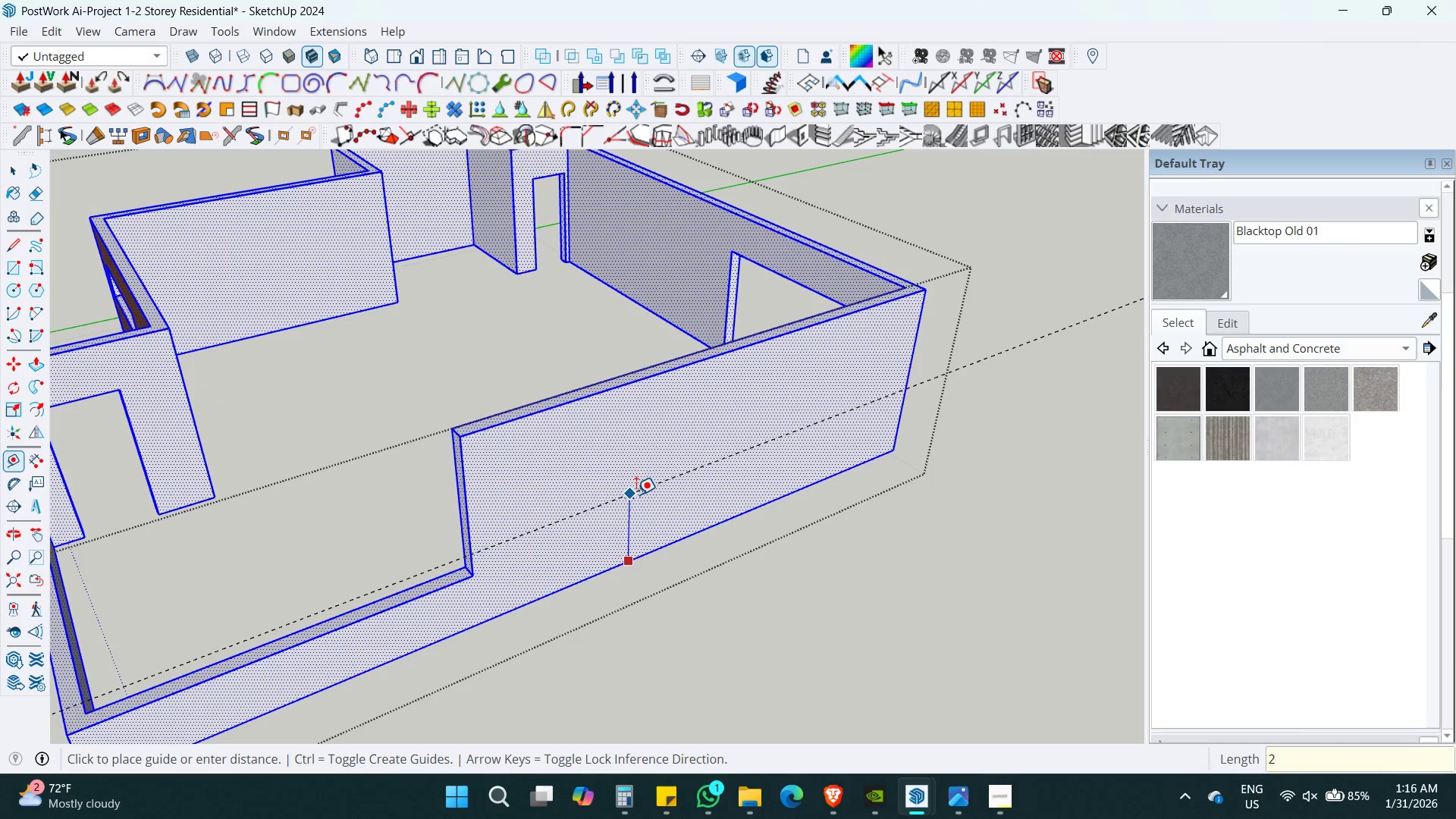 
key(Numpad1)
 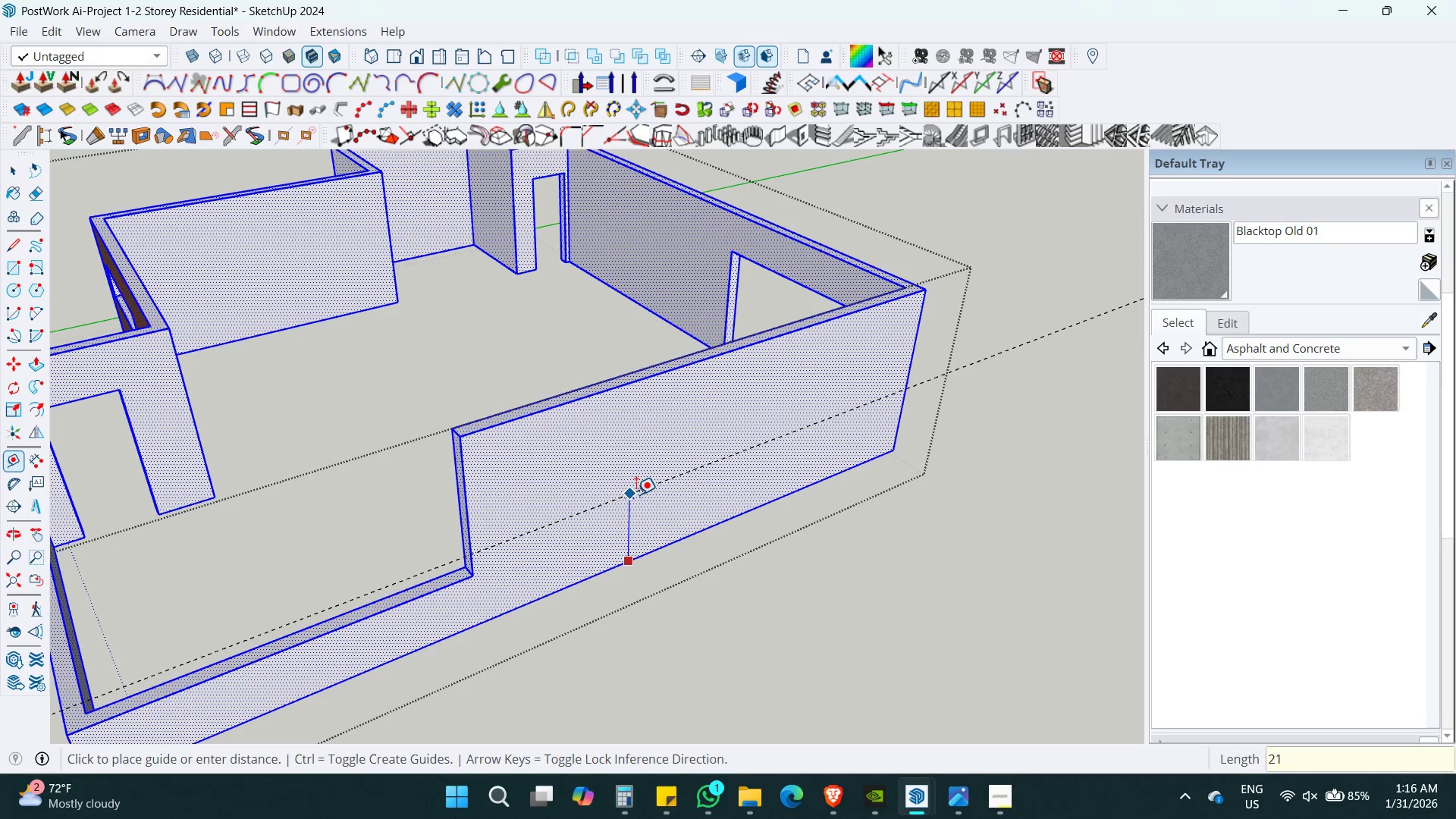 
key(Numpad0)
 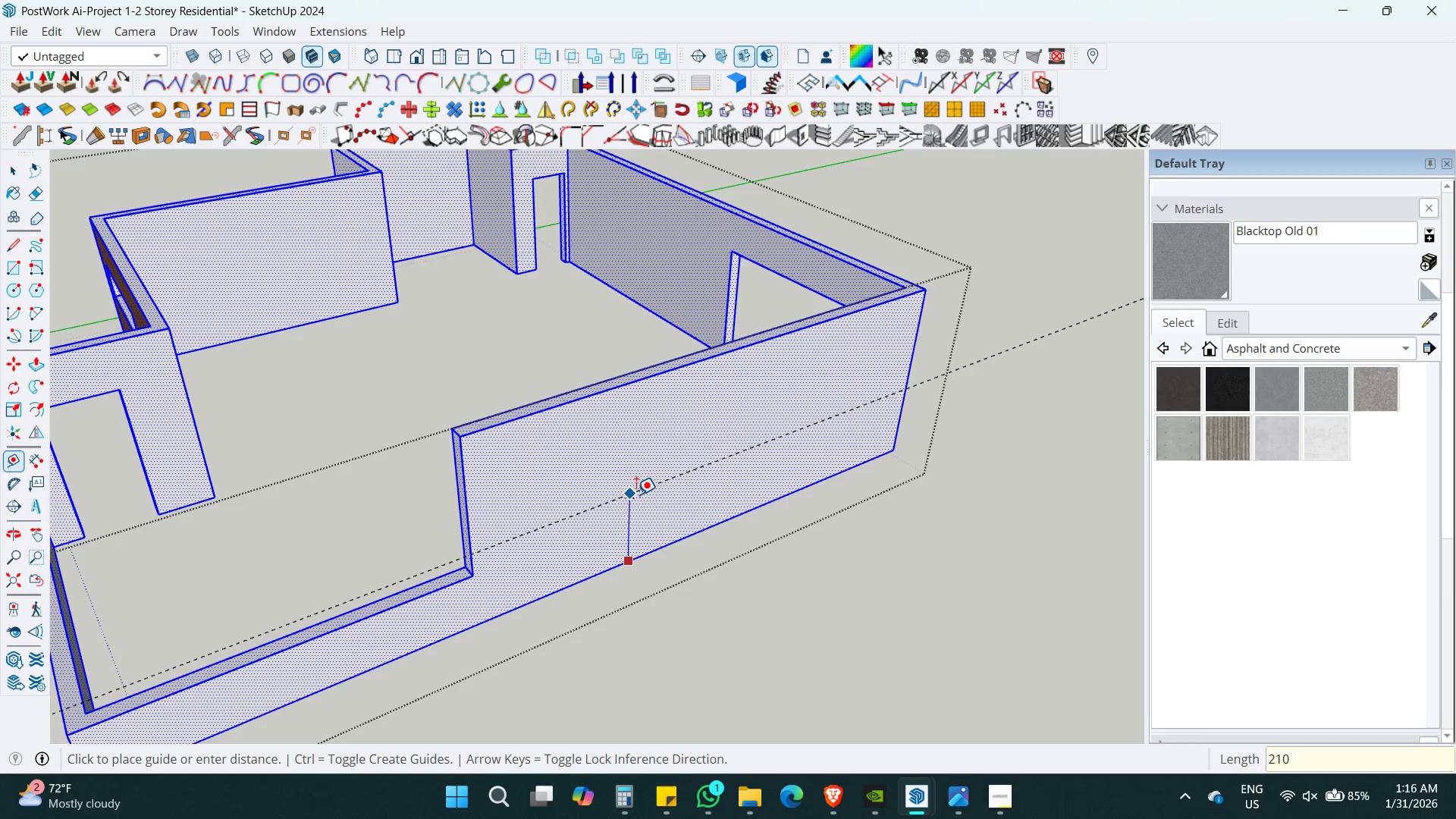 
key(Numpad0)
 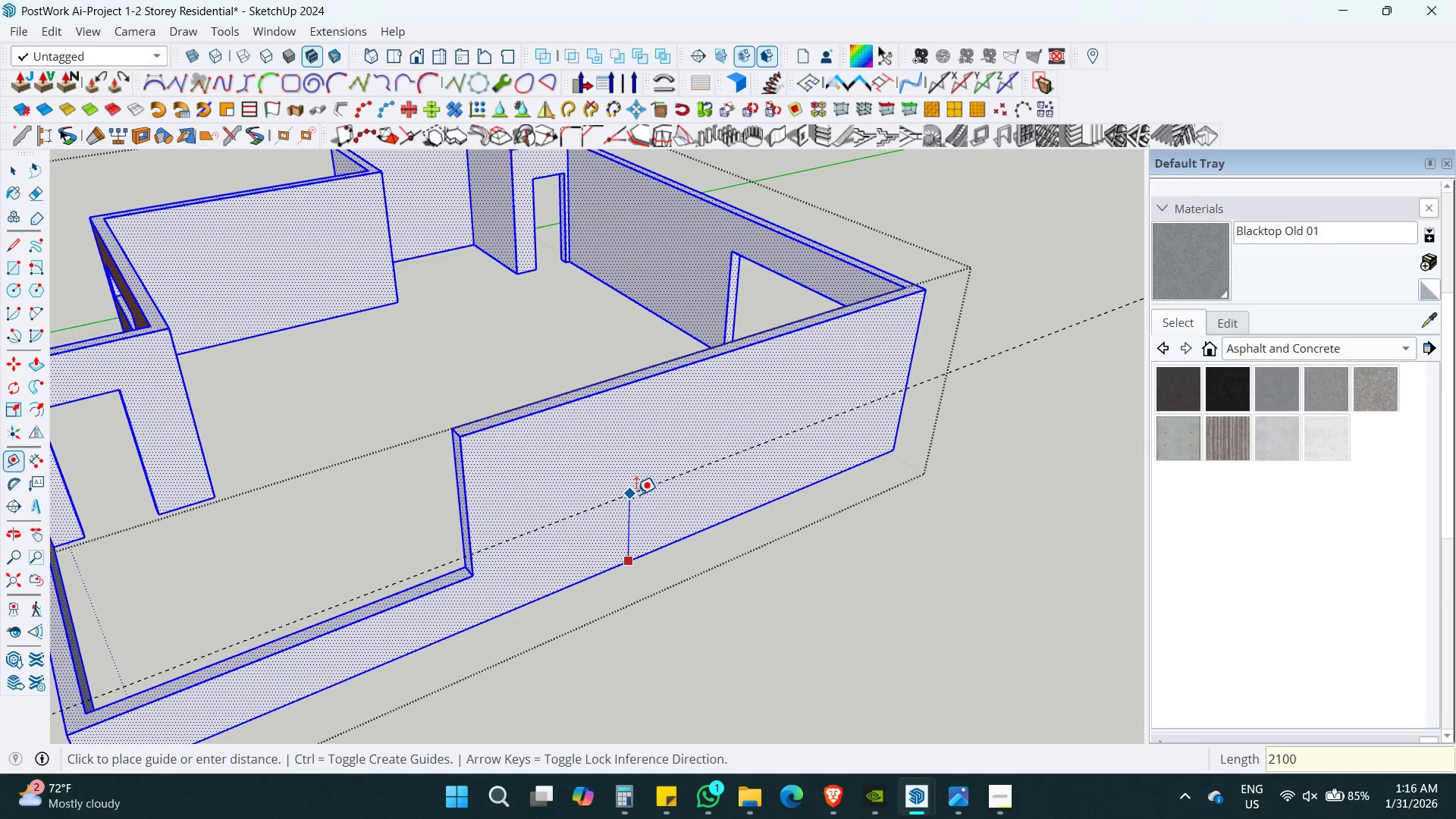 
key(Enter)
 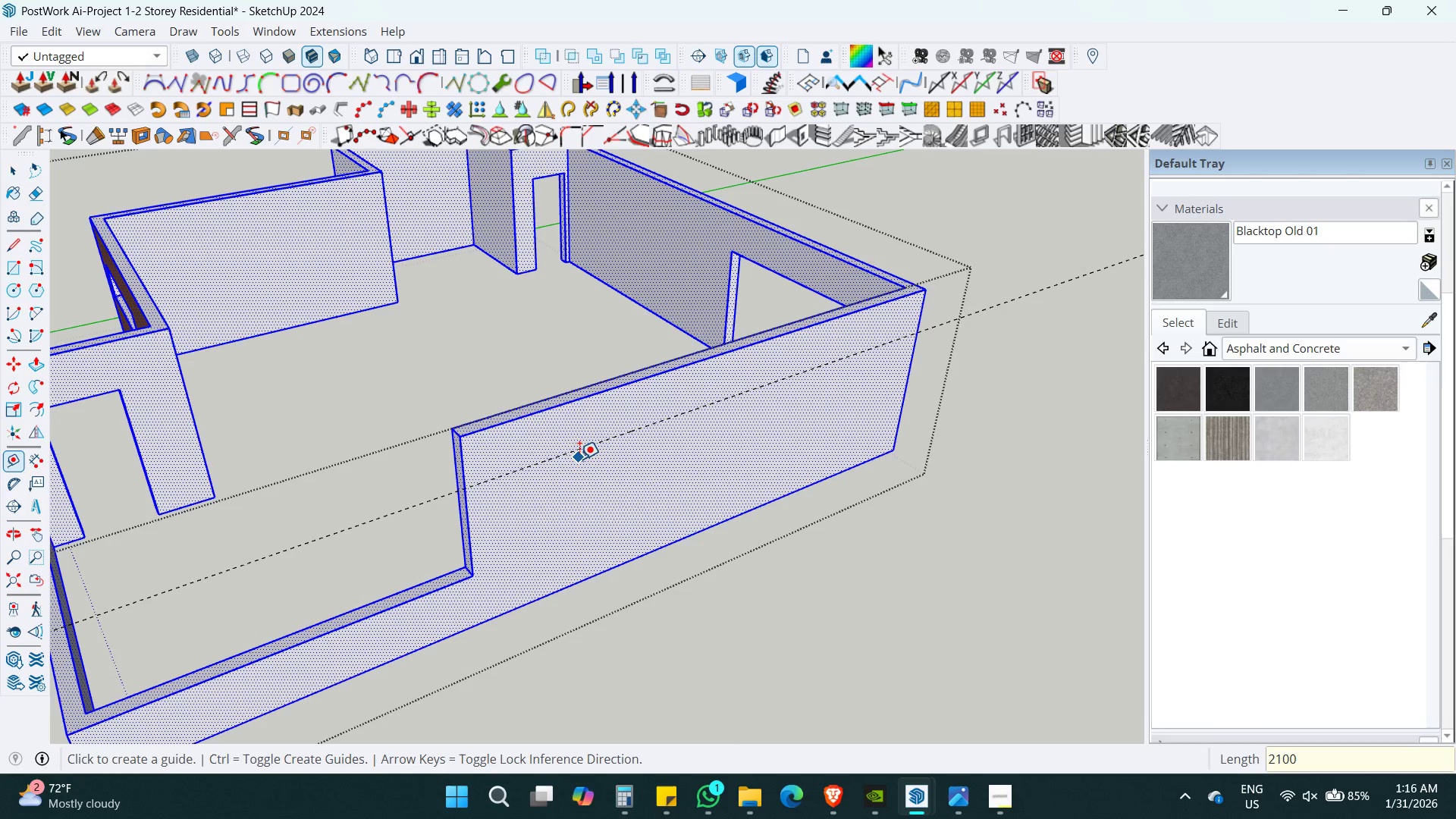 
left_click([579, 450])
 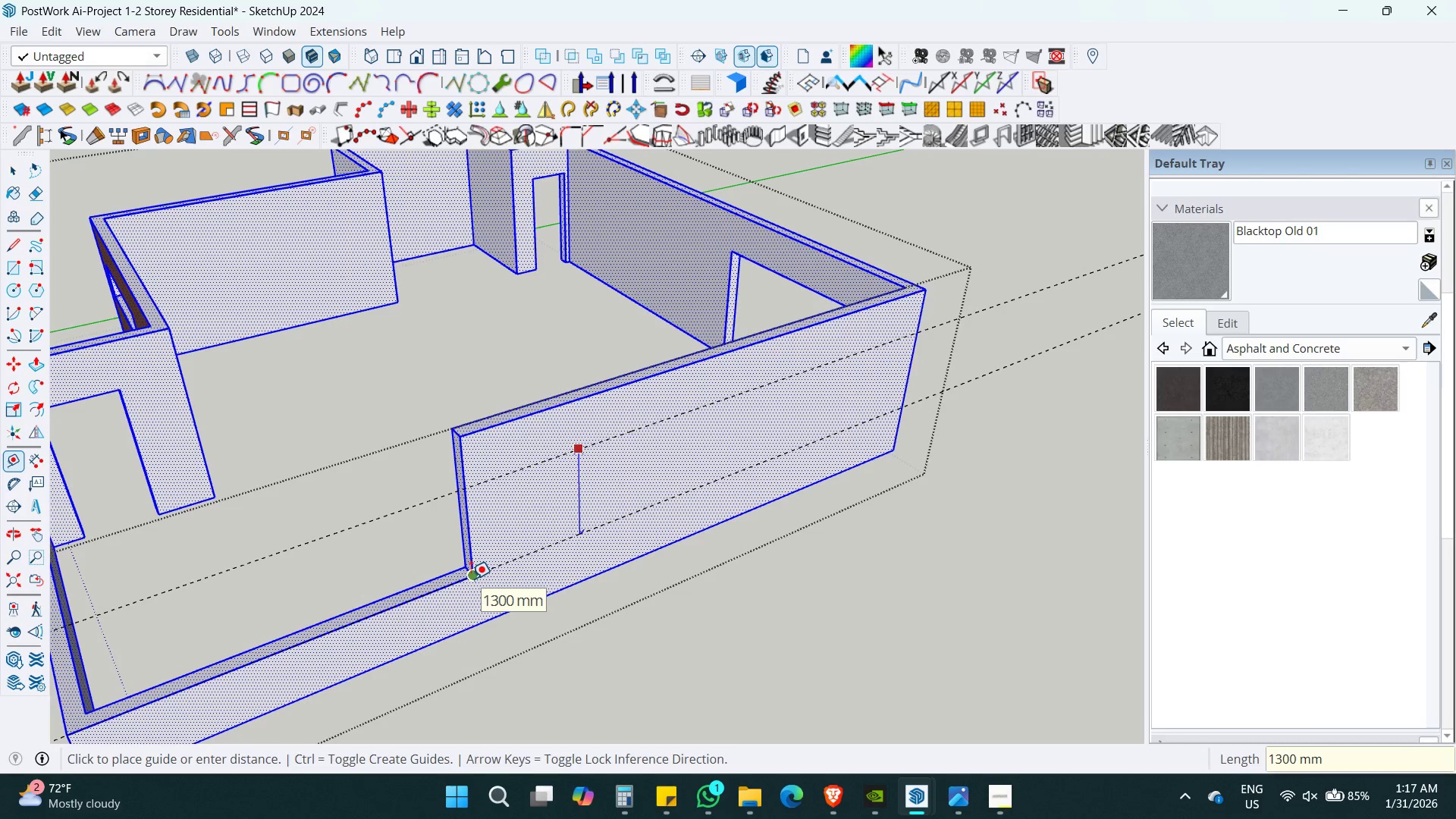 
left_click([471, 579])
 